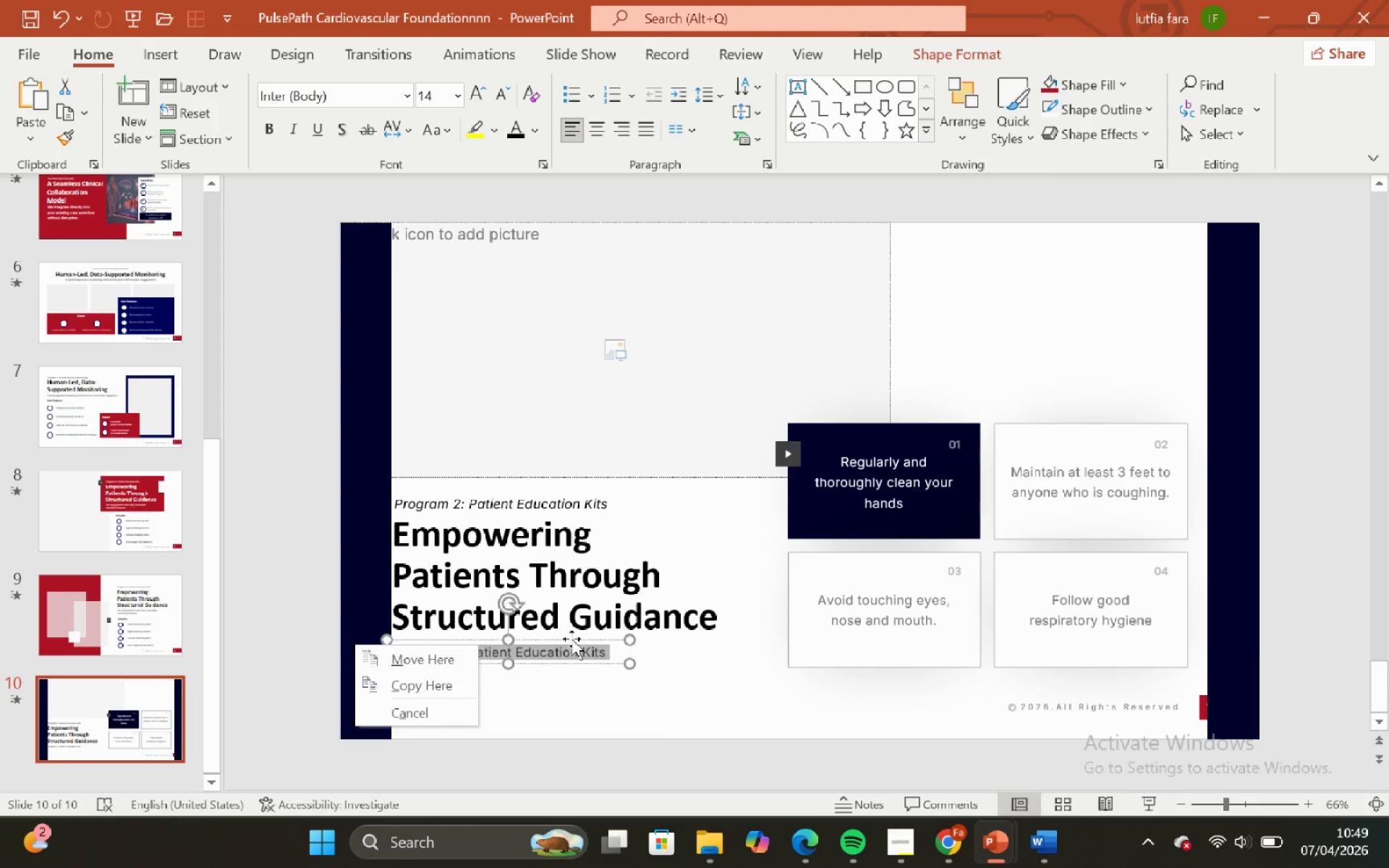 
right_click([577, 644])
 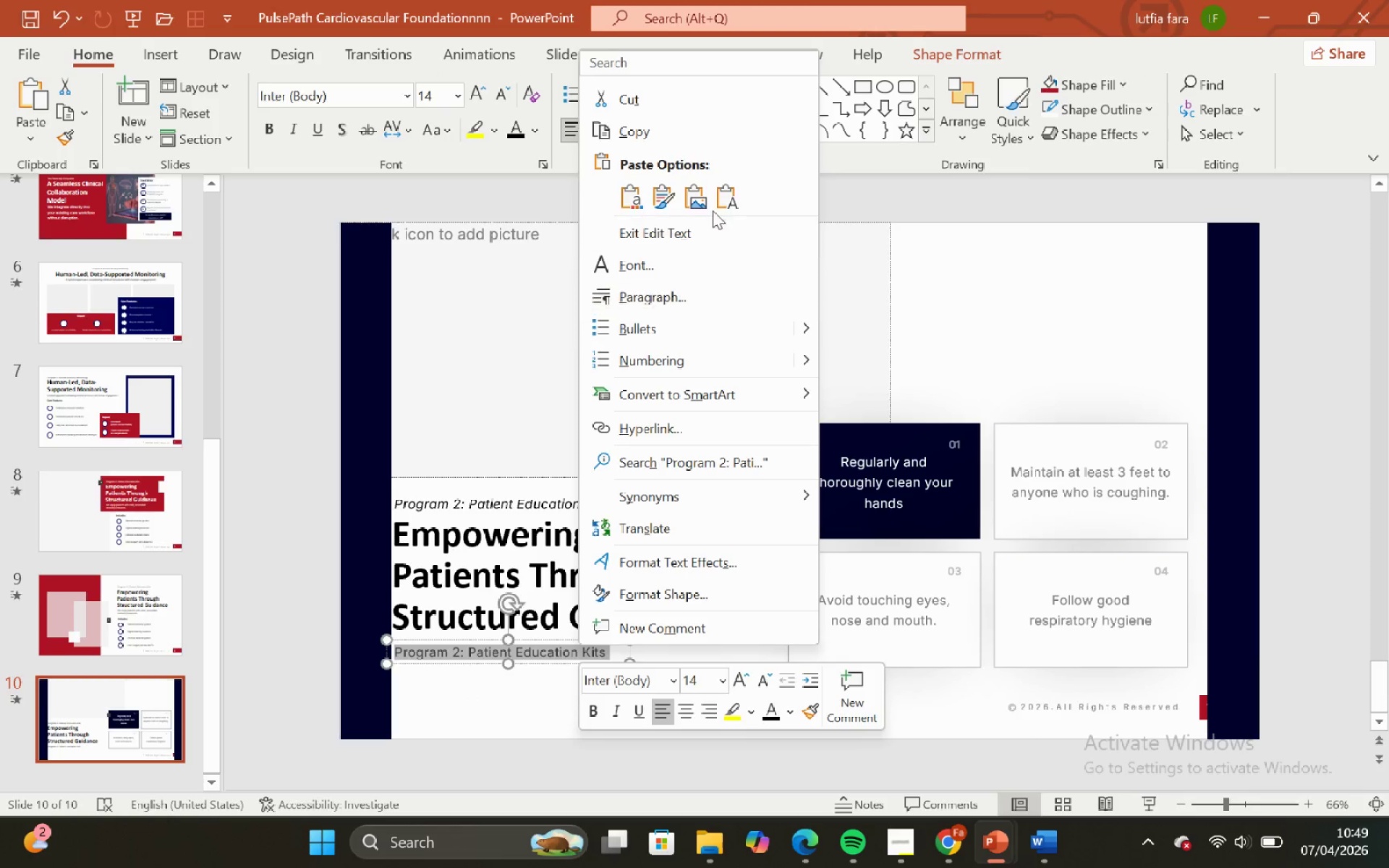 
left_click([726, 193])
 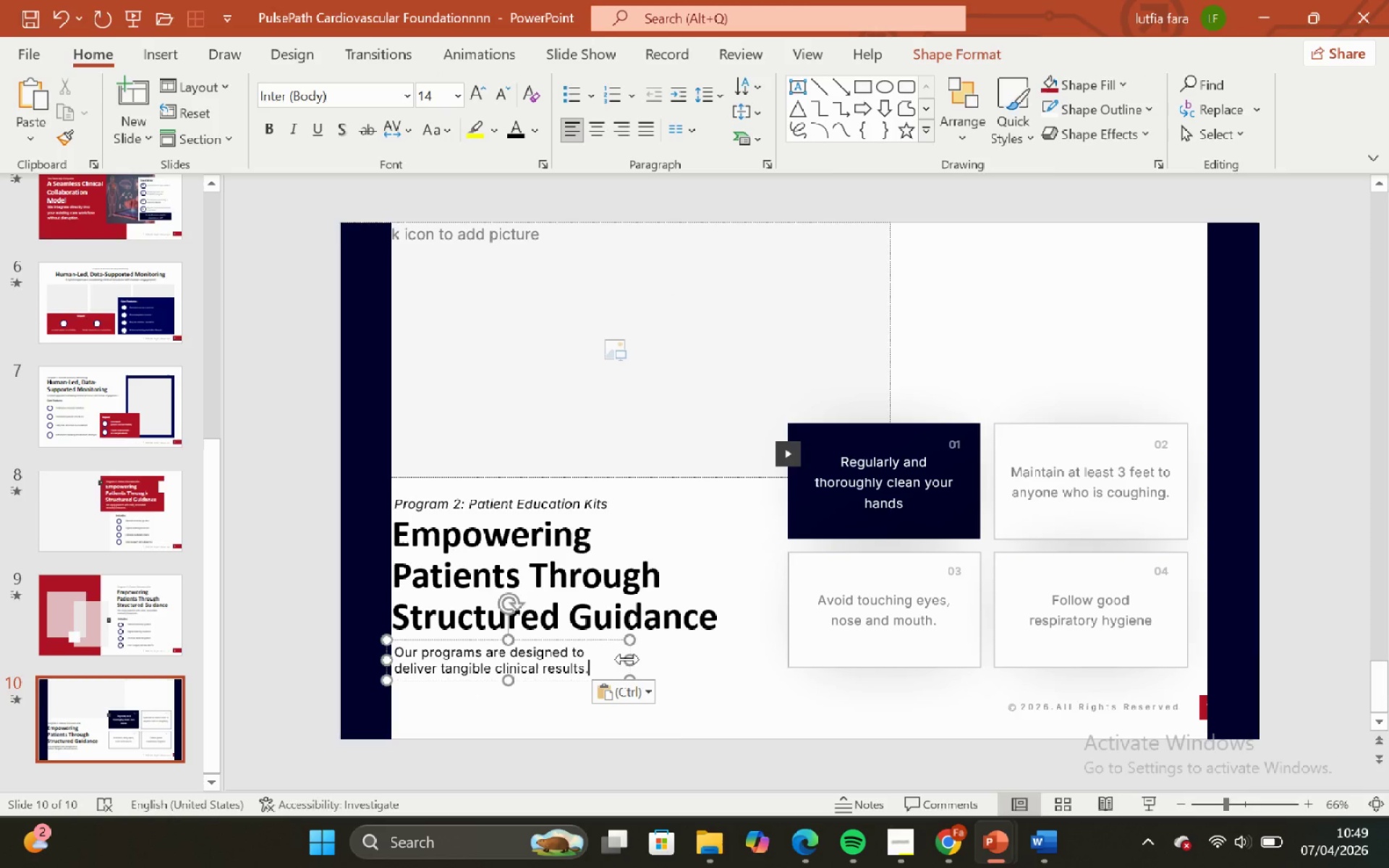 
left_click_drag(start_coordinate=[624, 660], to_coordinate=[780, 675])
 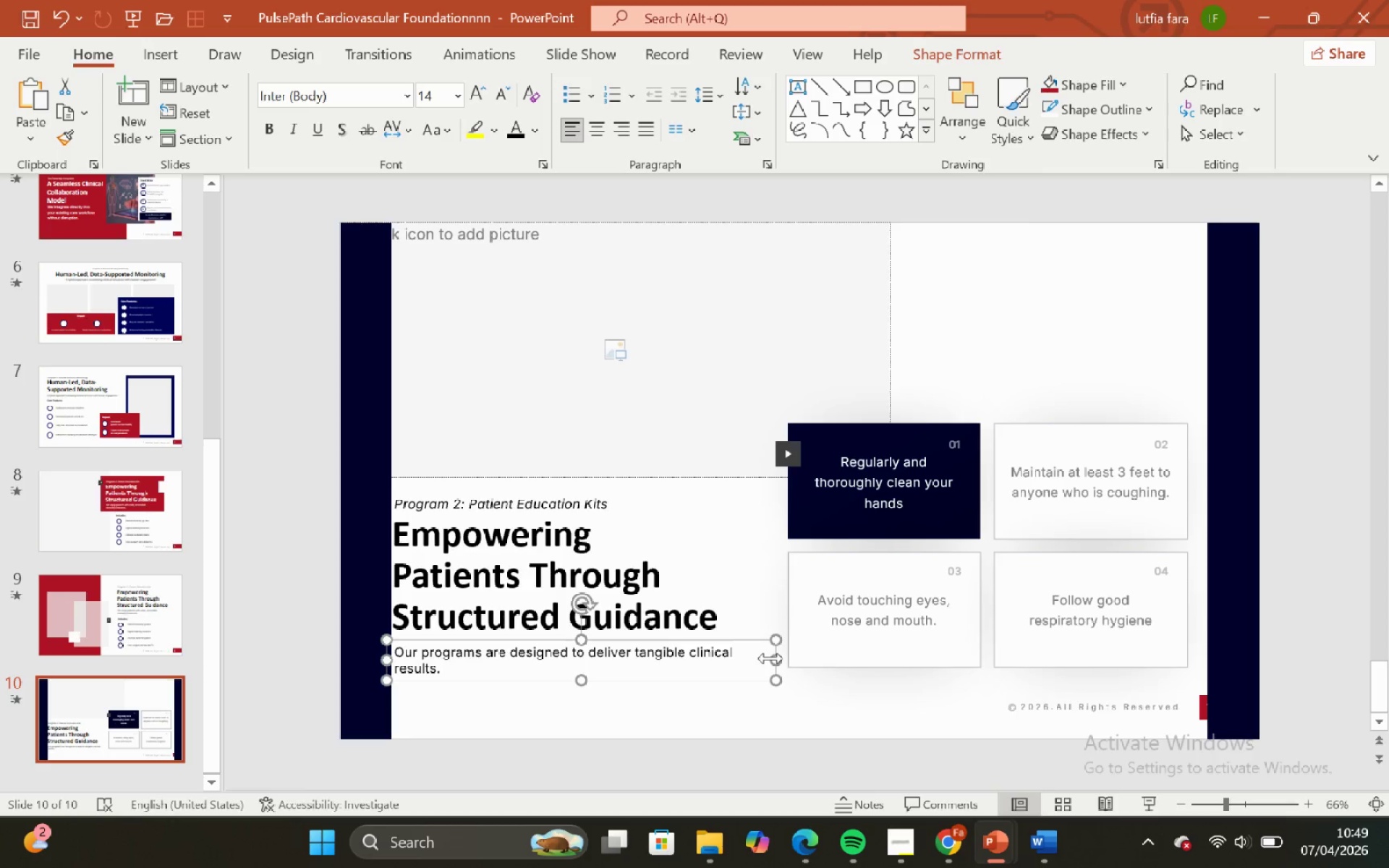 
left_click_drag(start_coordinate=[770, 658], to_coordinate=[789, 650])
 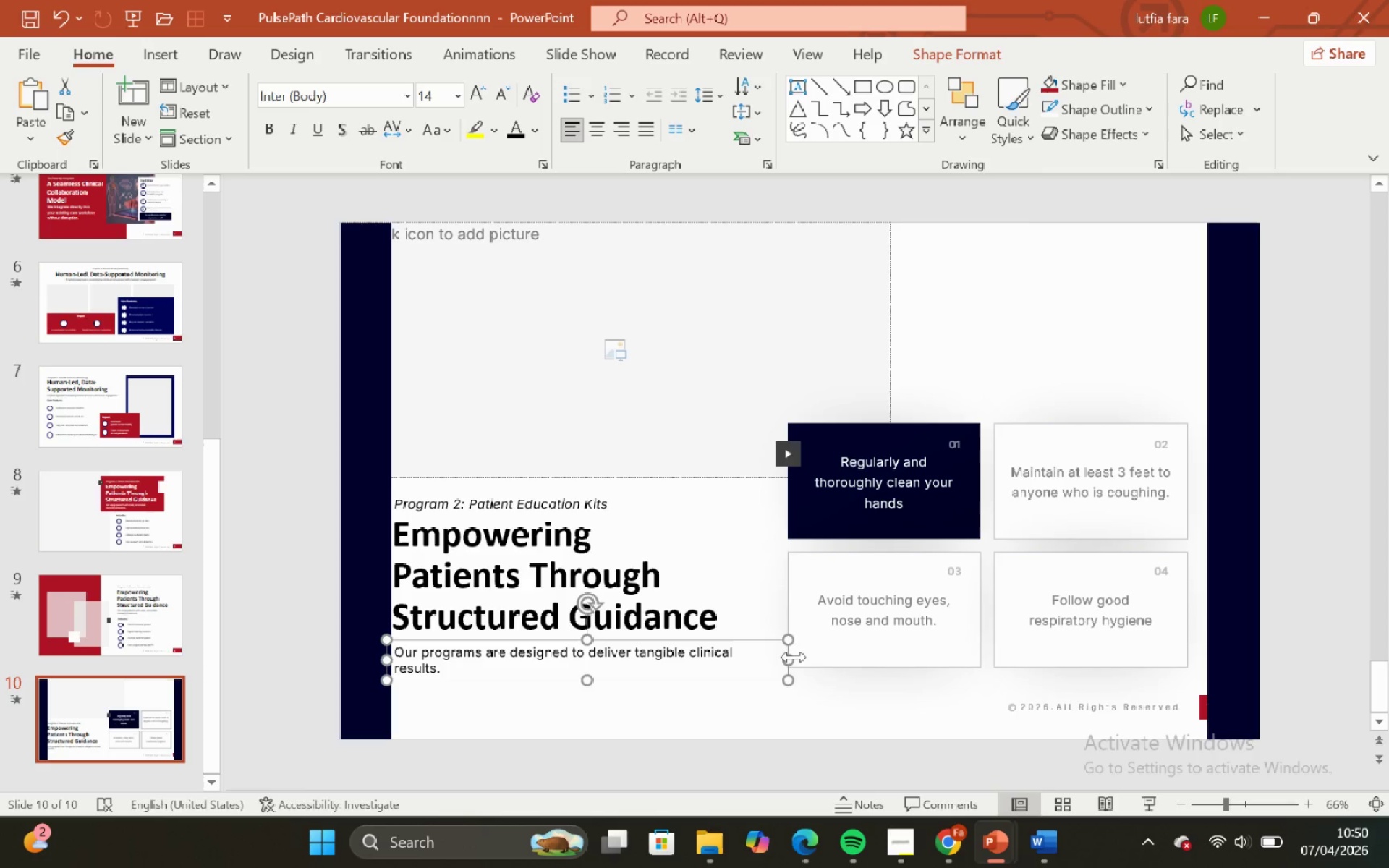 
left_click_drag(start_coordinate=[790, 659], to_coordinate=[799, 658])
 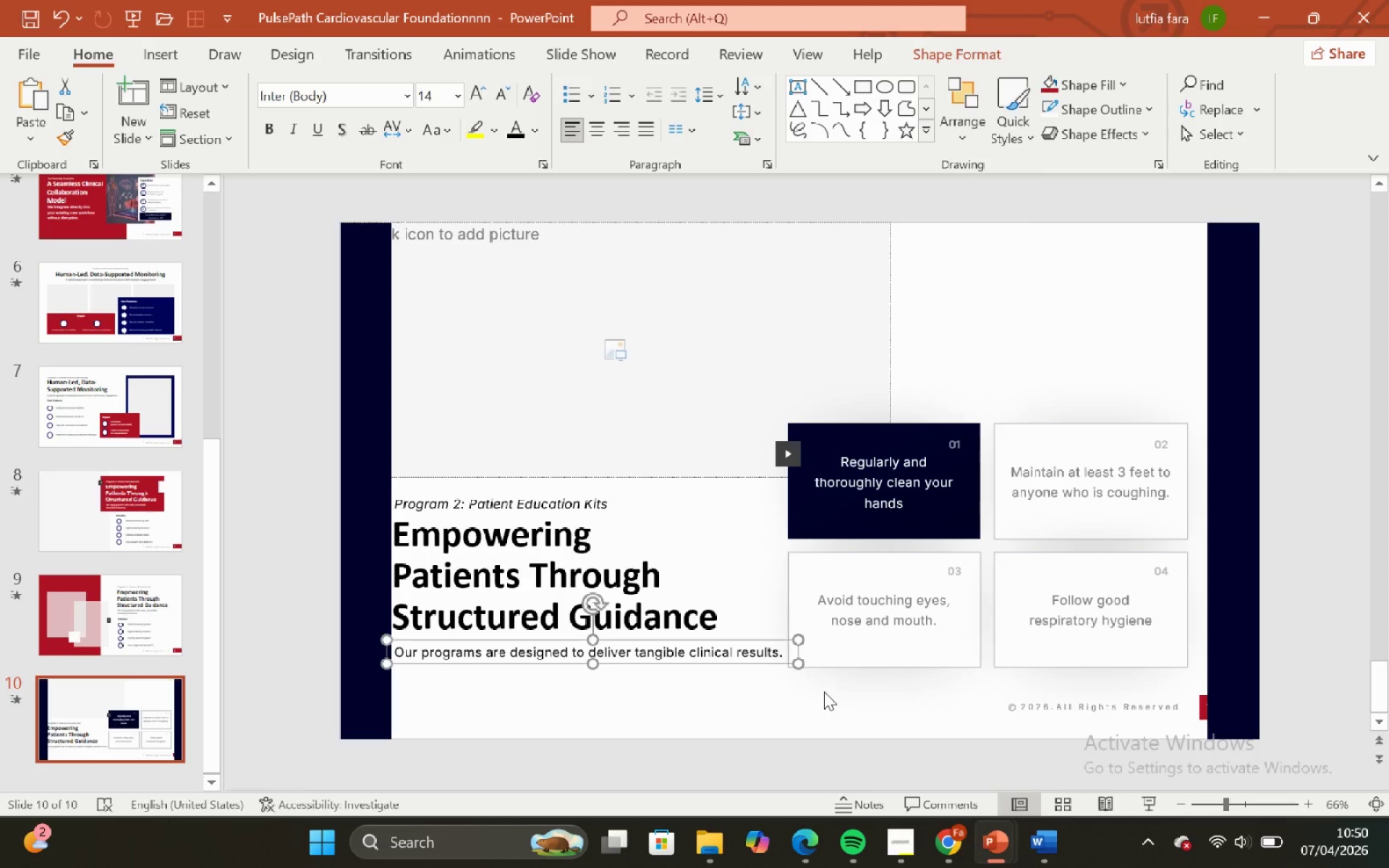 
left_click_drag(start_coordinate=[824, 693], to_coordinate=[828, 689])
 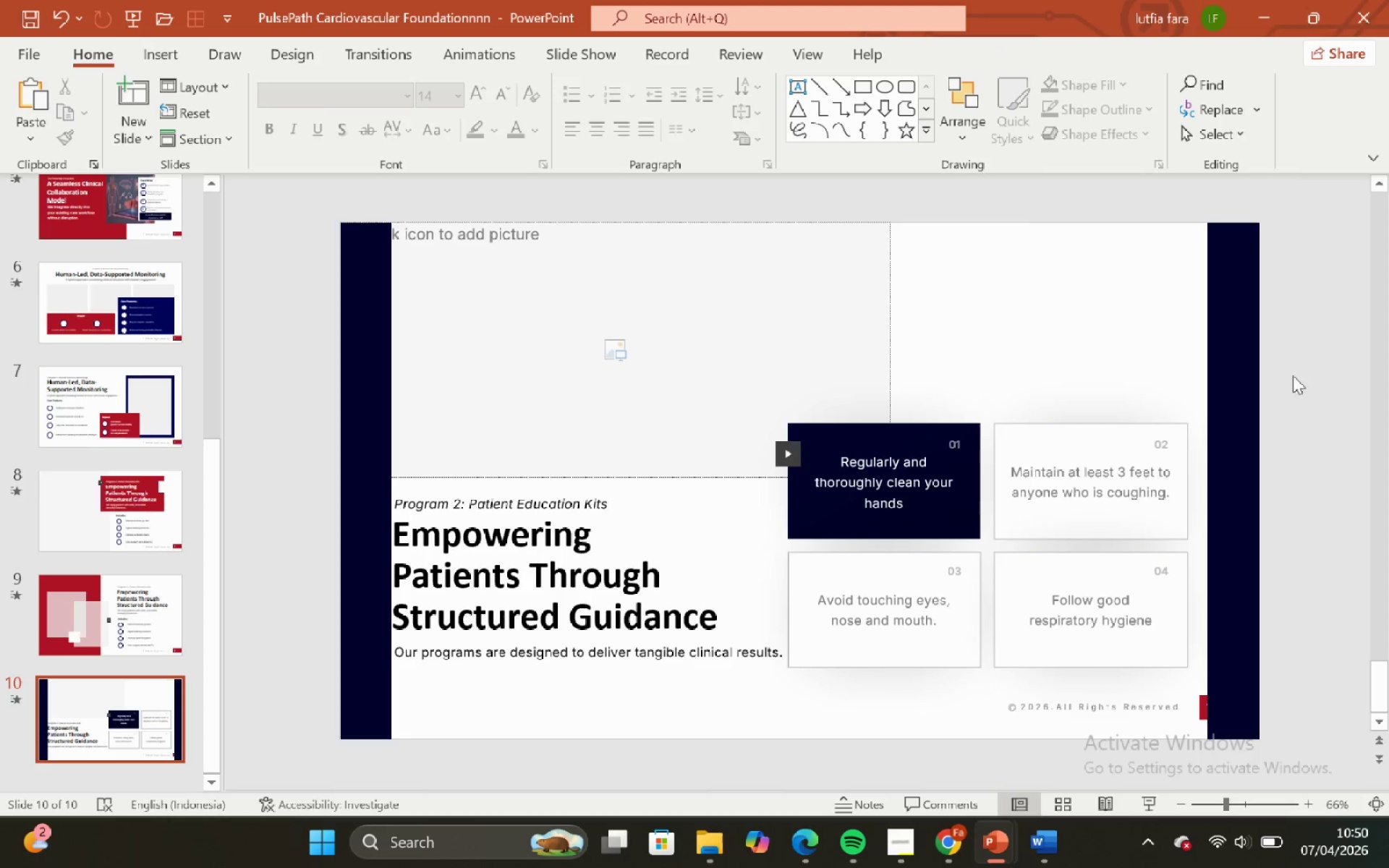 
left_click_drag(start_coordinate=[1296, 369], to_coordinate=[746, 727])
 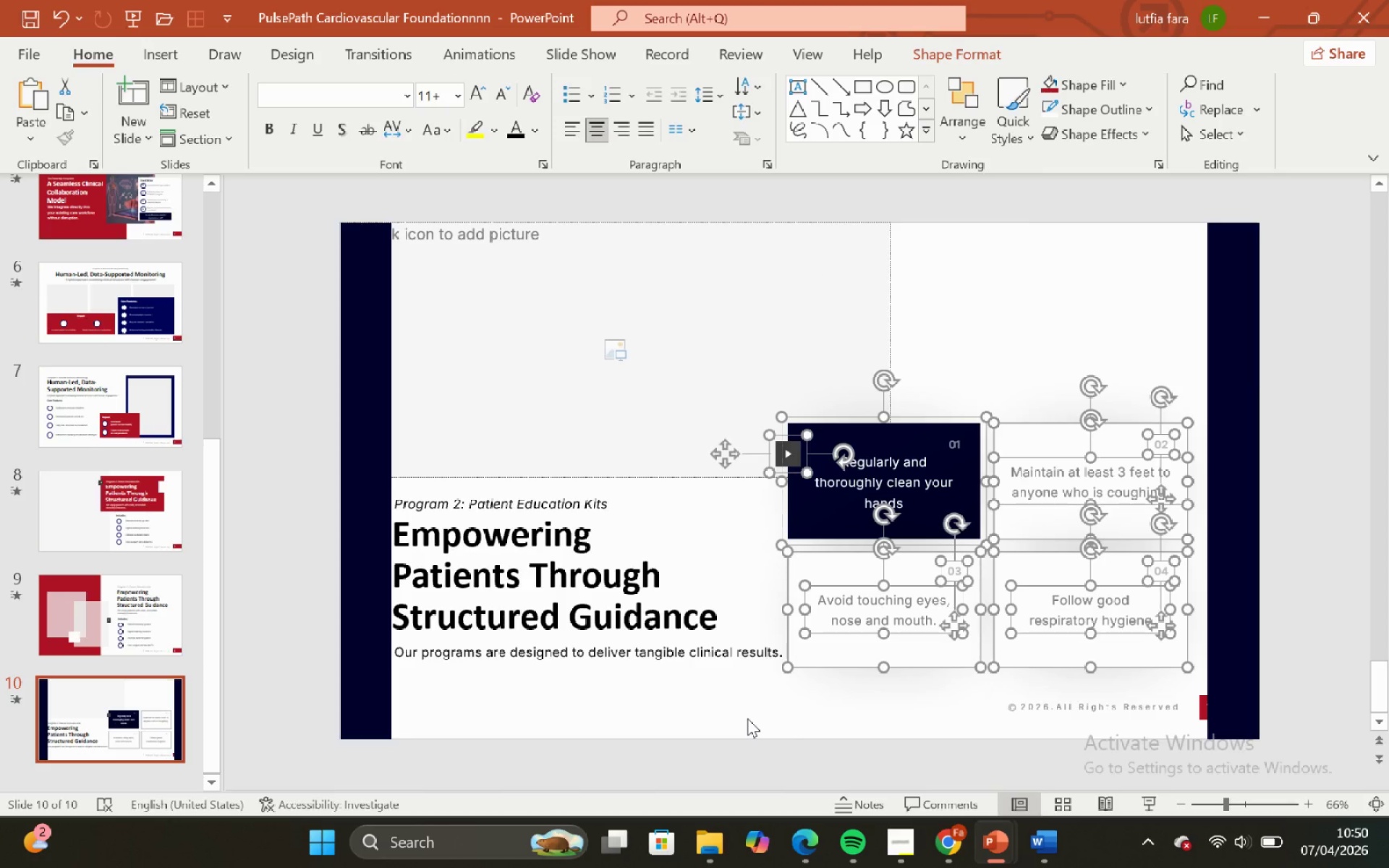 
hold_key(key=ArrowRight, duration=0.59)
 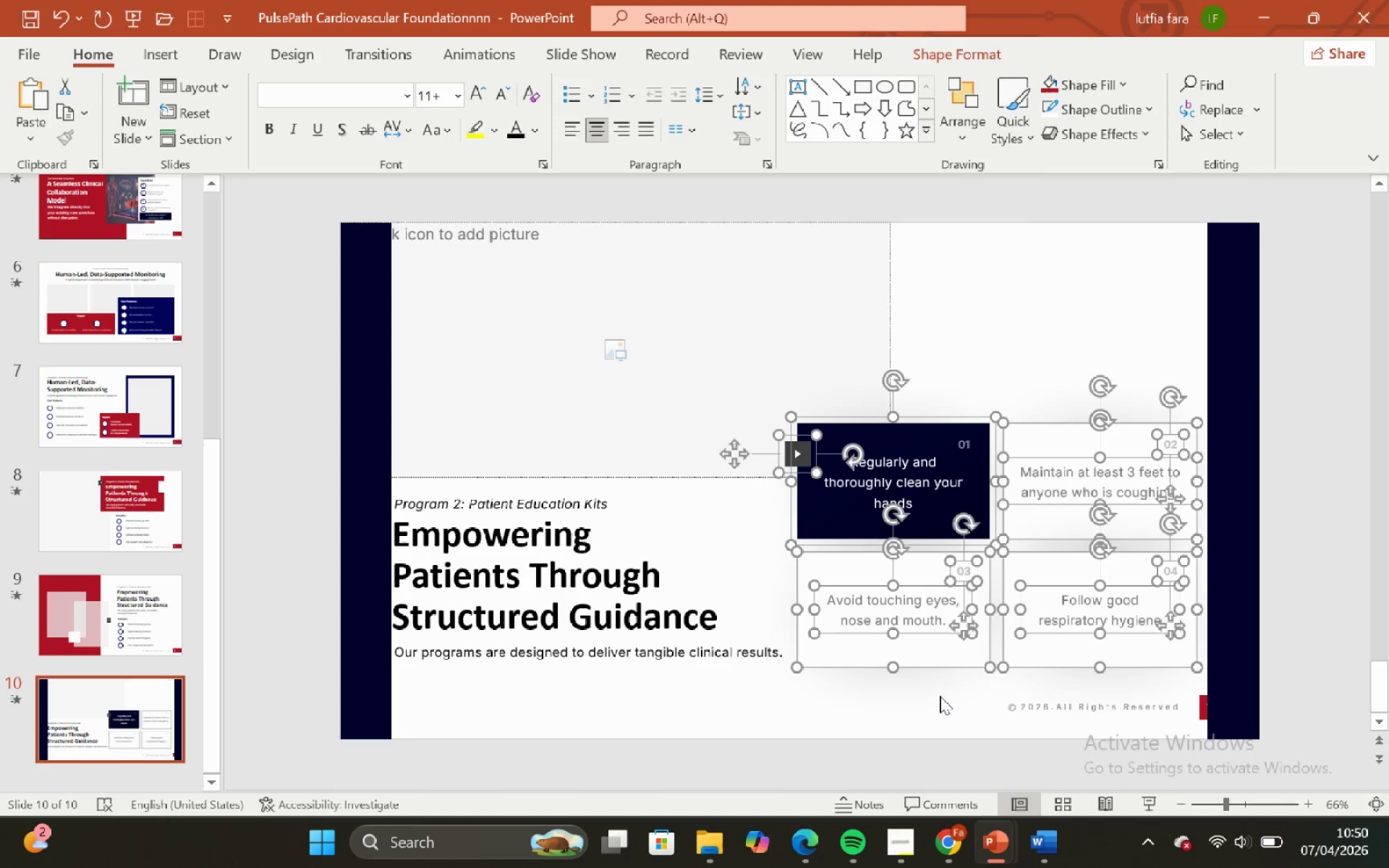 
hold_key(key=ArrowRight, duration=0.55)
 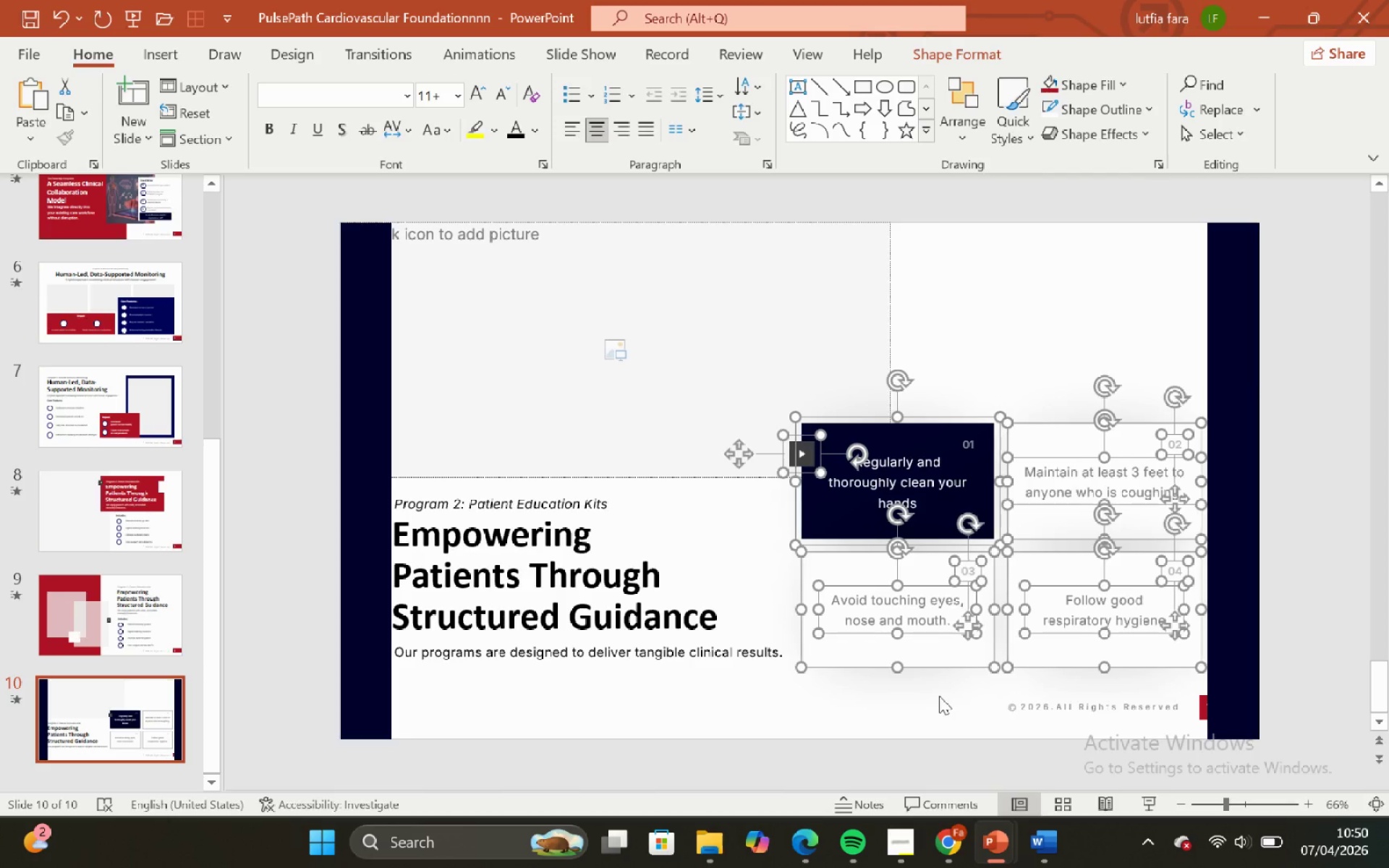 
hold_key(key=ArrowRight, duration=0.53)
 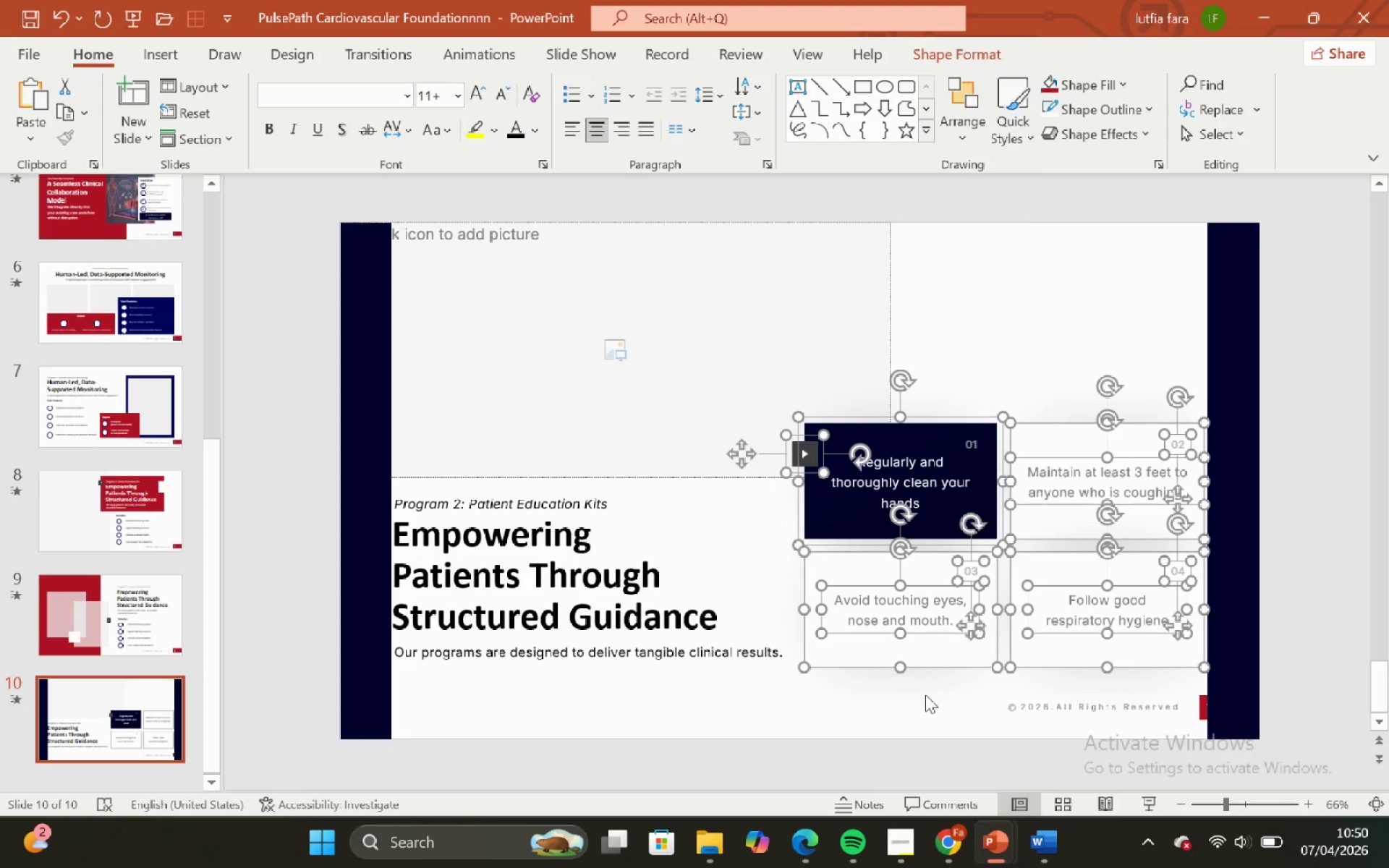 
key(ArrowRight)
 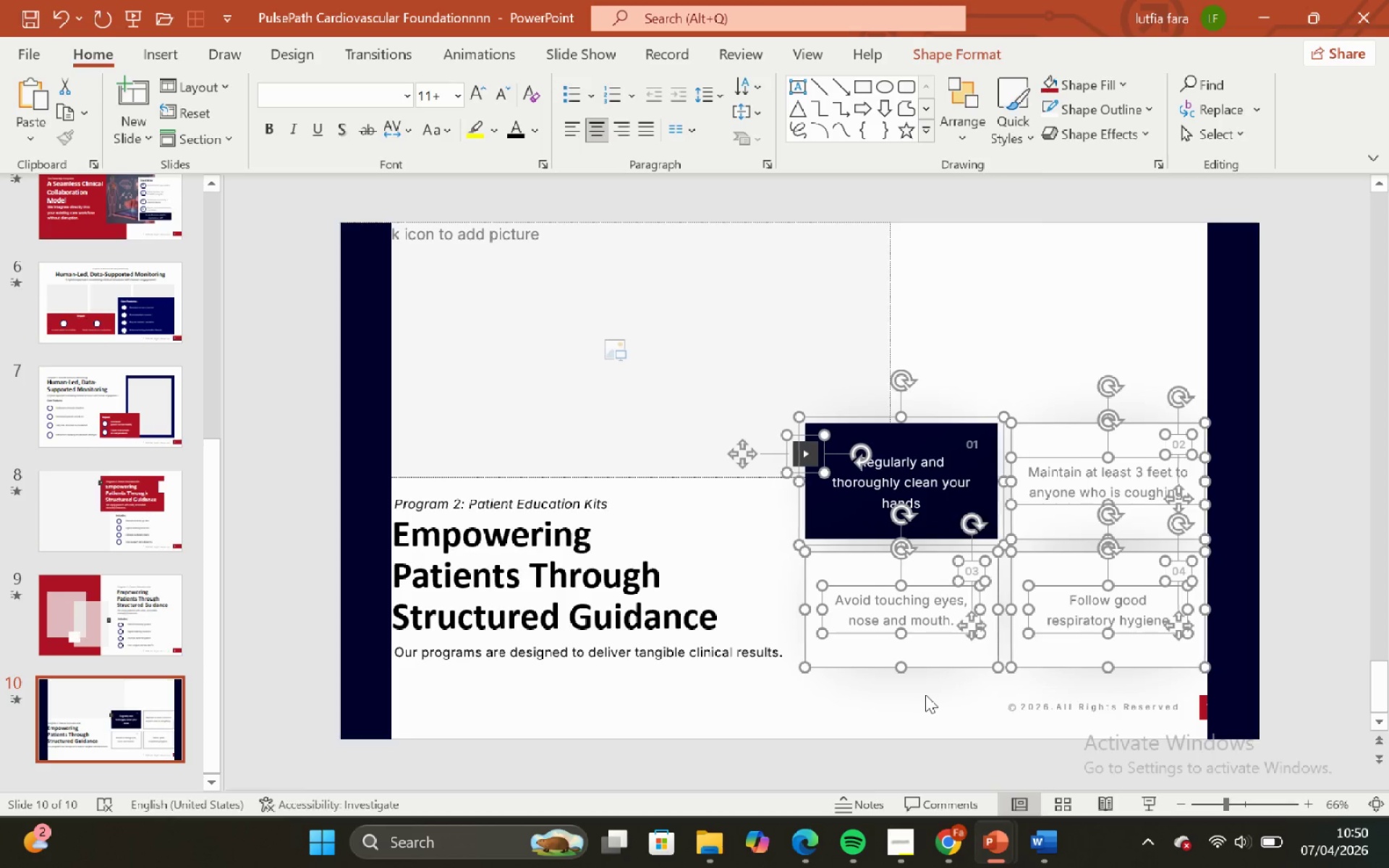 
key(ArrowRight)
 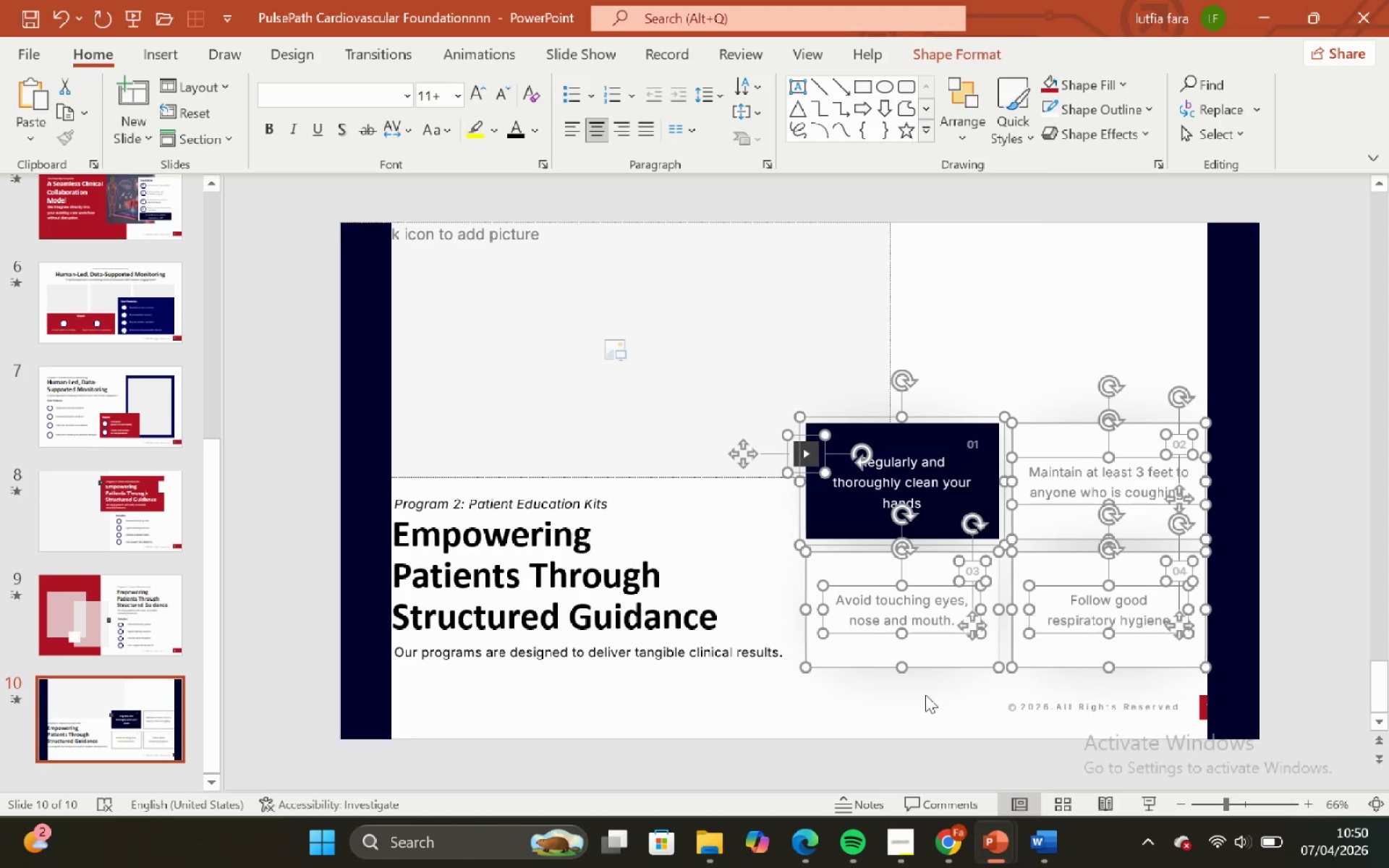 
key(ArrowRight)
 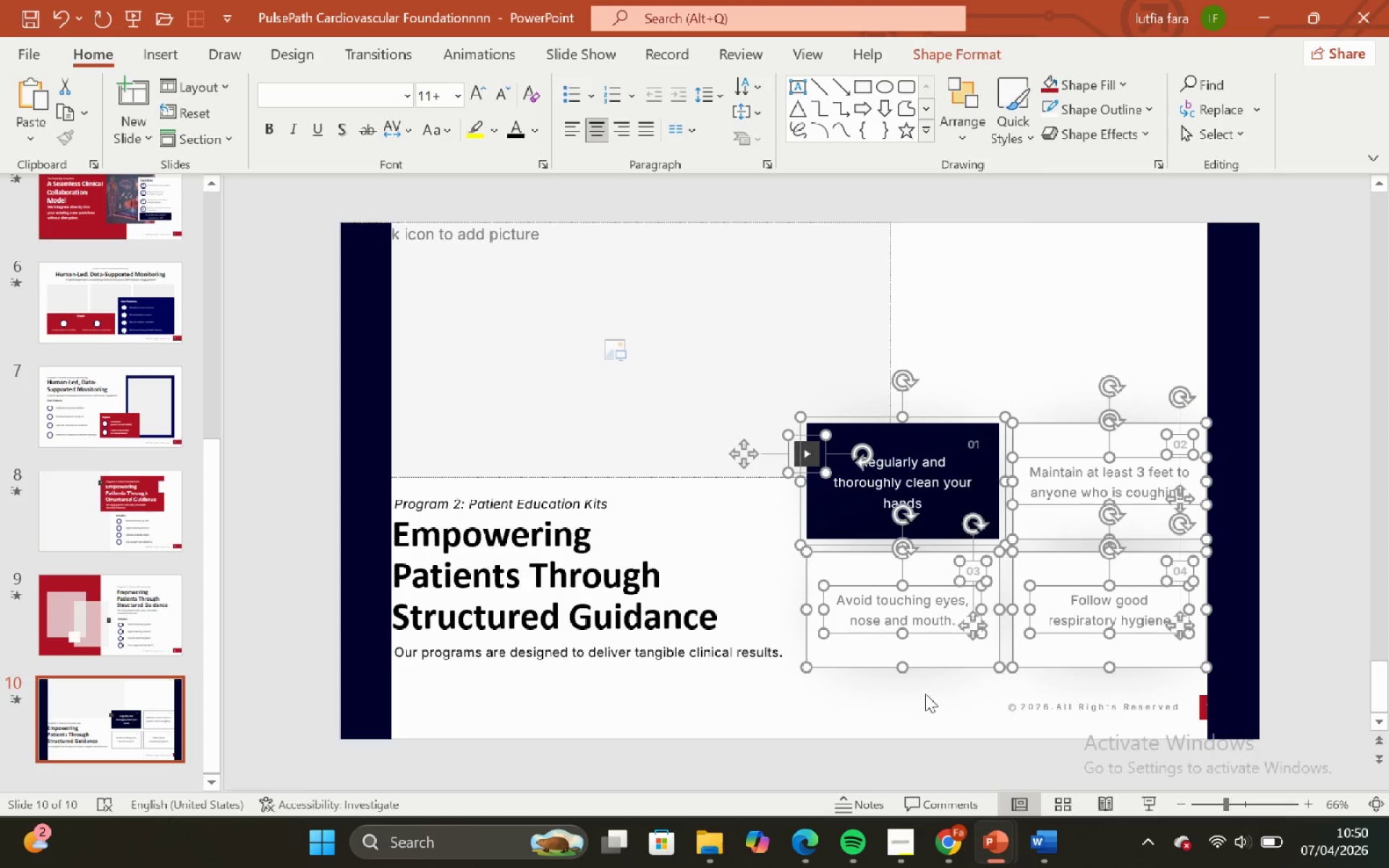 
key(ArrowRight)
 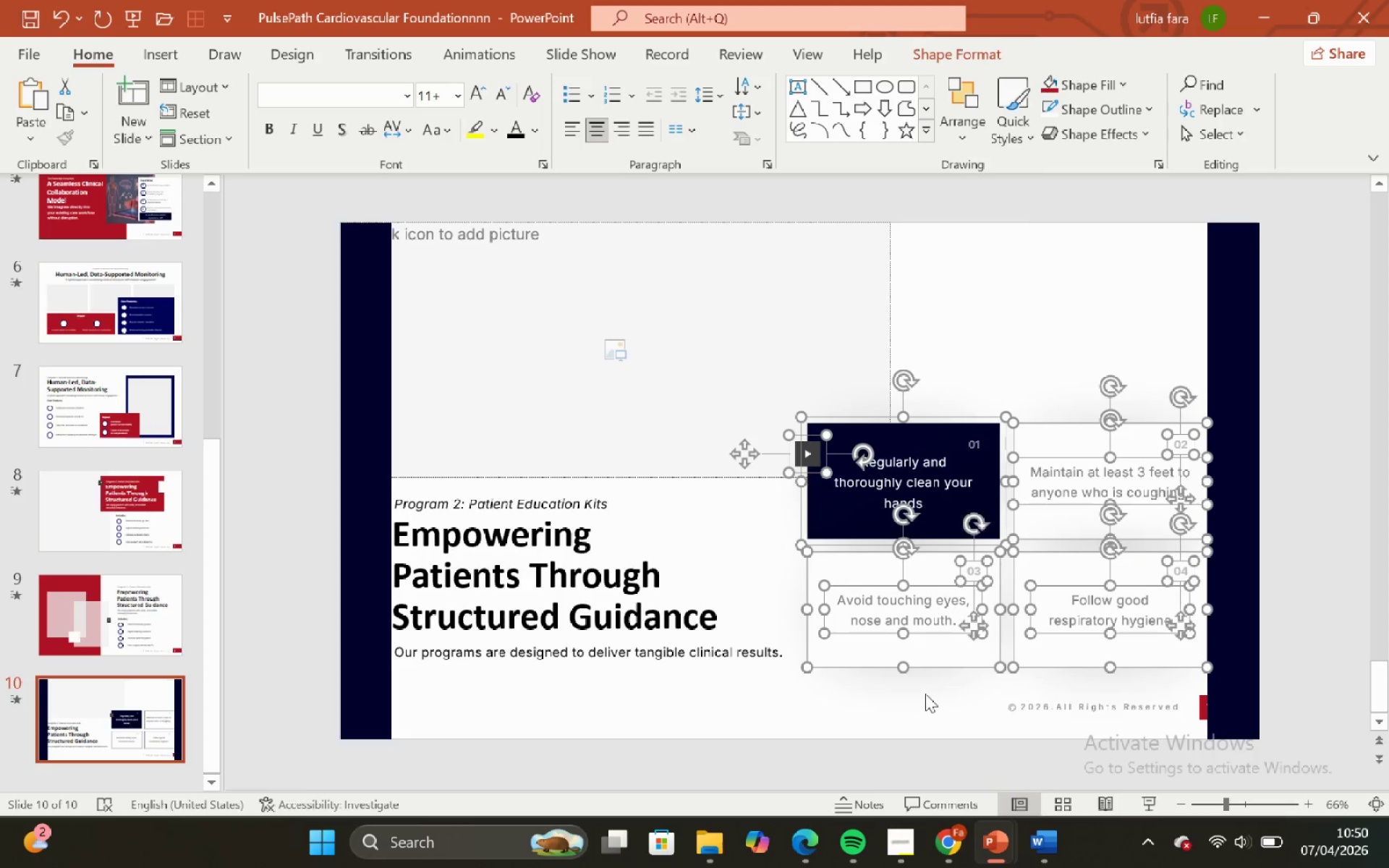 
key(ArrowRight)
 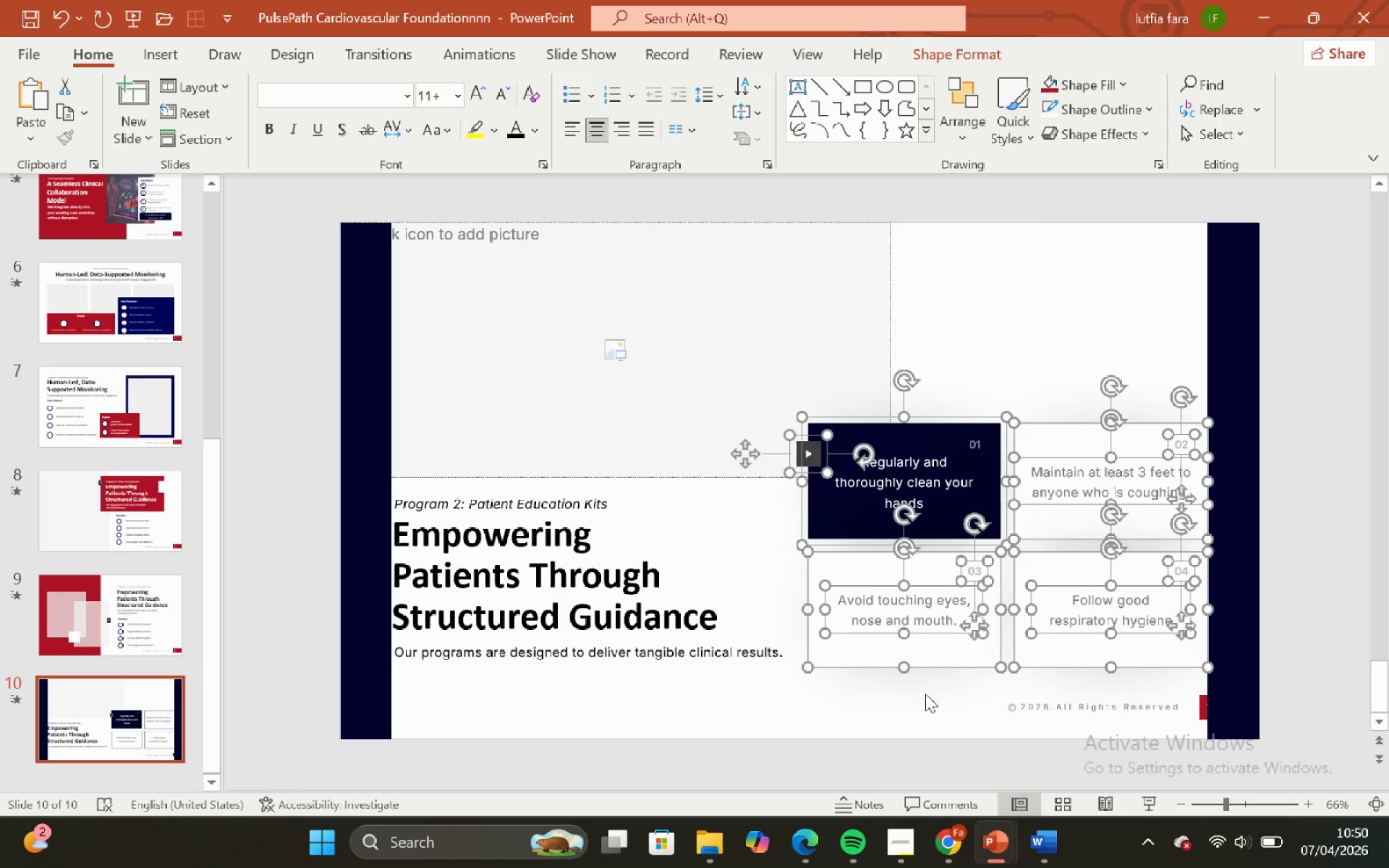 
key(ArrowRight)
 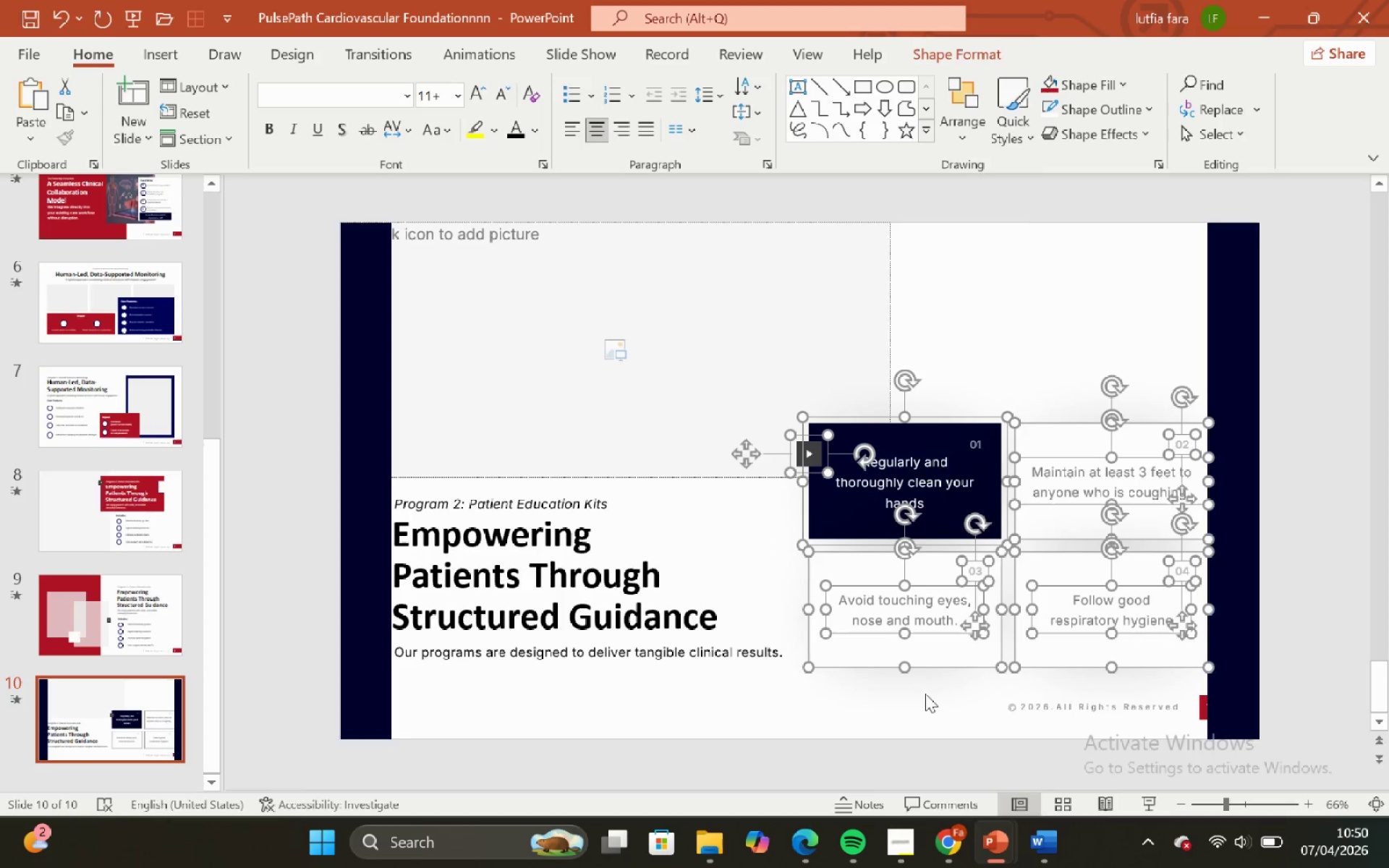 
left_click([925, 694])
 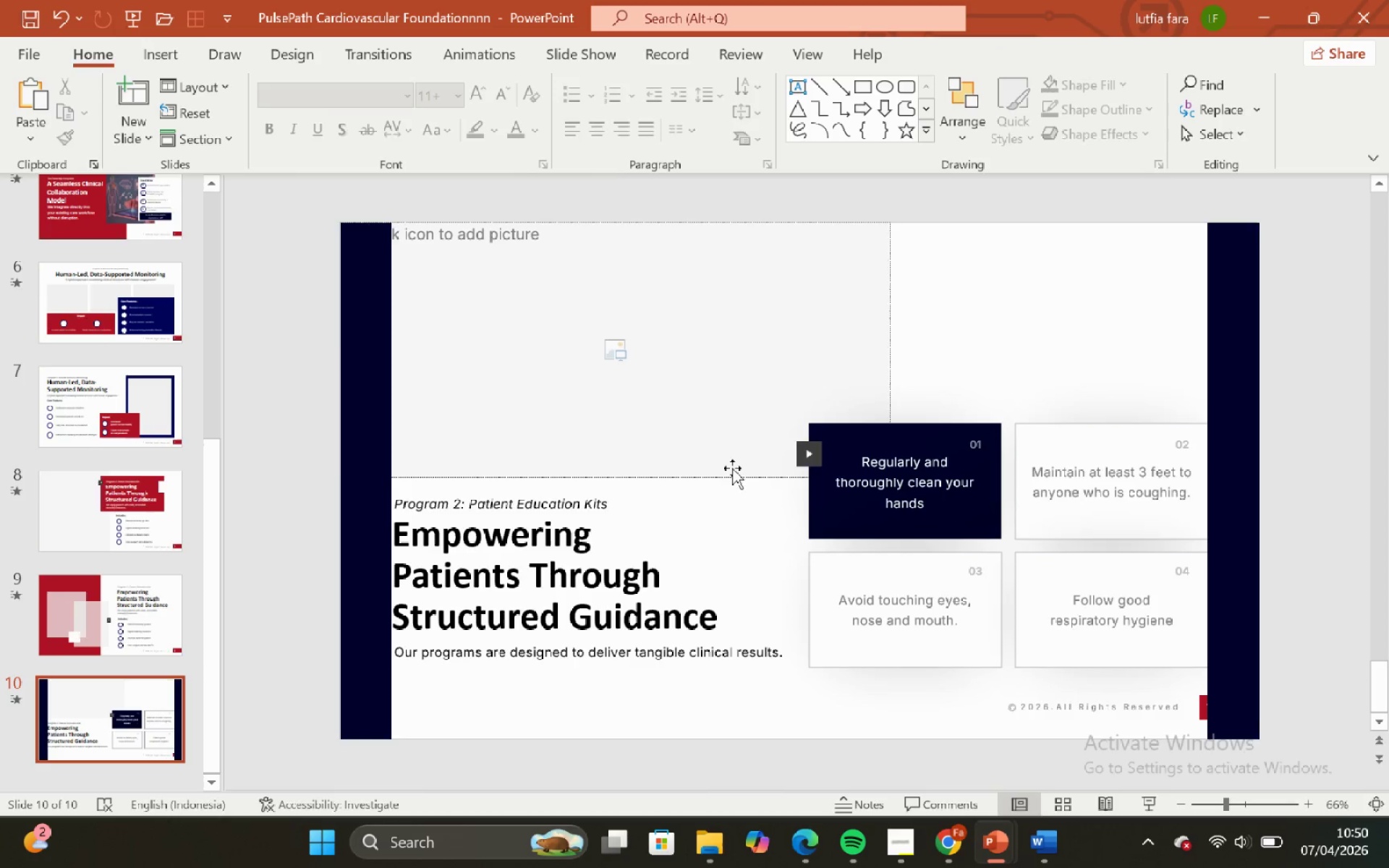 
left_click([730, 466])
 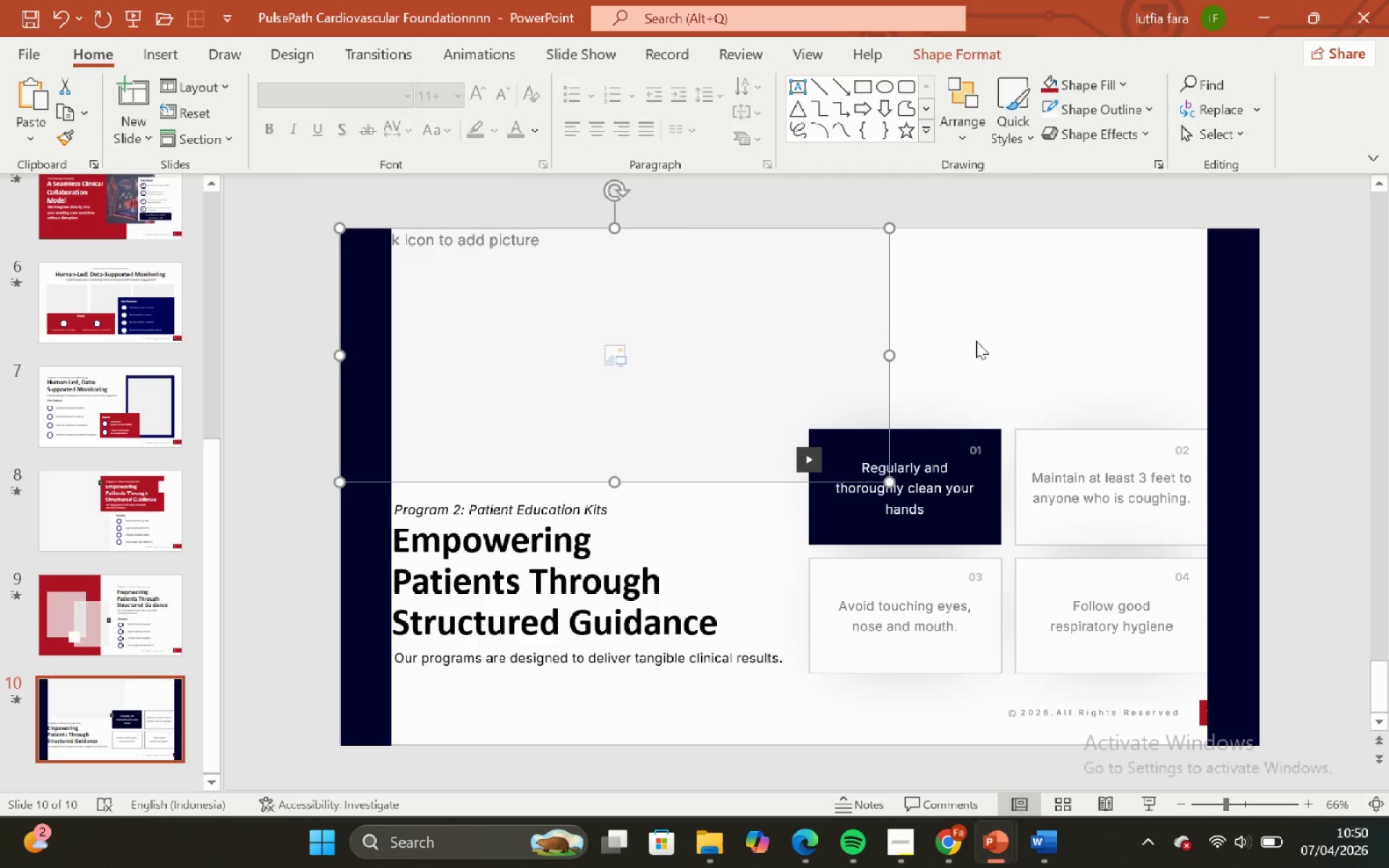 
left_click([982, 335])
 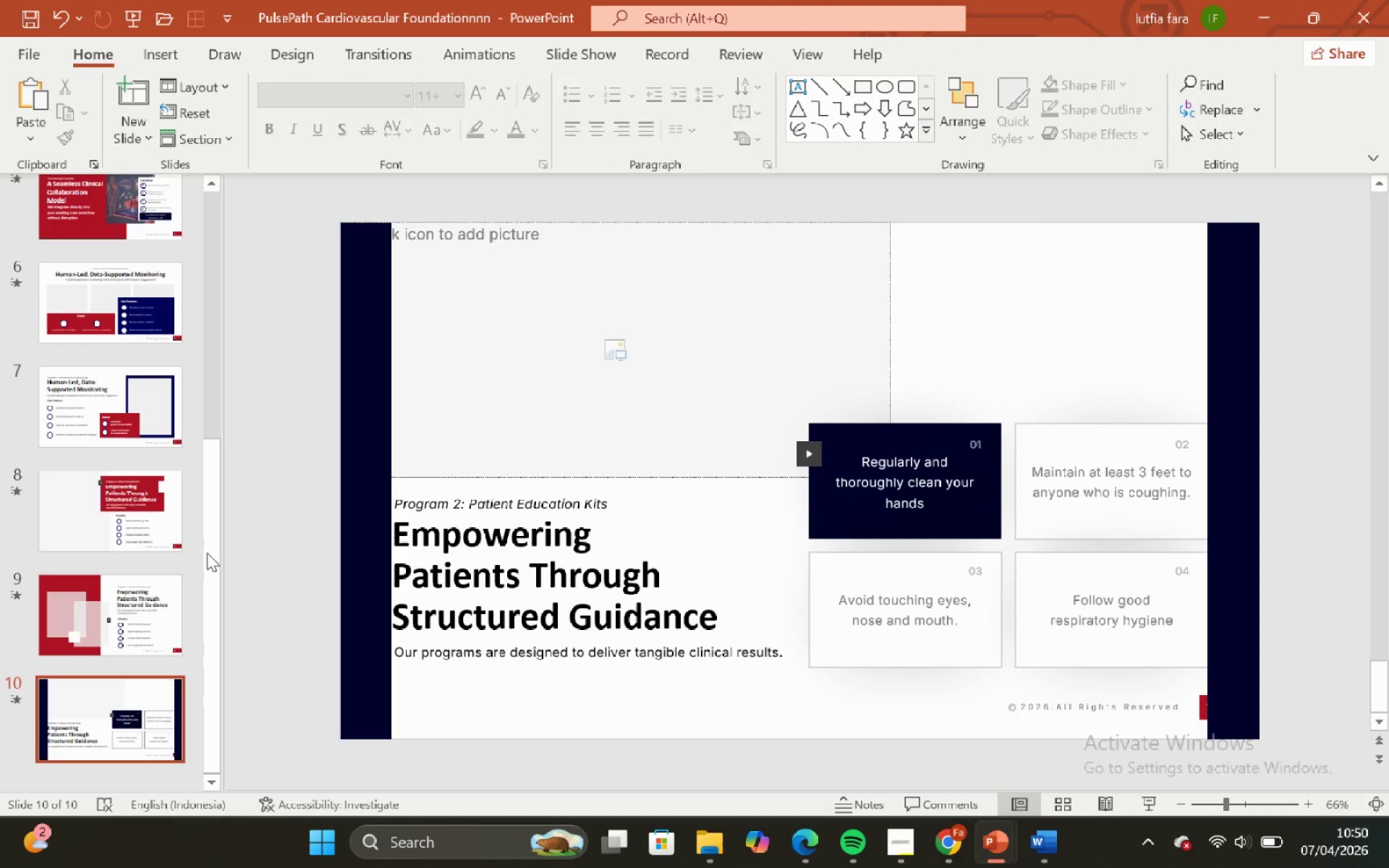 
left_click([129, 611])
 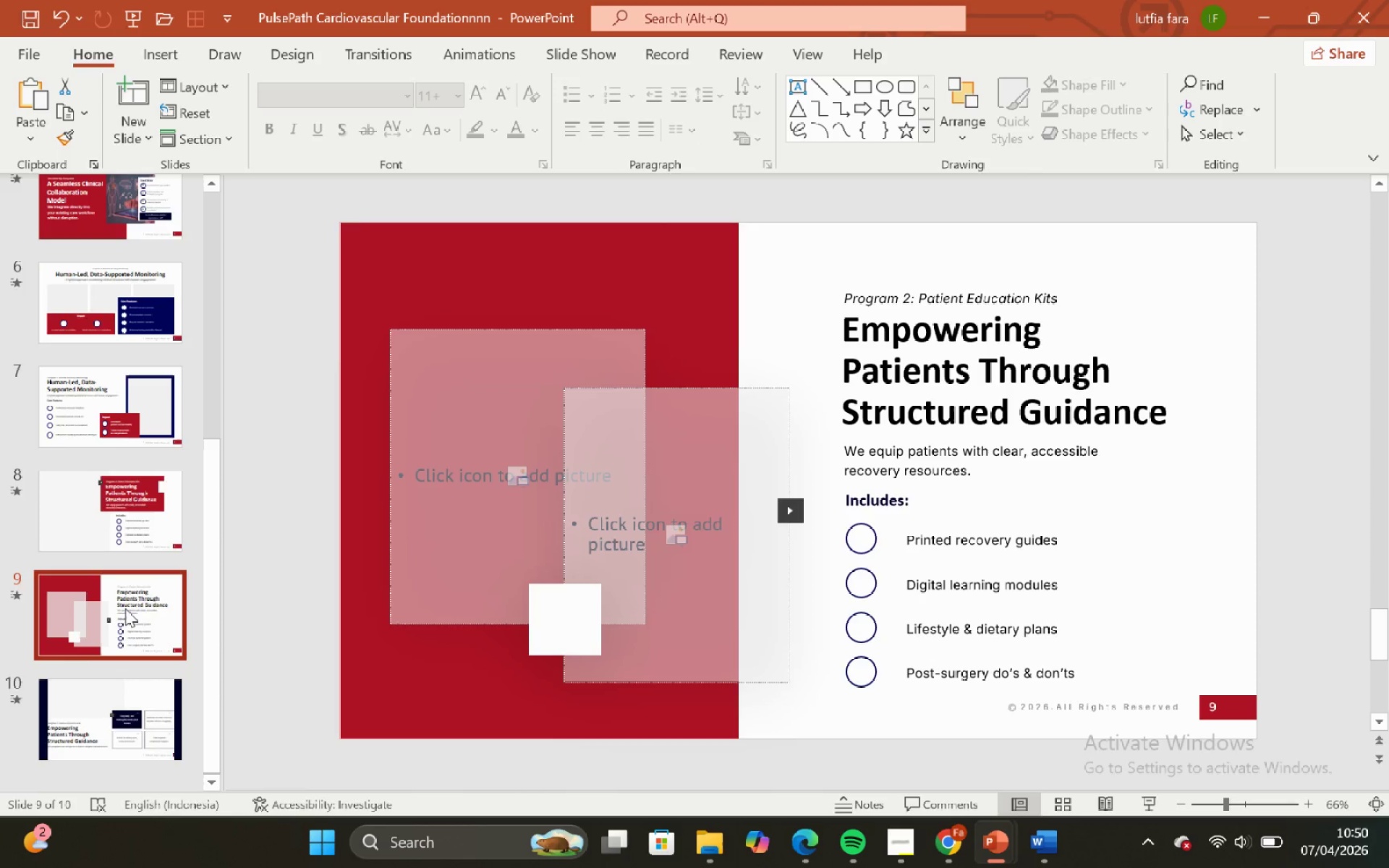 
scroll: coordinate [125, 608], scroll_direction: up, amount: 1.0
 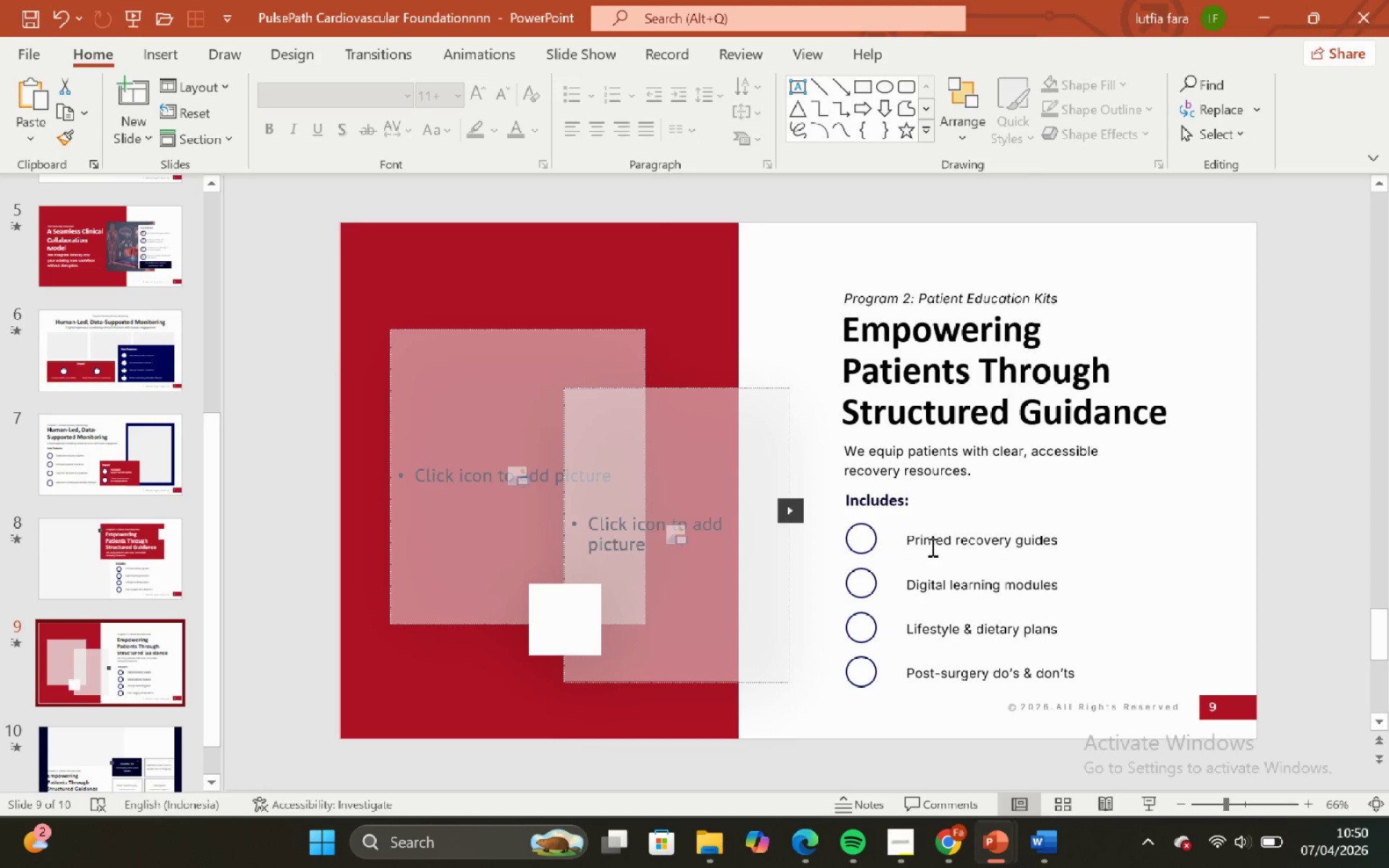 
left_click([914, 506])
 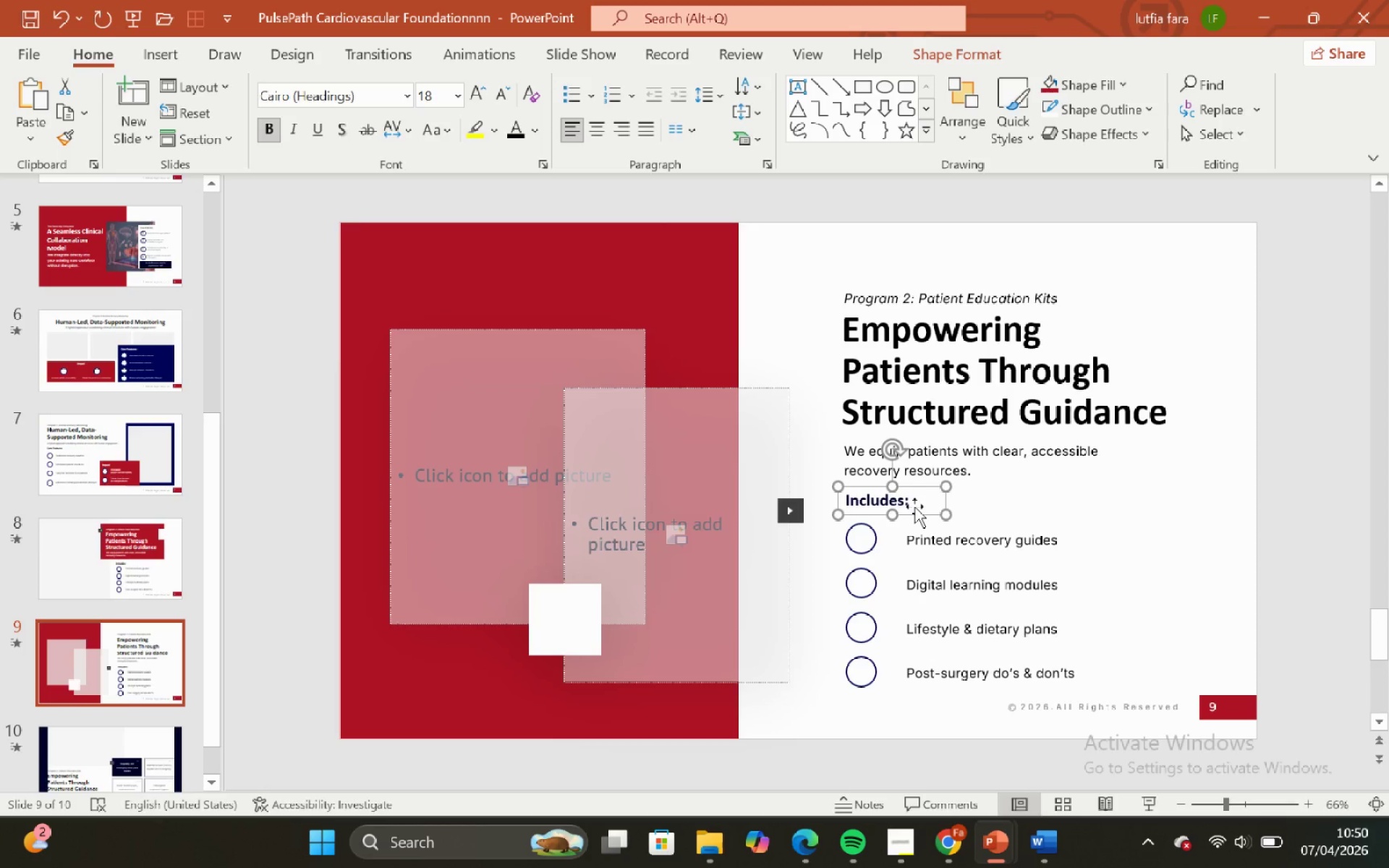 
key(Control+C)
 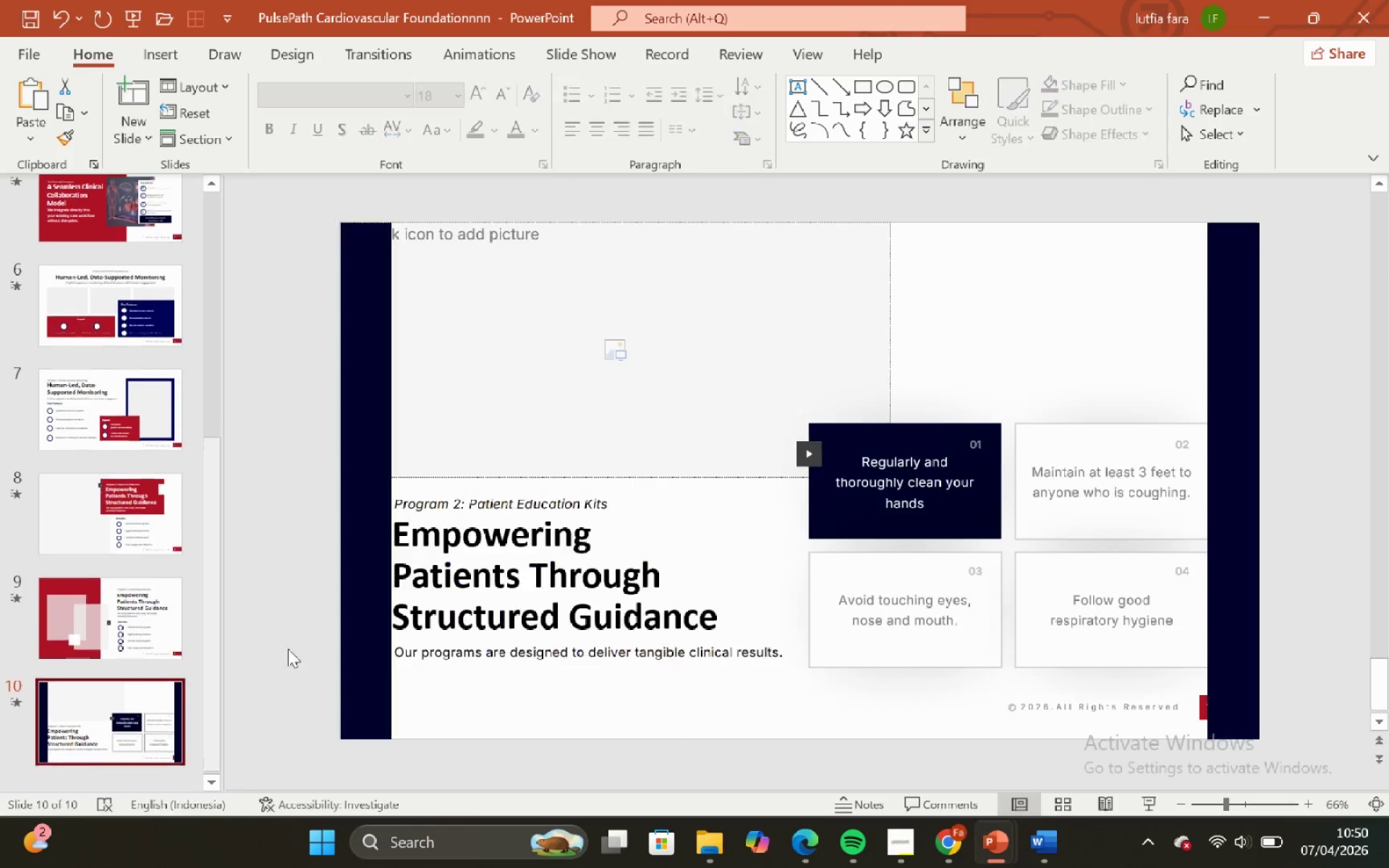 
key(Control+V)
 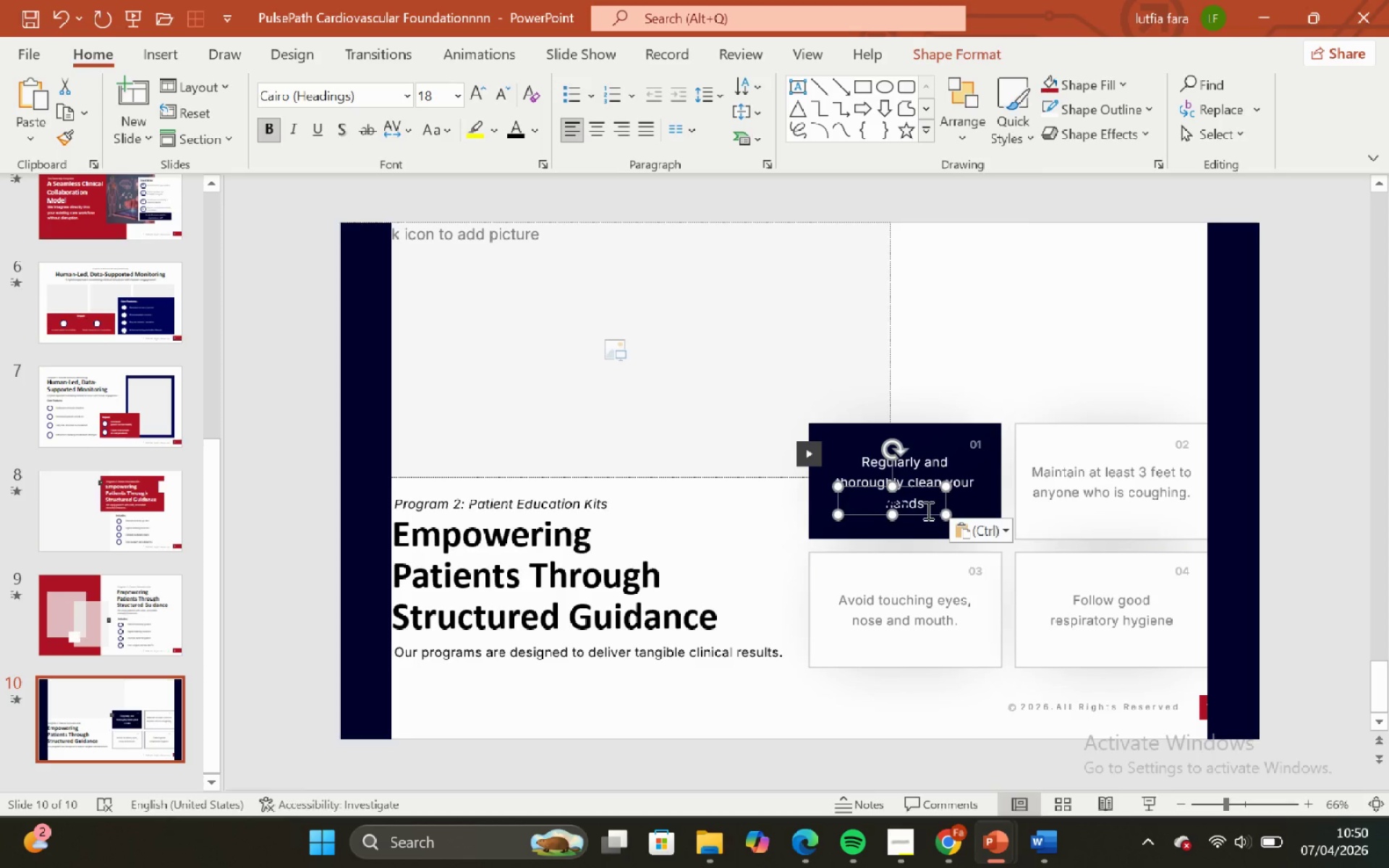 
left_click_drag(start_coordinate=[924, 512], to_coordinate=[1211, 415])
 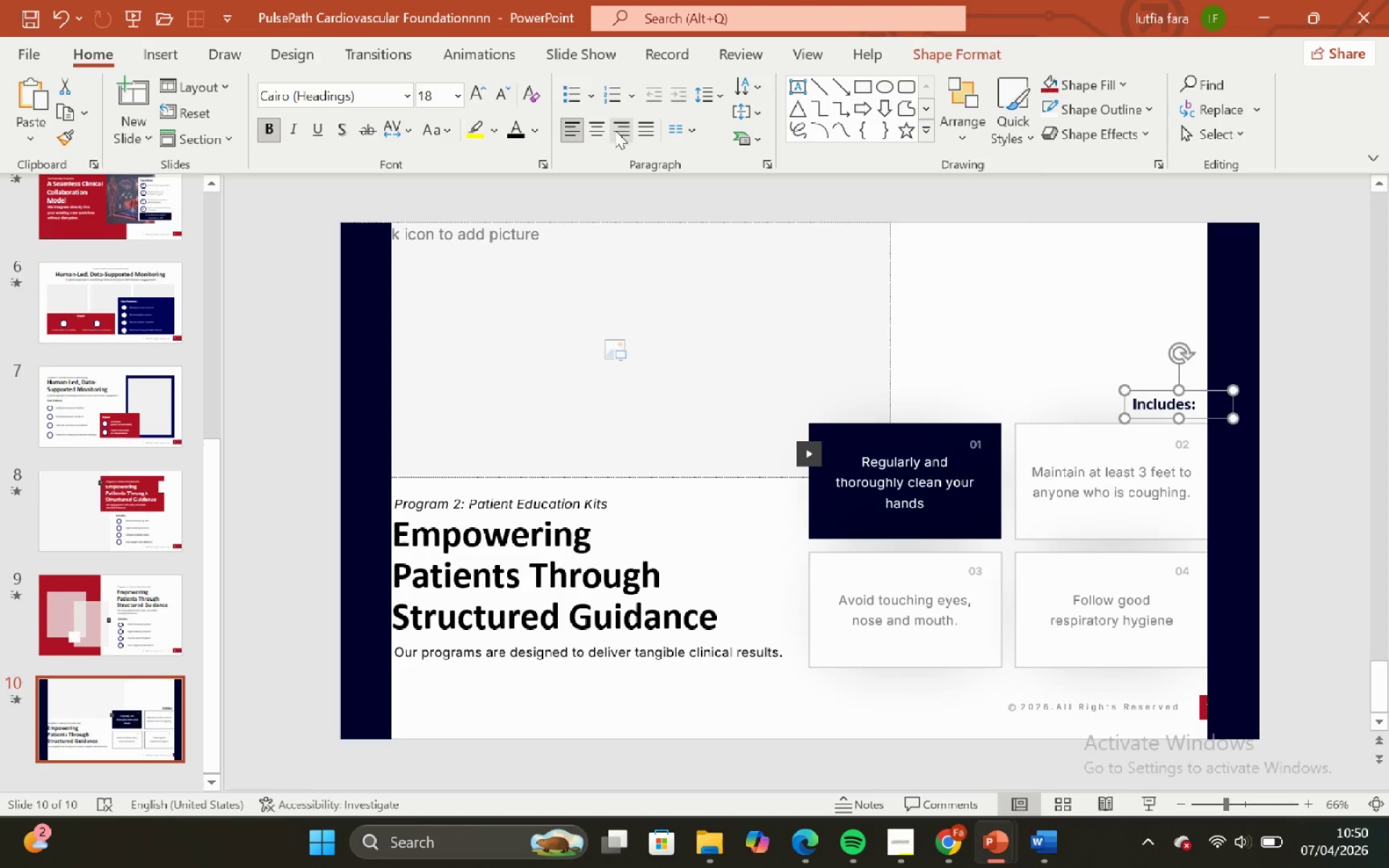 
left_click([613, 129])
 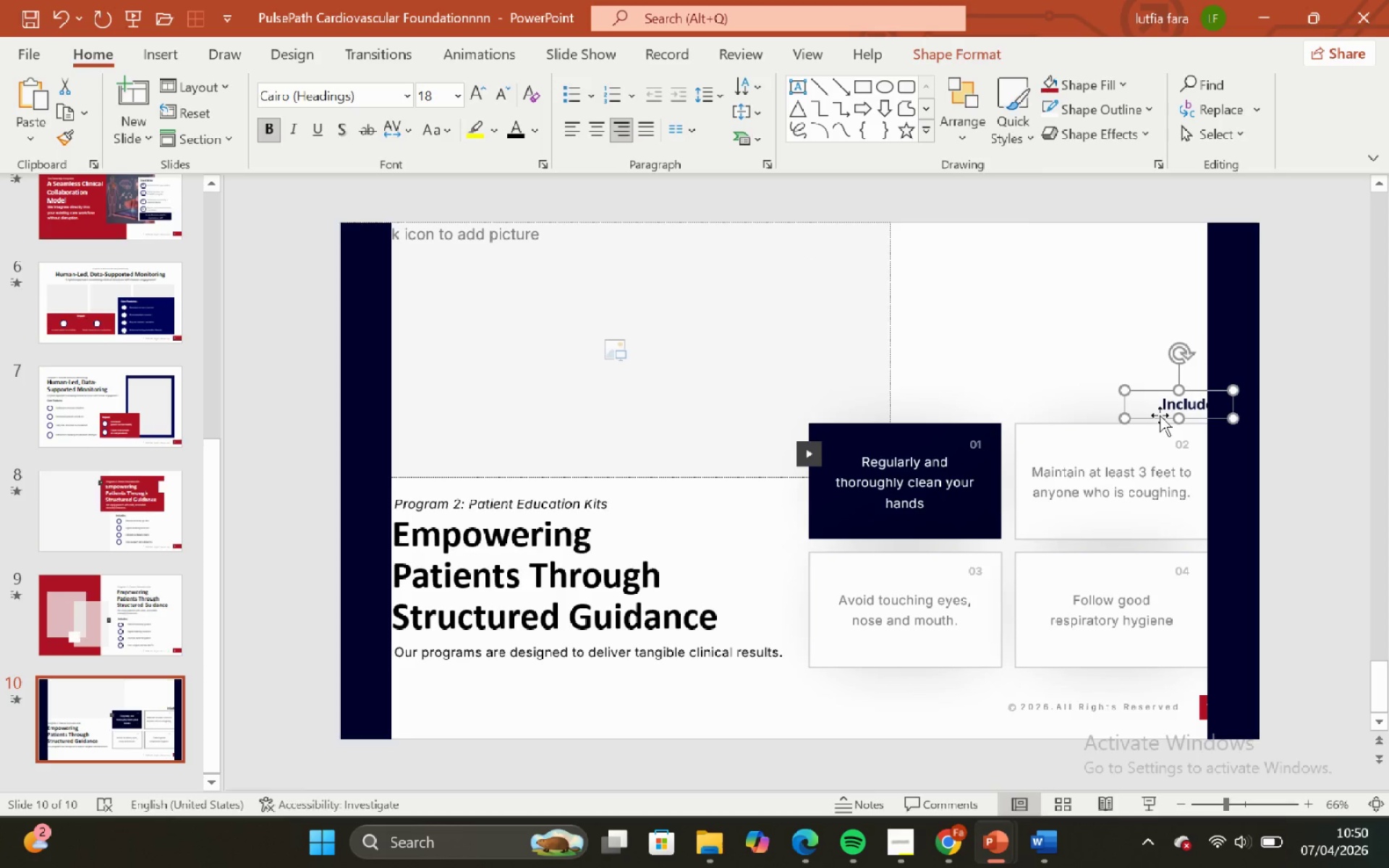 
left_click_drag(start_coordinate=[1160, 415], to_coordinate=[1137, 409])
 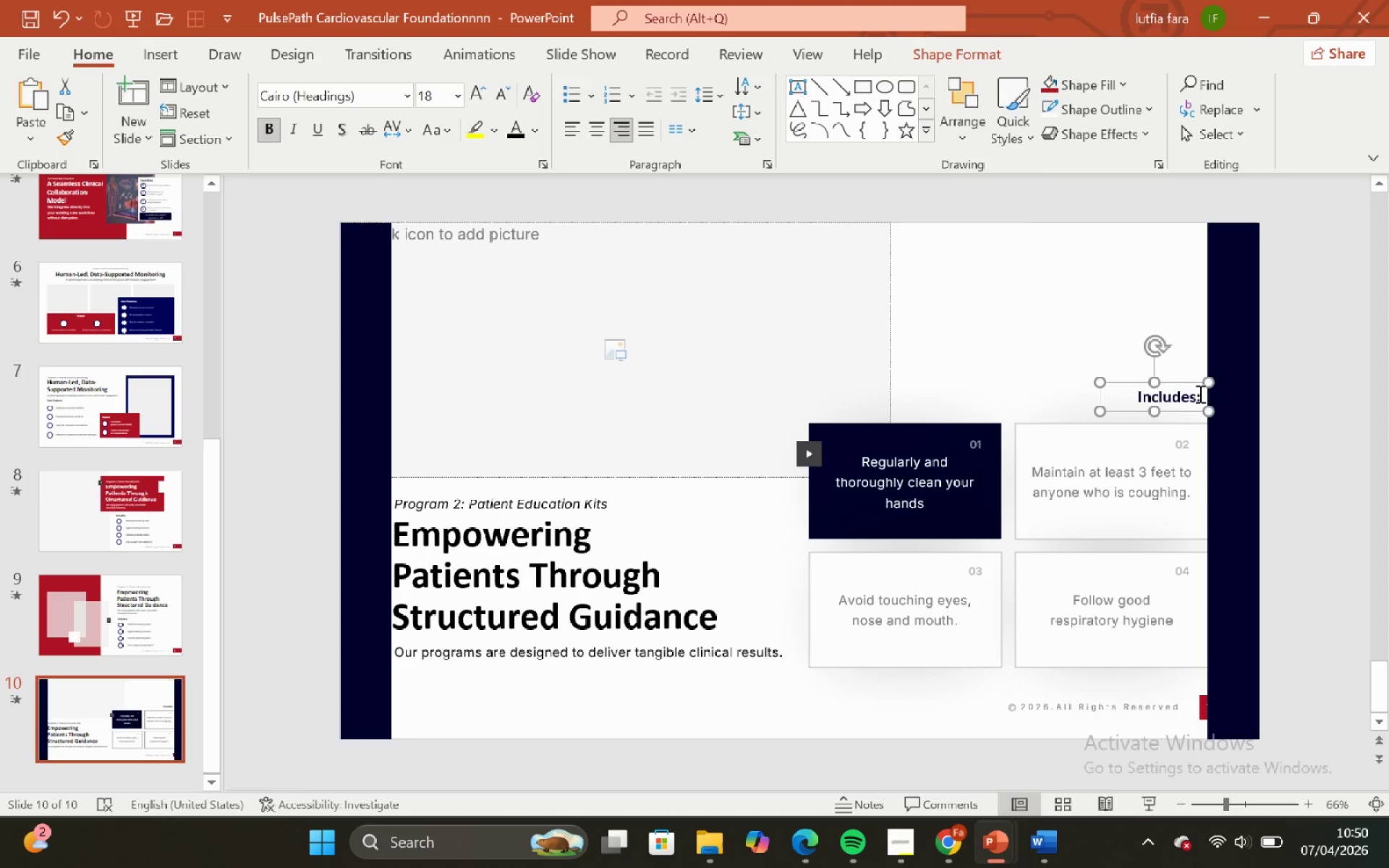 
left_click([1199, 393])
 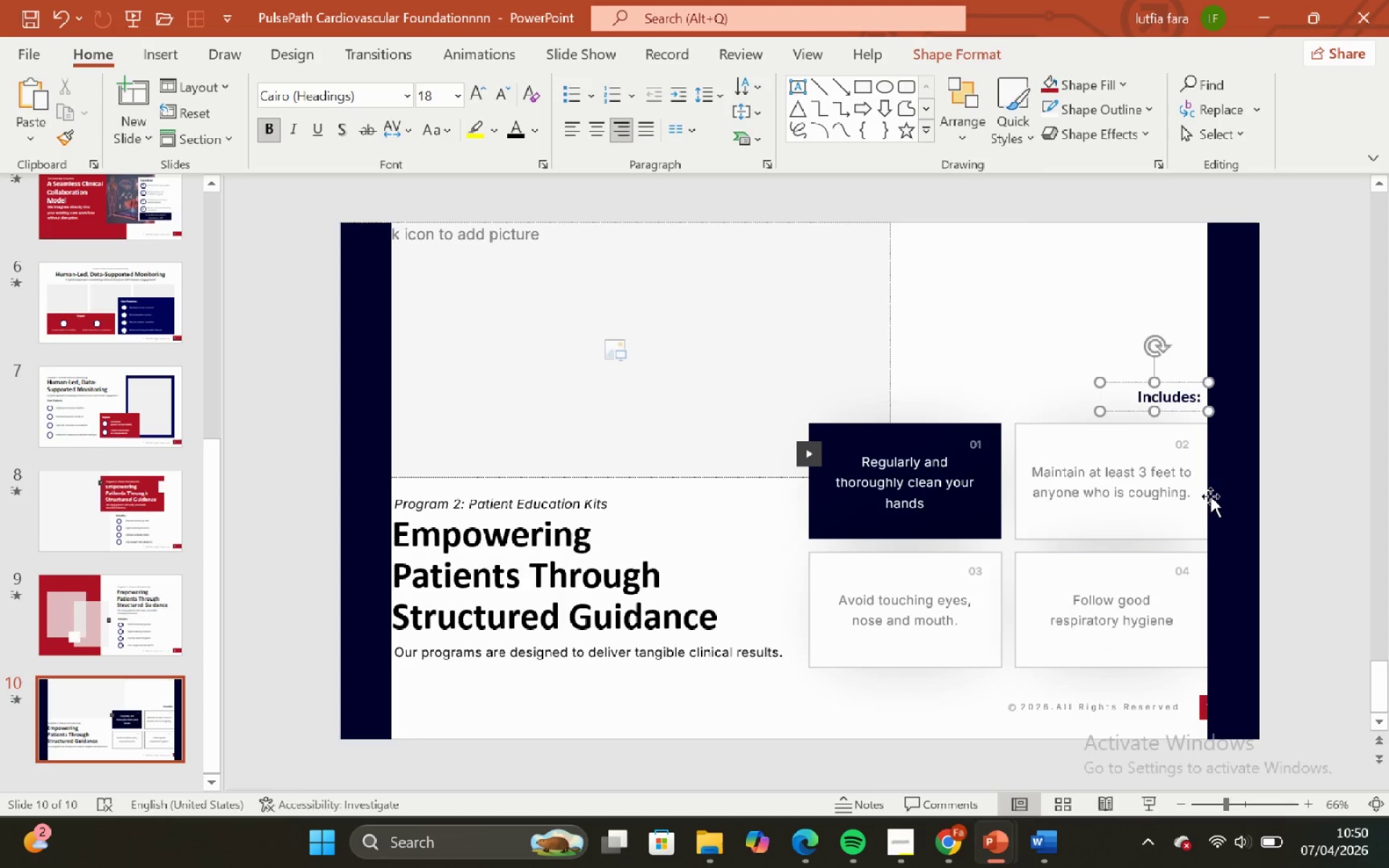 
key(Backspace)
 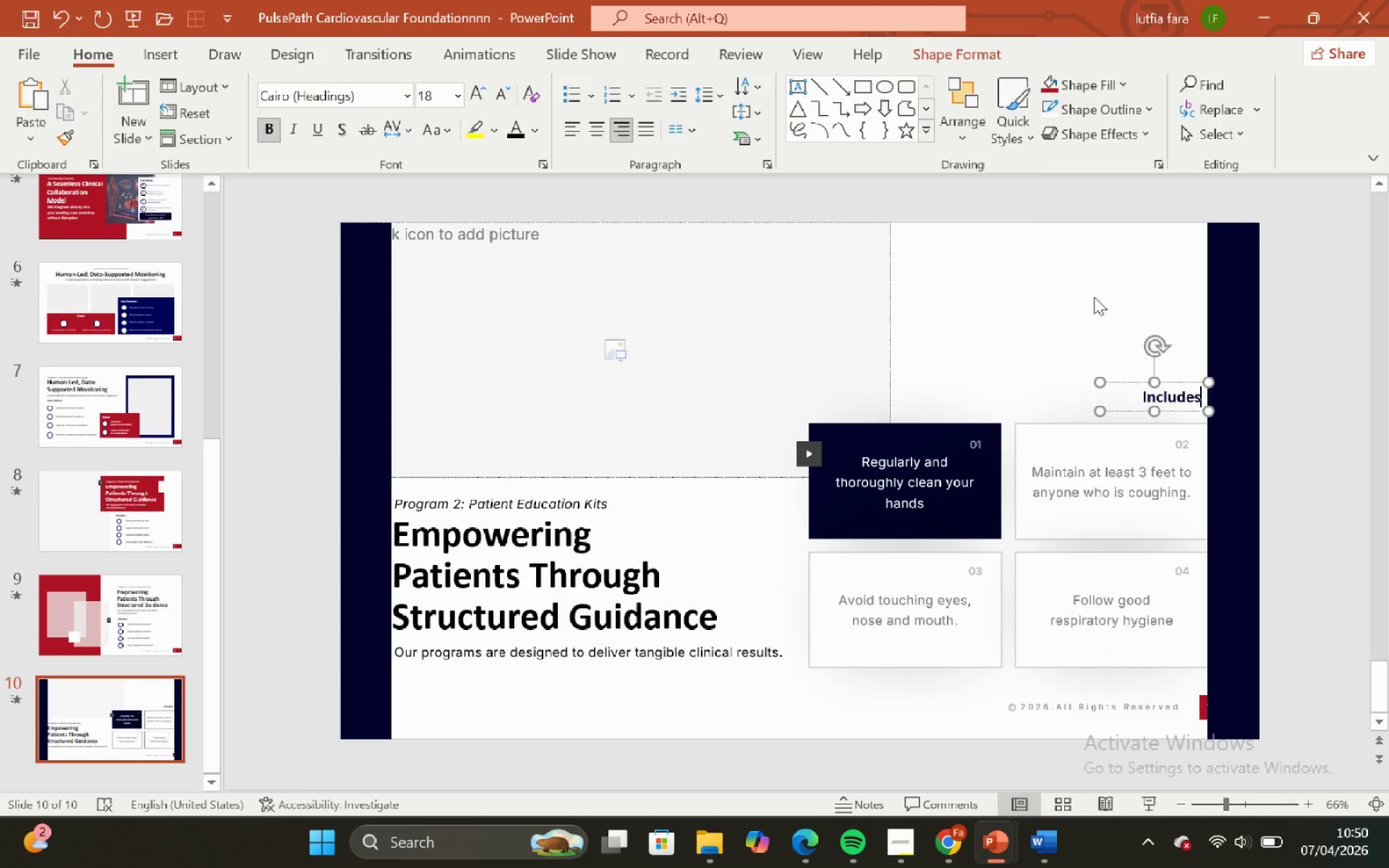 
left_click_drag(start_coordinate=[1092, 297], to_coordinate=[1111, 390])
 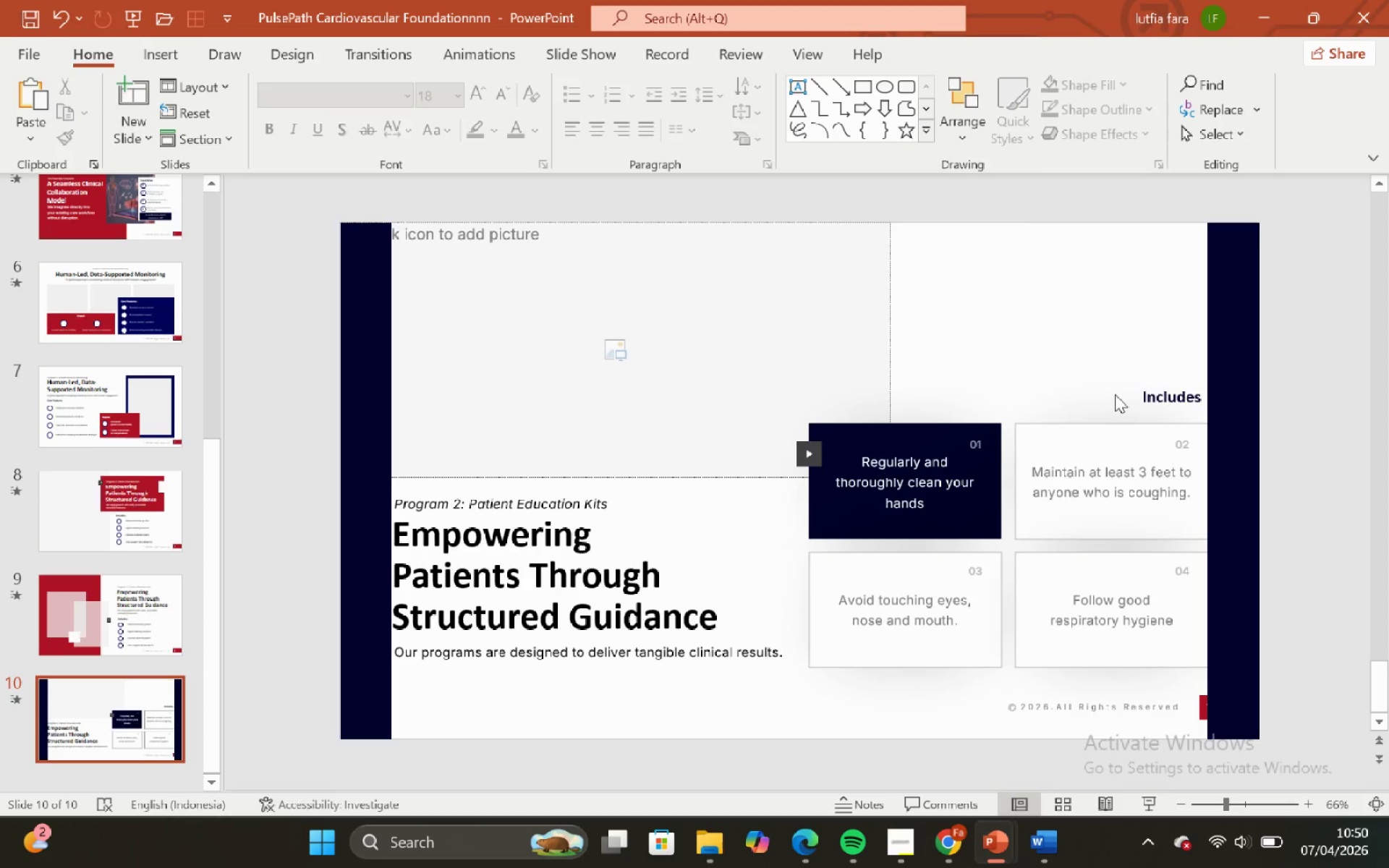 
left_click([1118, 394])
 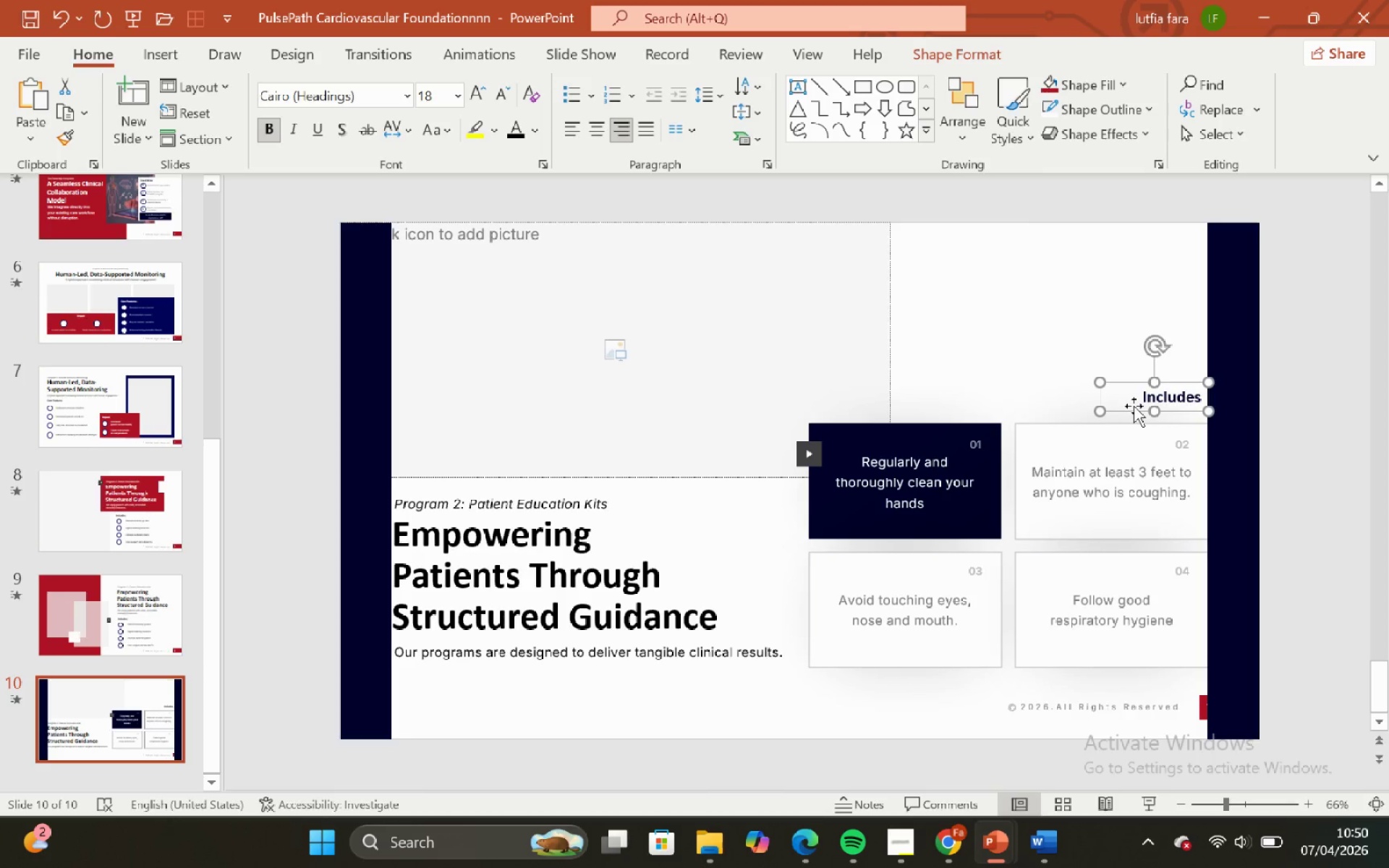 
key(ArrowRight)
 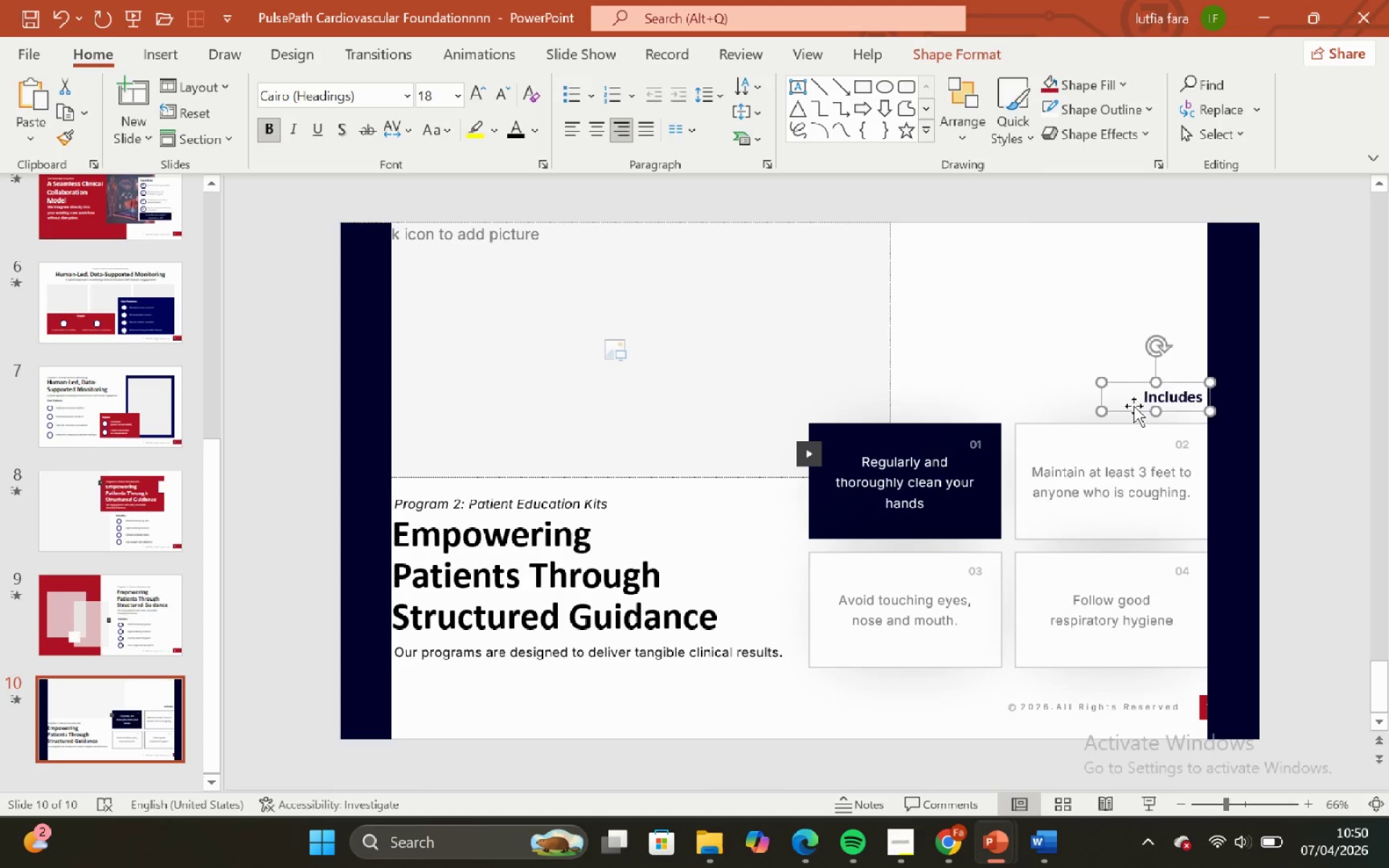 
key(ArrowRight)
 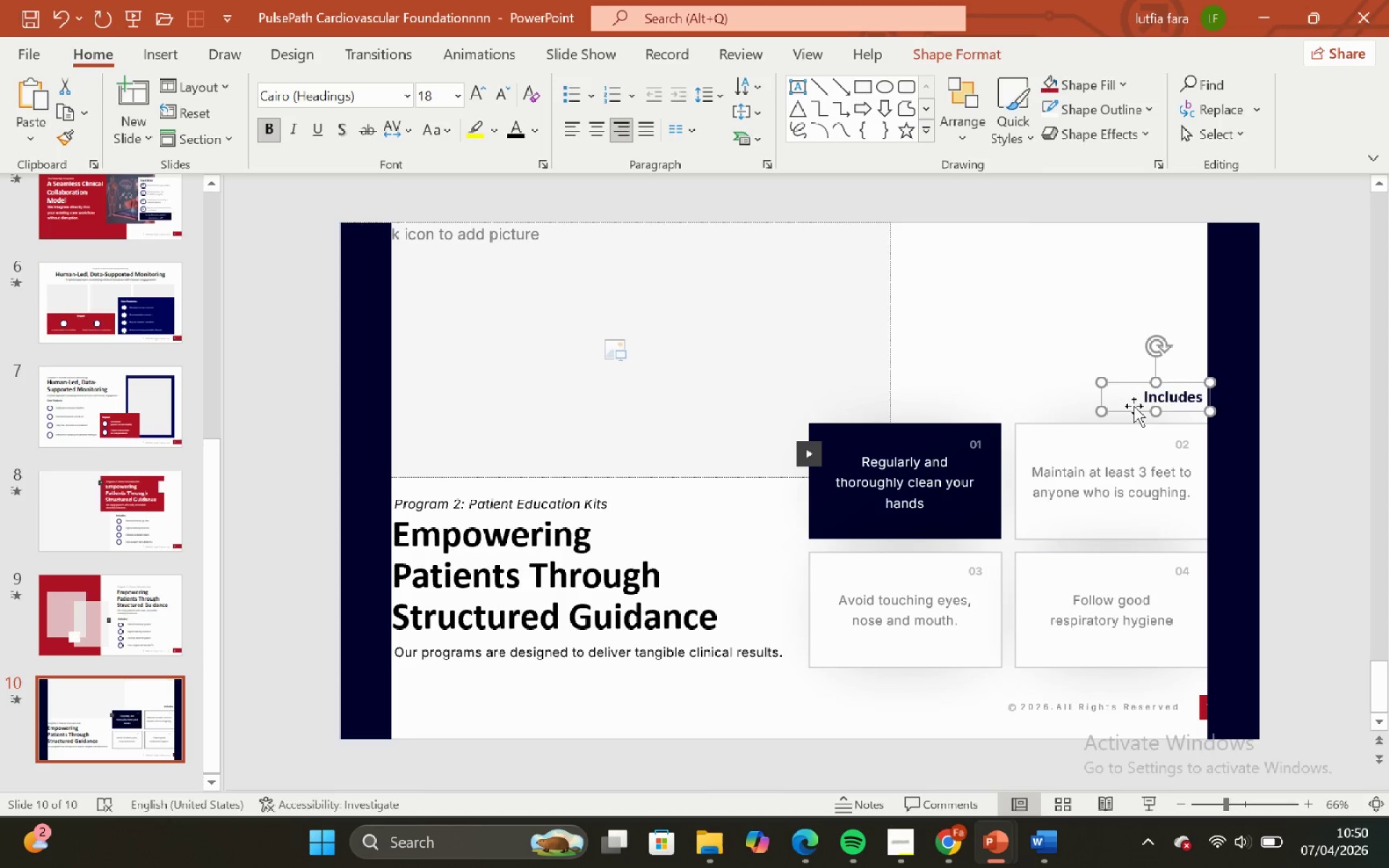 
key(ArrowRight)
 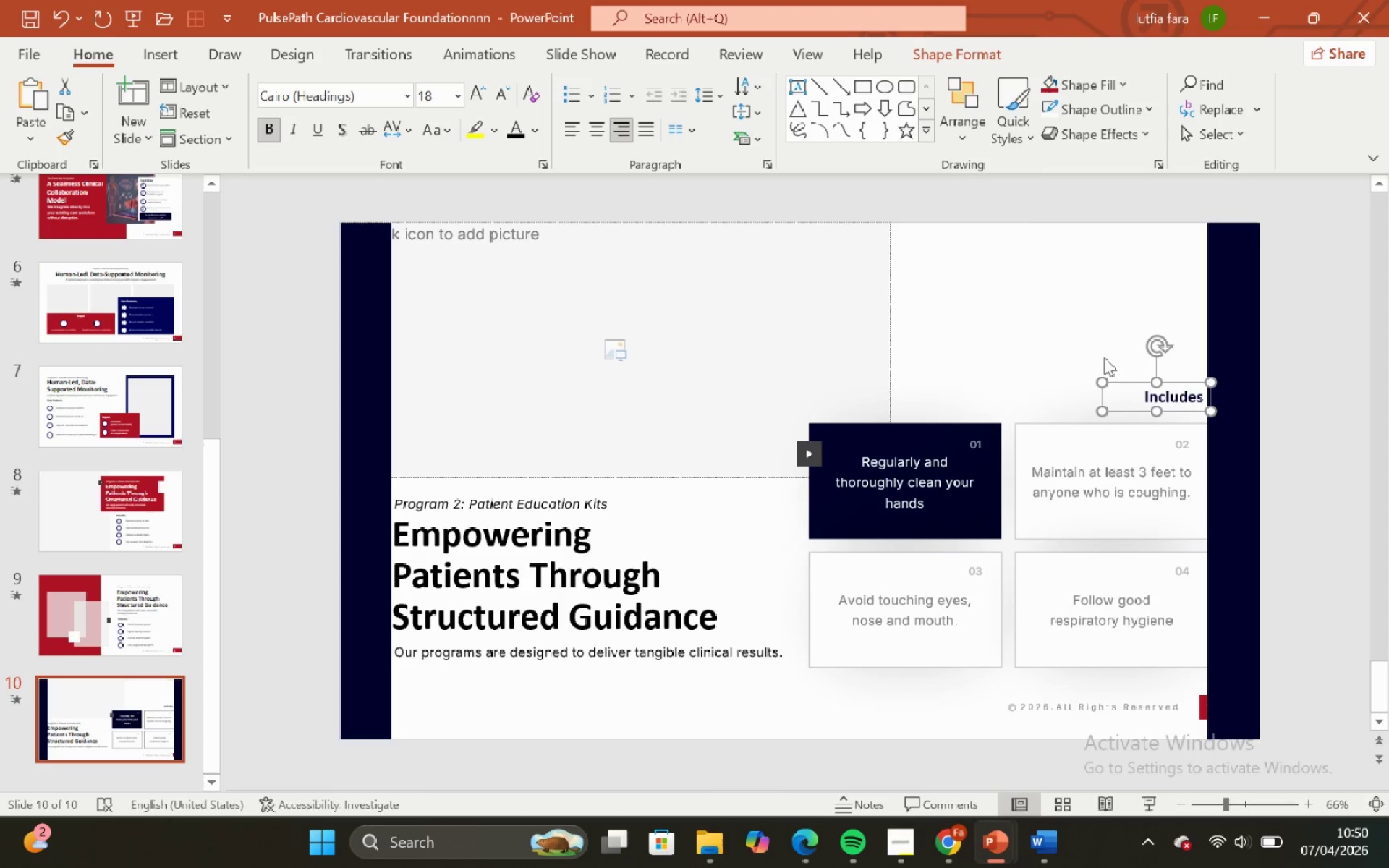 
key(ArrowRight)
 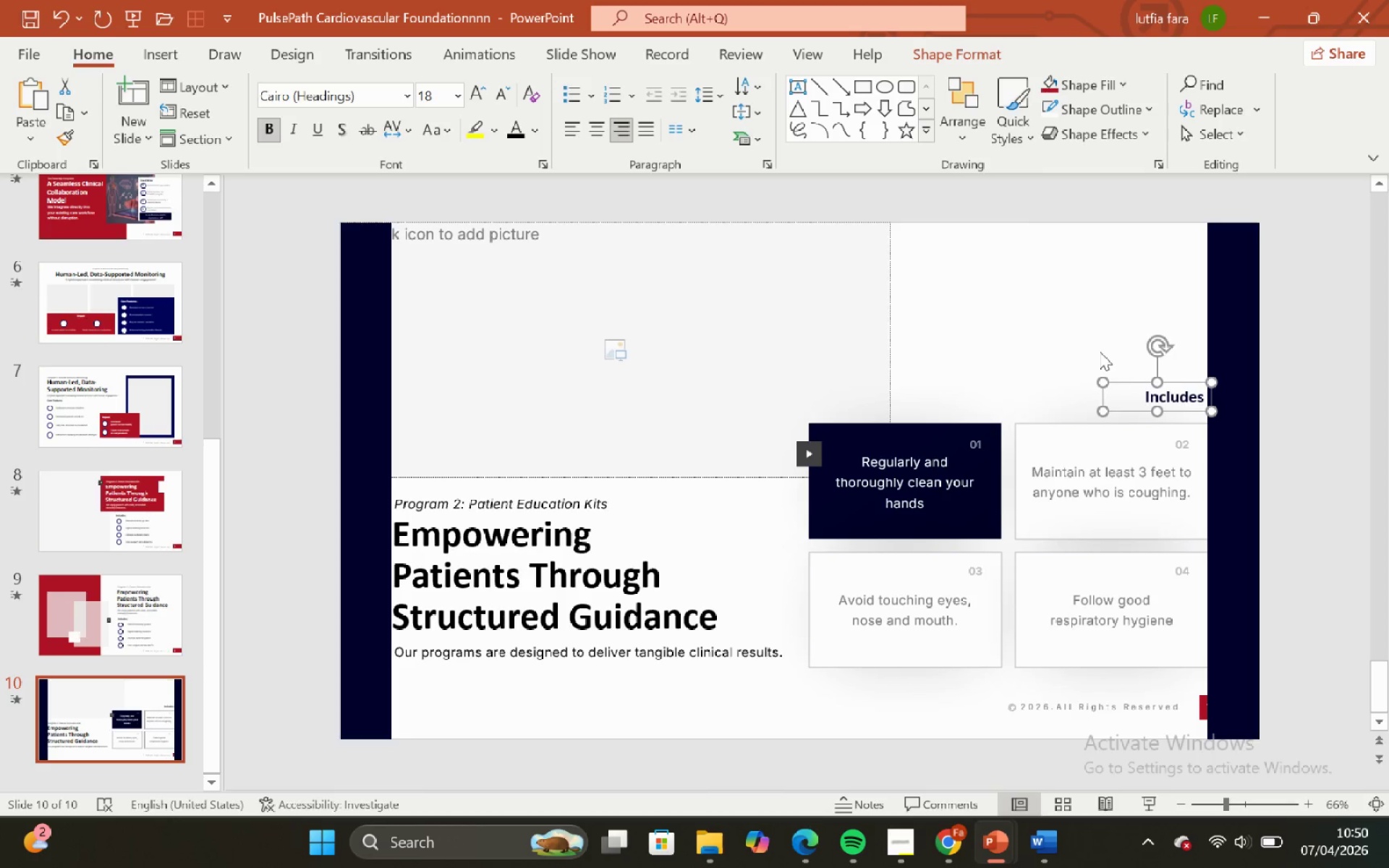 
key(ArrowRight)
 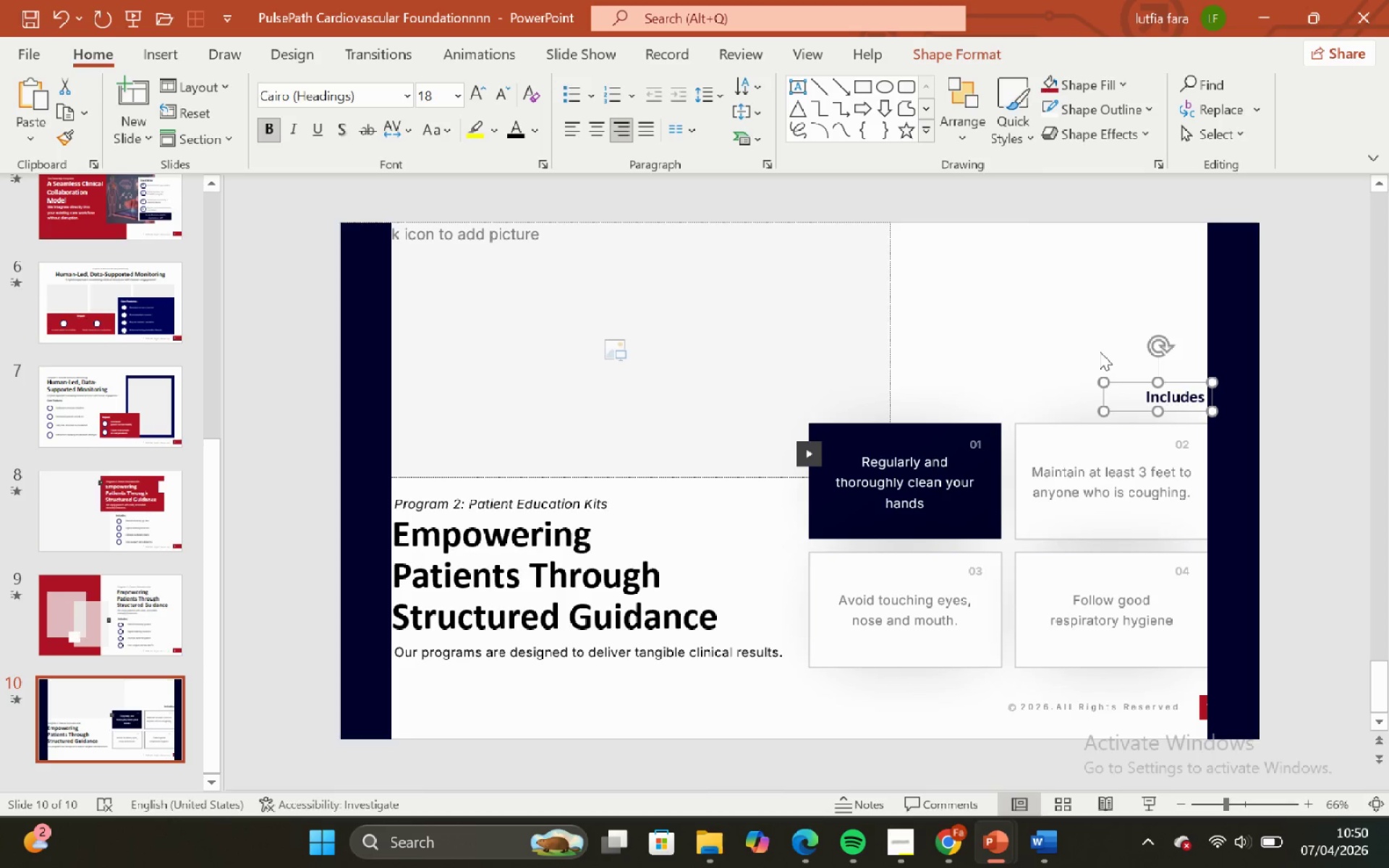 
key(ArrowRight)
 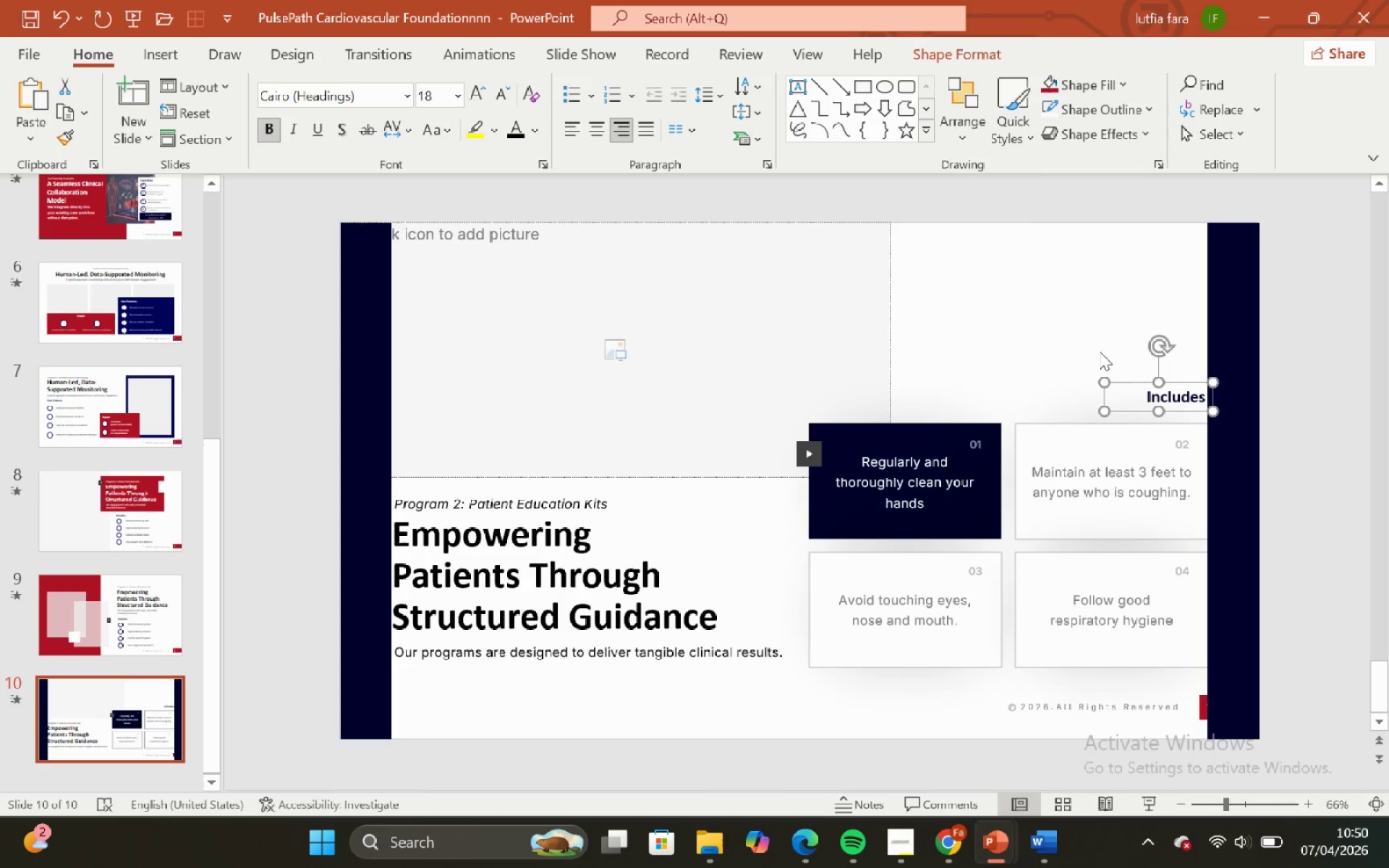 
key(ArrowRight)
 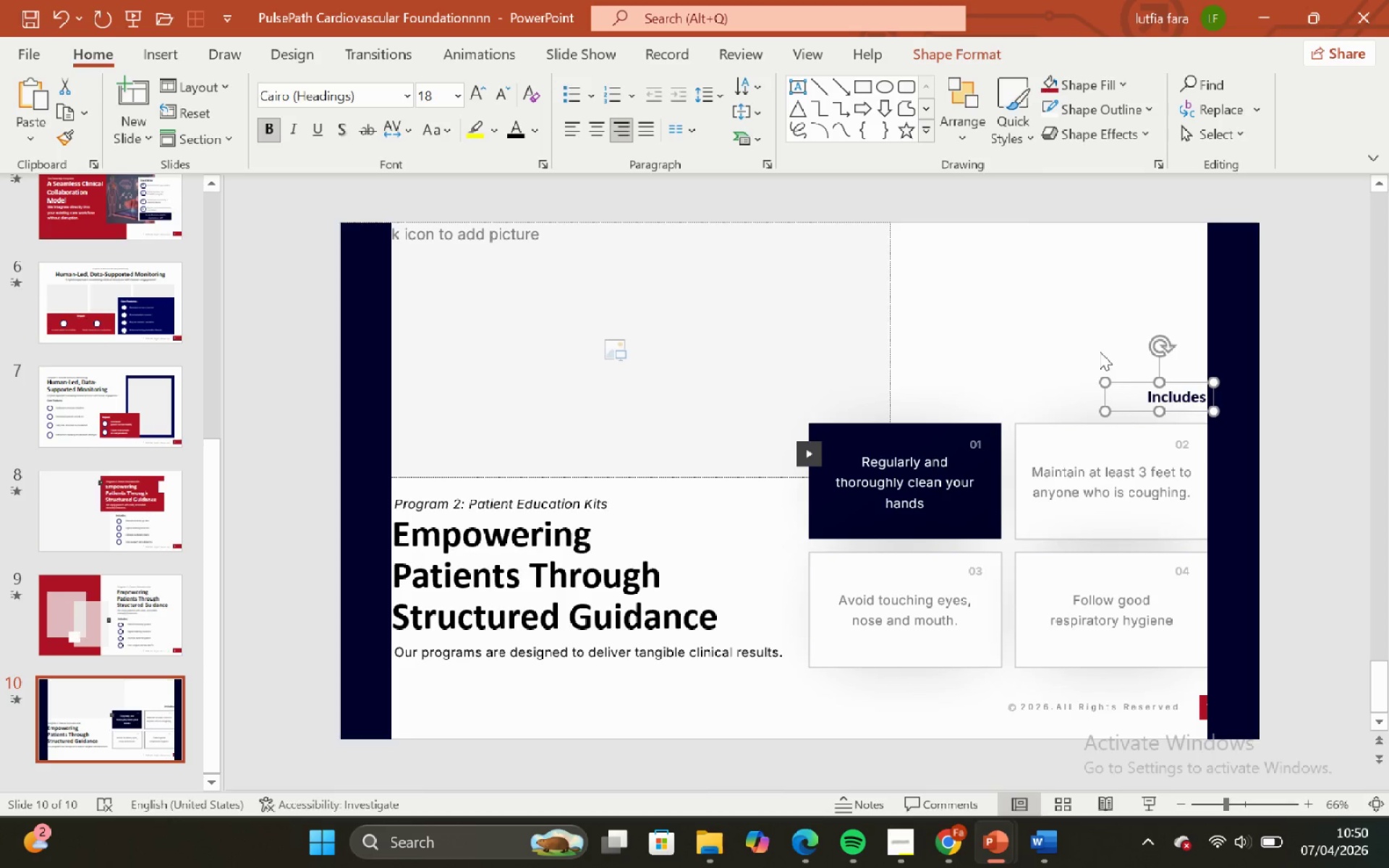 
key(ArrowRight)
 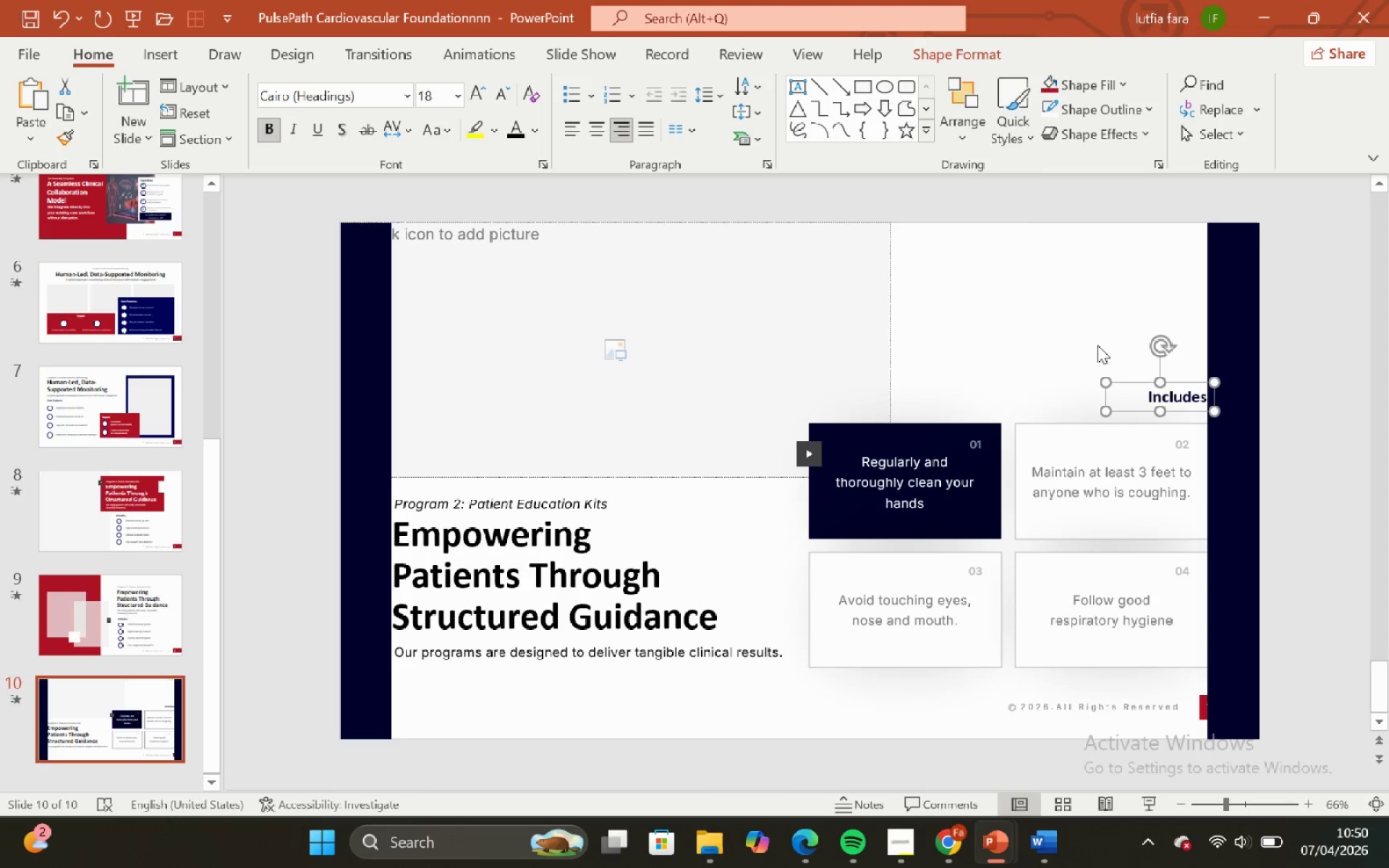 
key(ArrowLeft)
 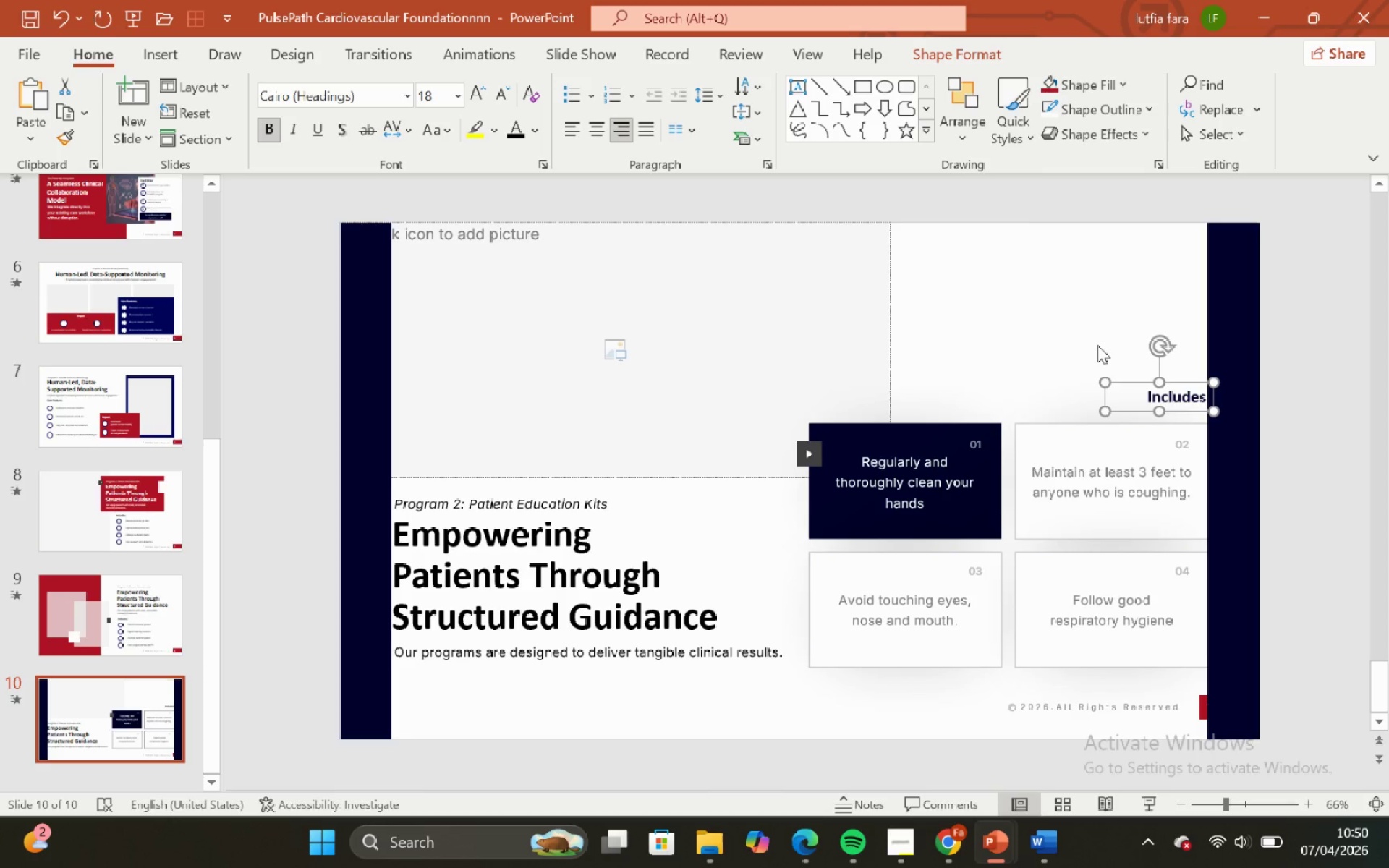 
key(ArrowLeft)
 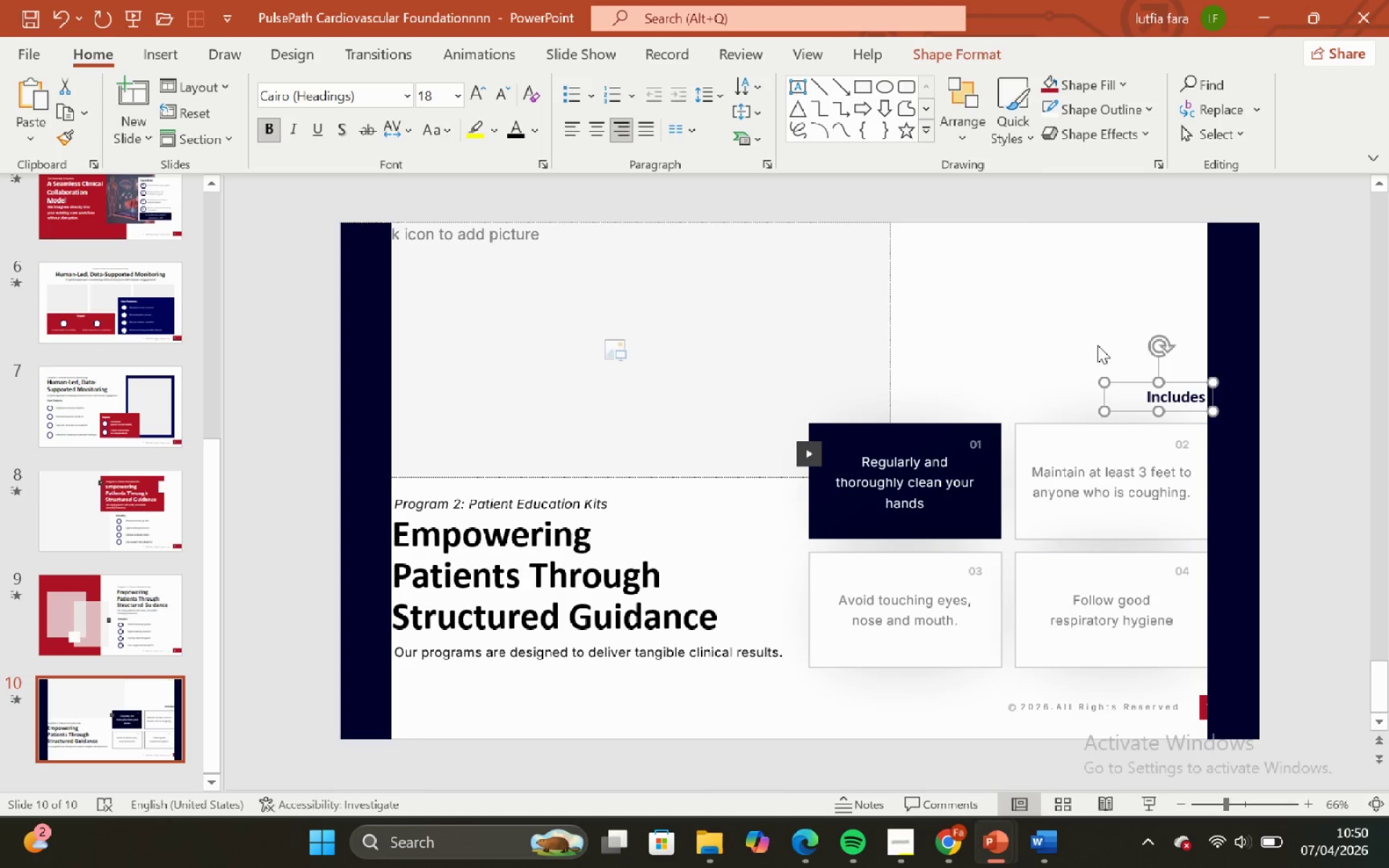 
left_click([1097, 345])
 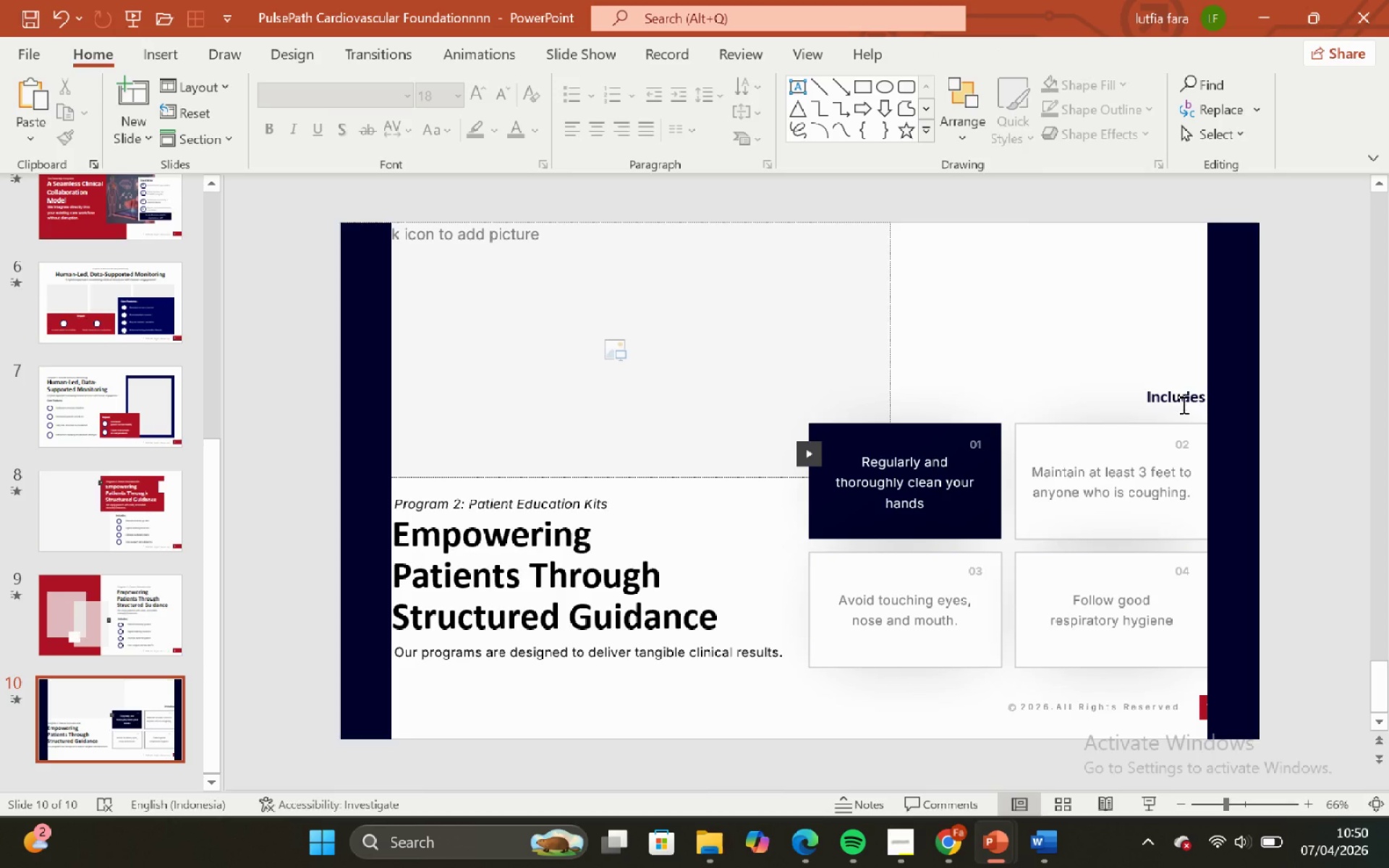 
left_click([1184, 407])
 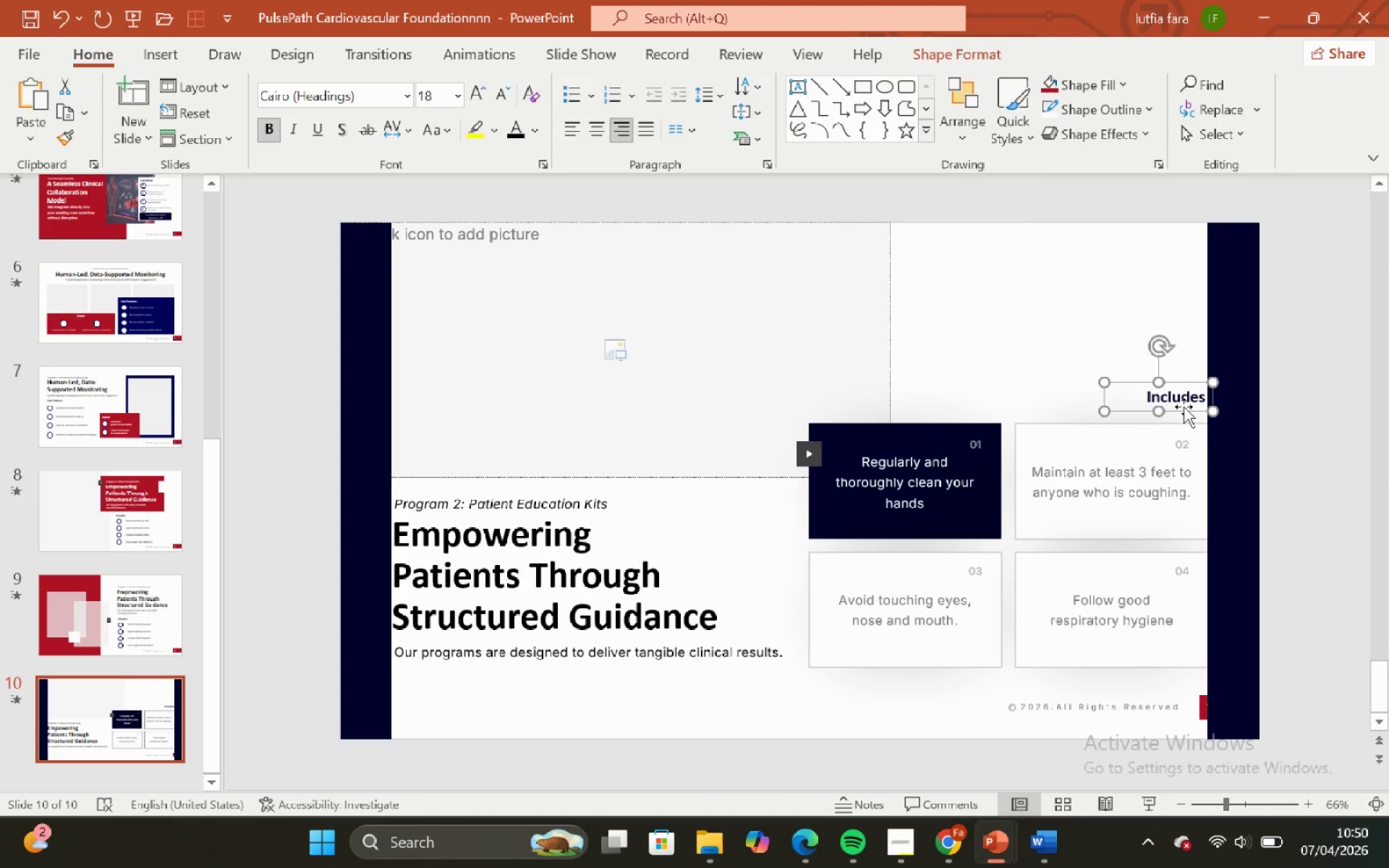 
key(ArrowUp)
 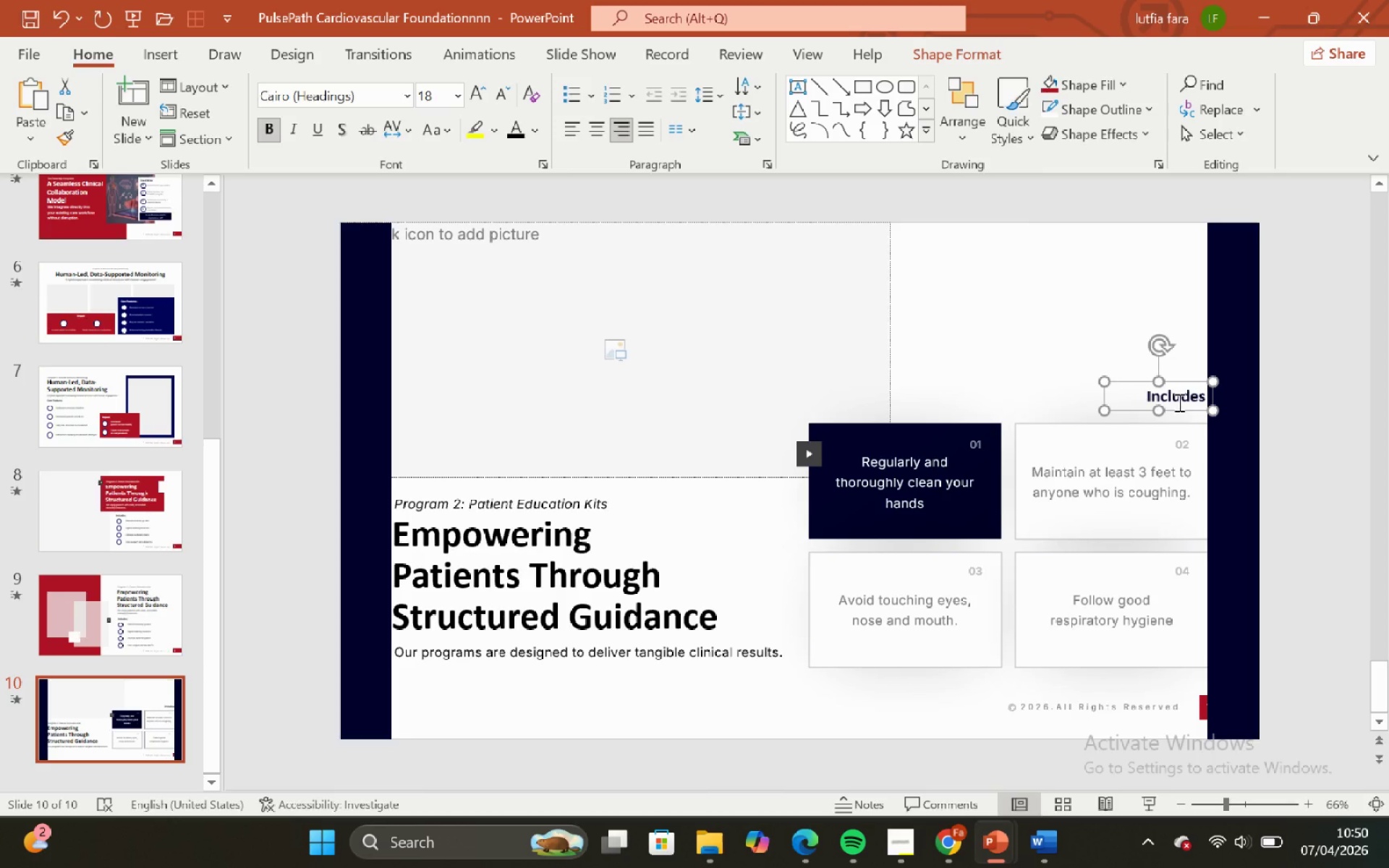 
key(ArrowRight)
 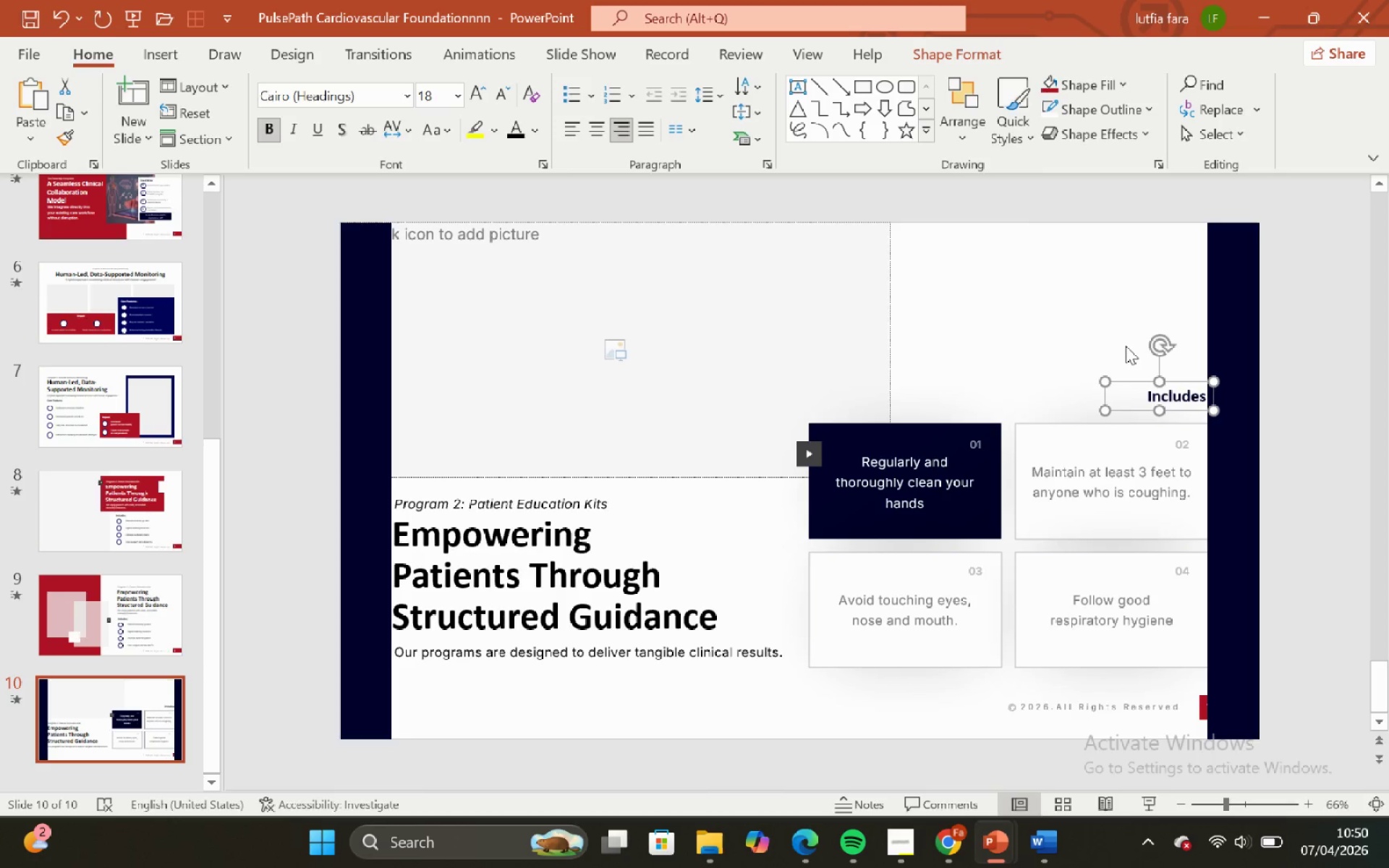 
left_click([1124, 346])
 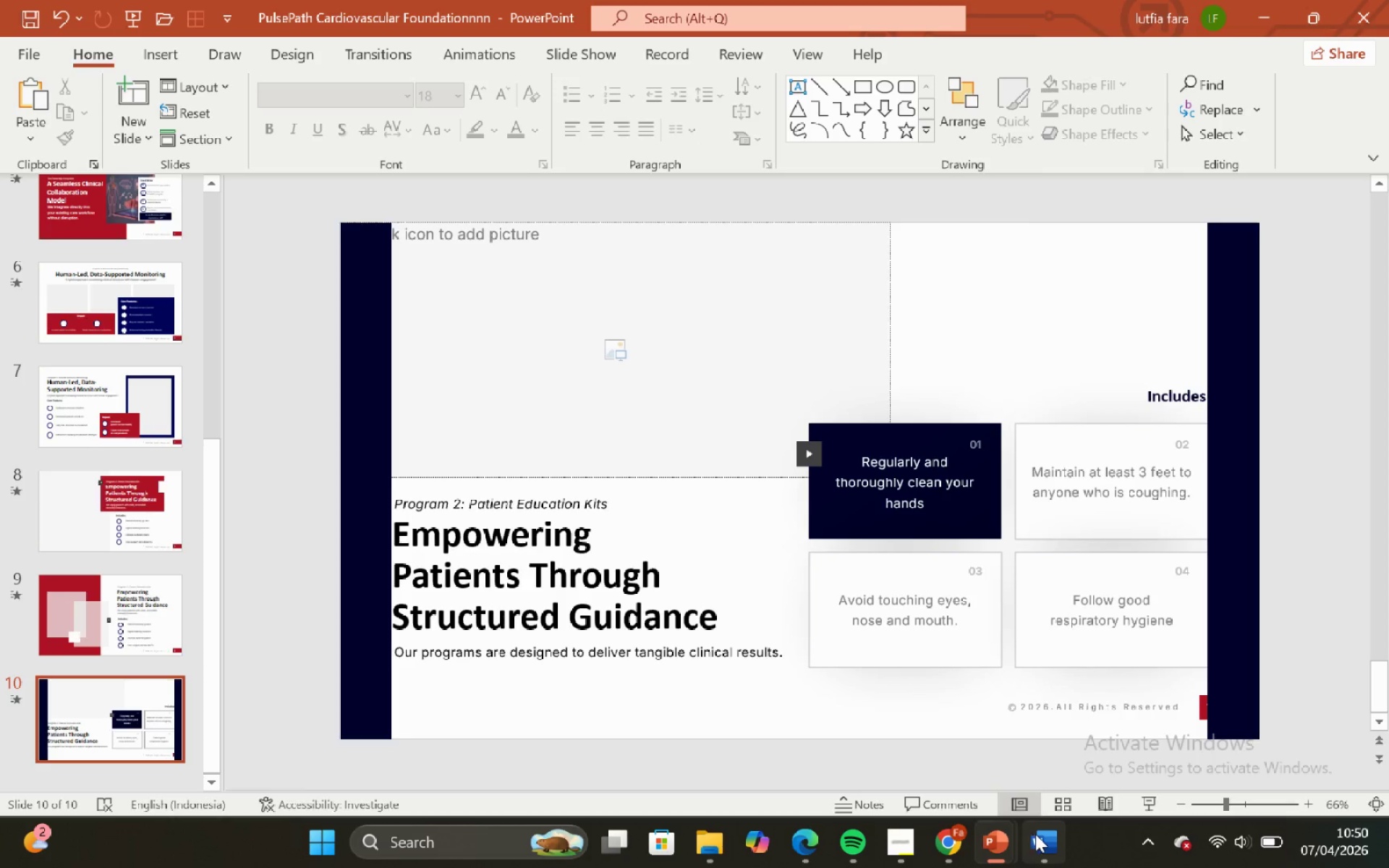 
left_click([1037, 739])
 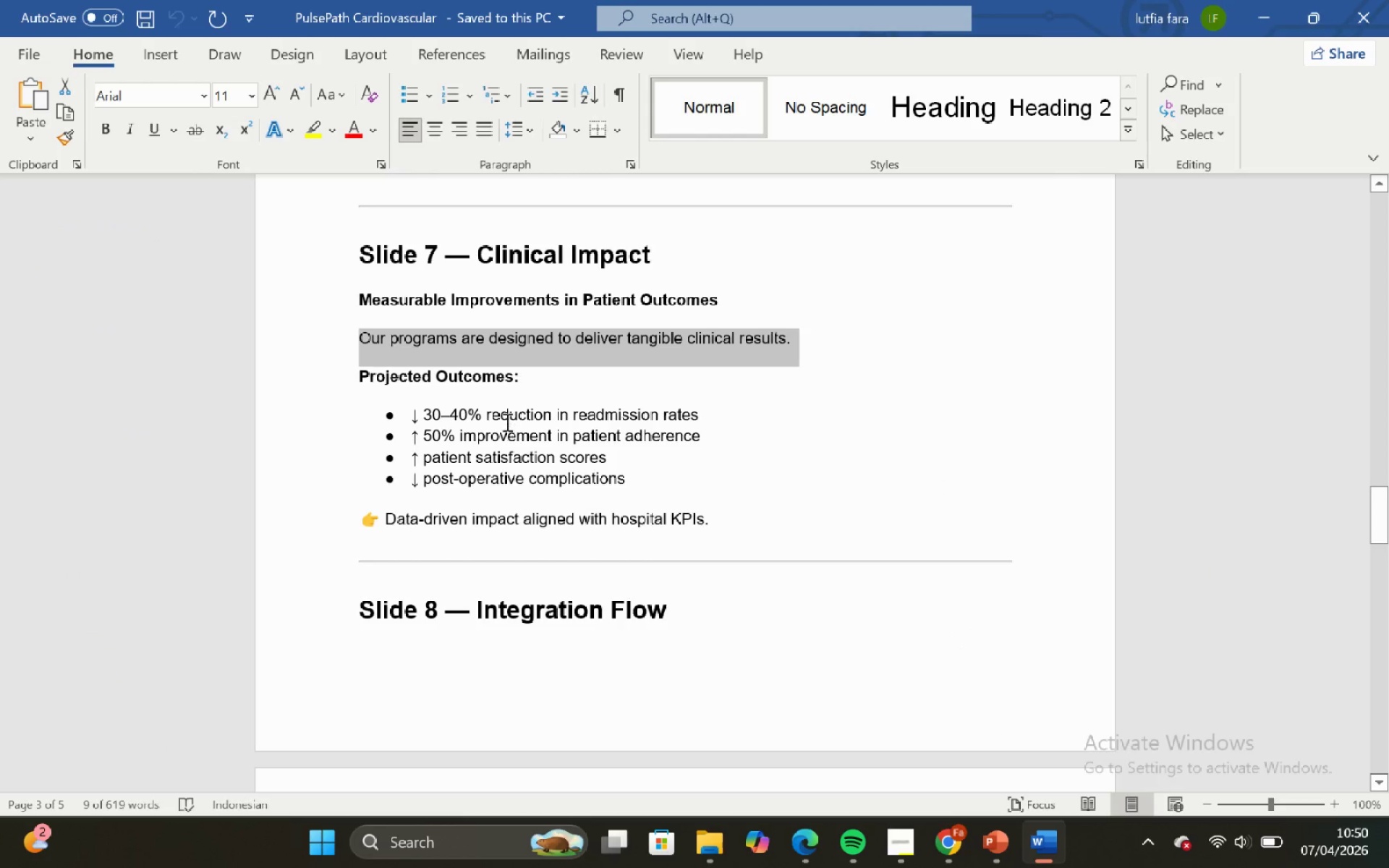 
left_click([501, 416])
 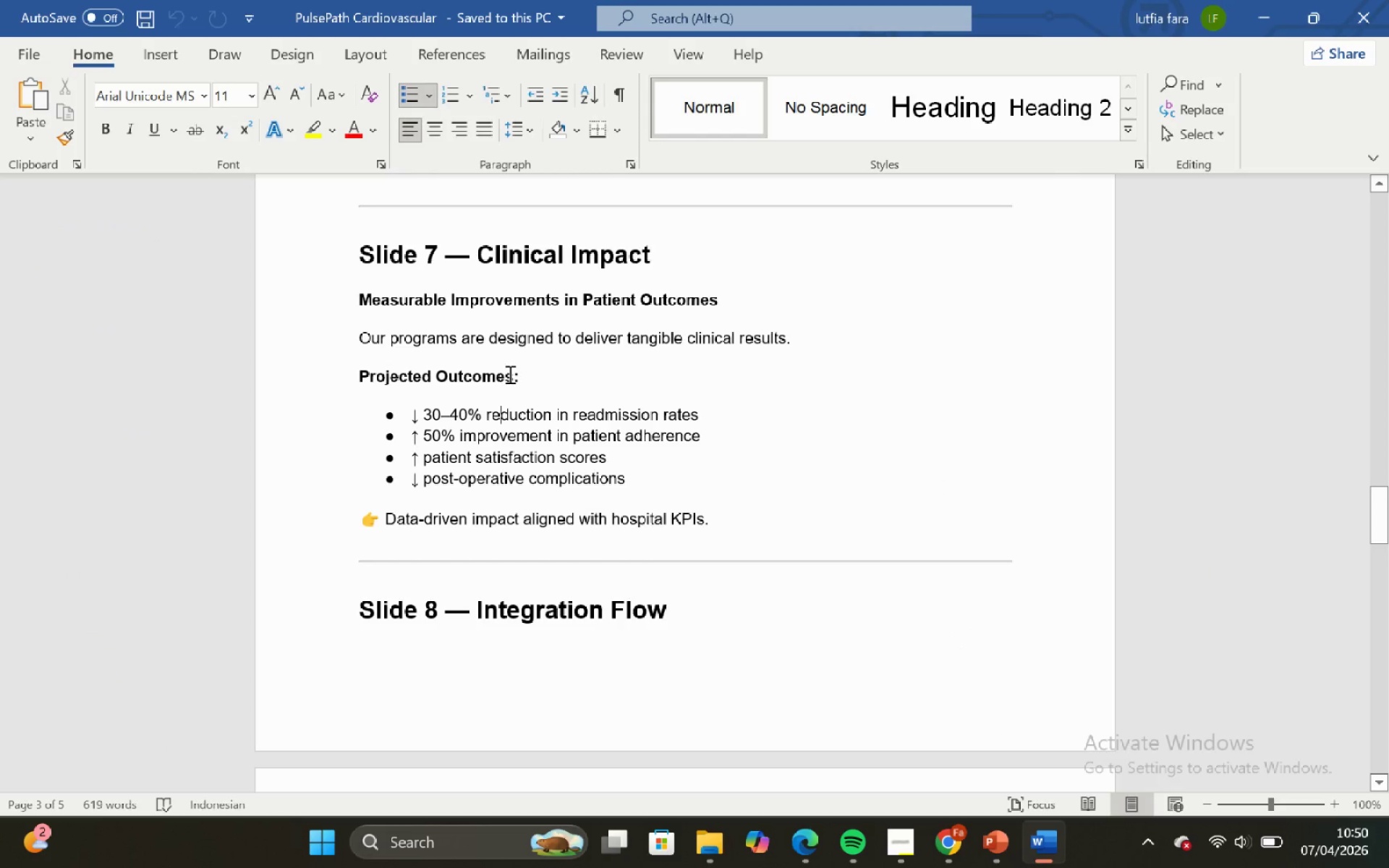 
left_click_drag(start_coordinate=[509, 374], to_coordinate=[373, 376])
 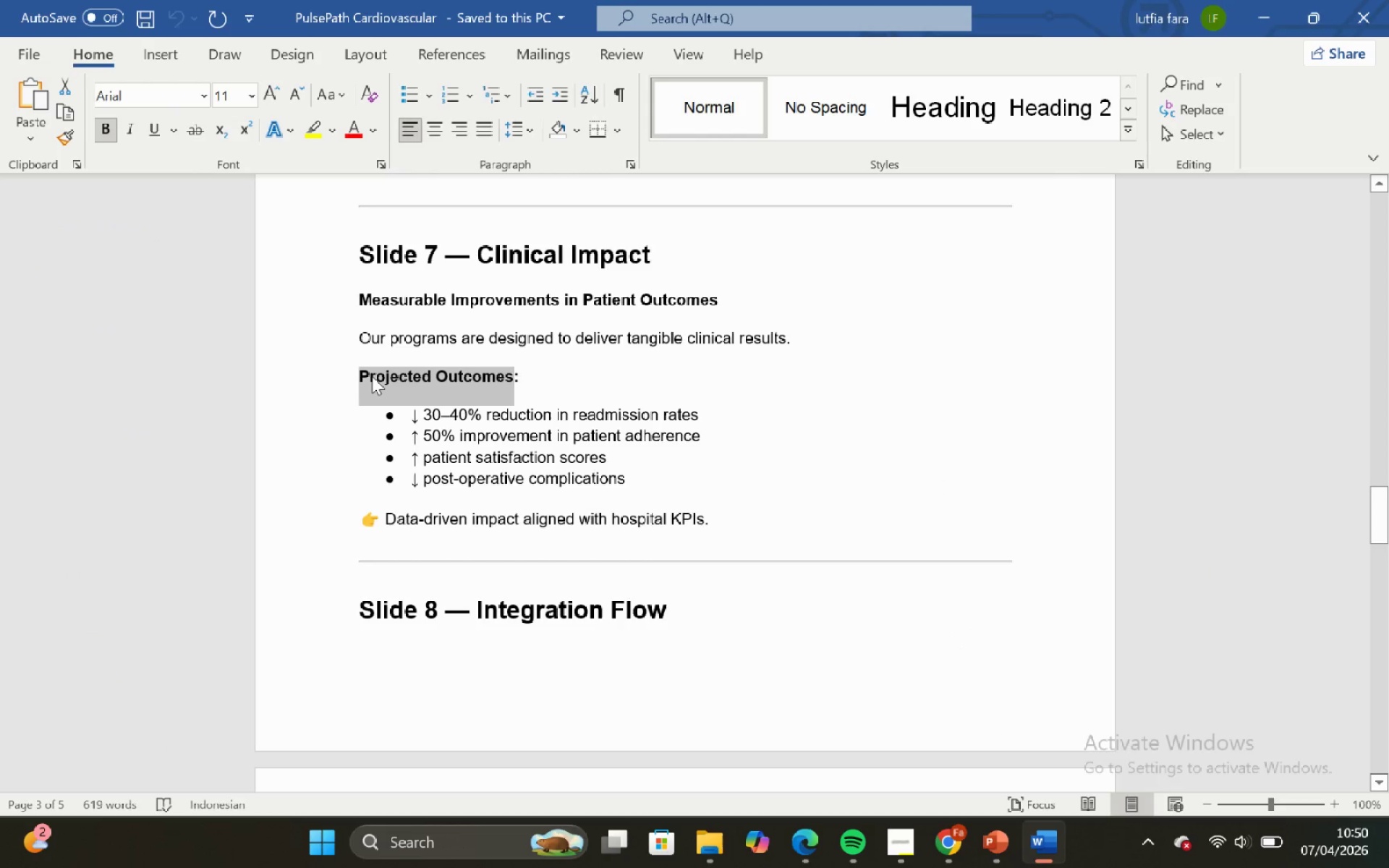 
hold_key(key=ControlLeft, duration=0.83)
 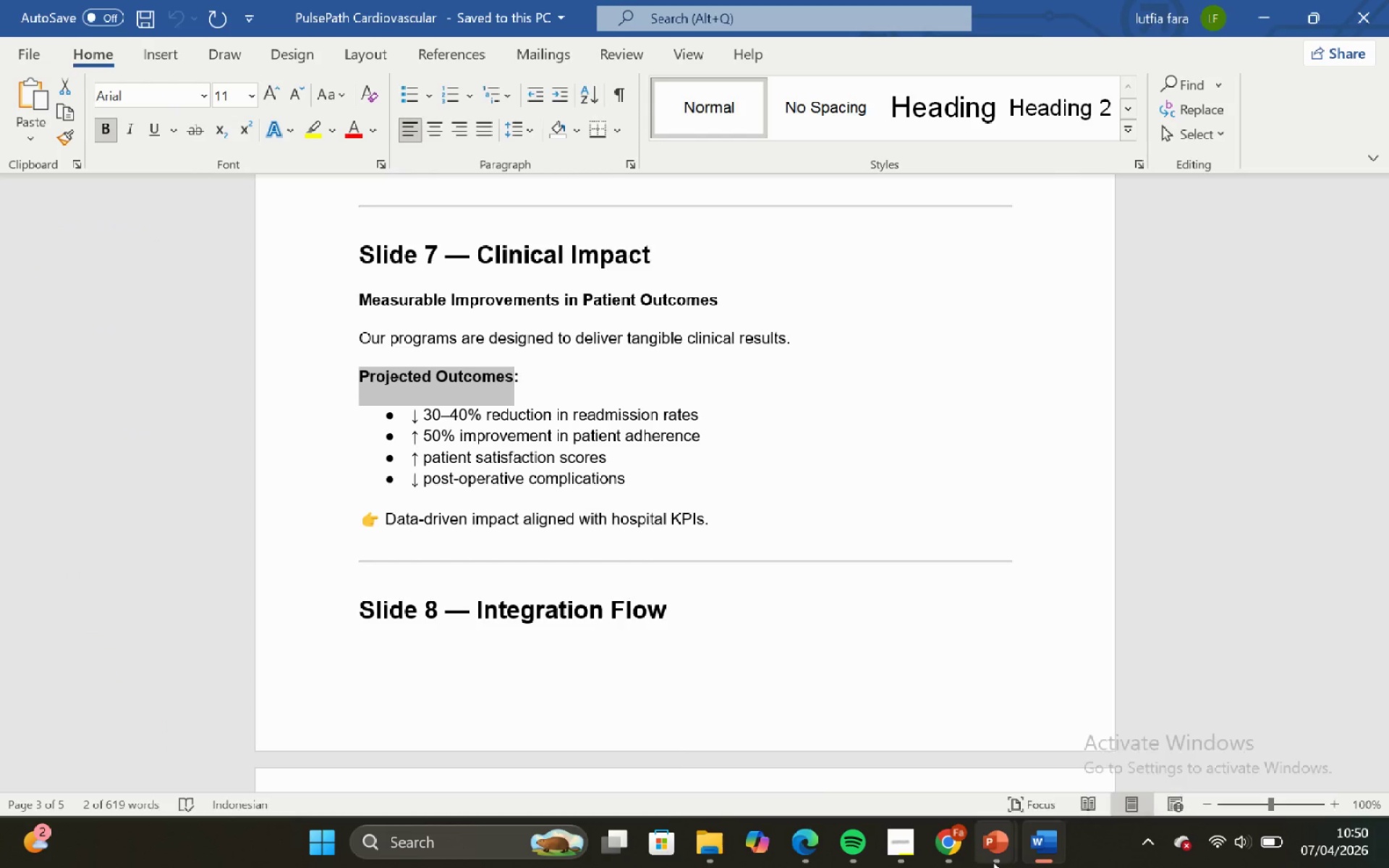 
hold_key(key=C, duration=0.41)
 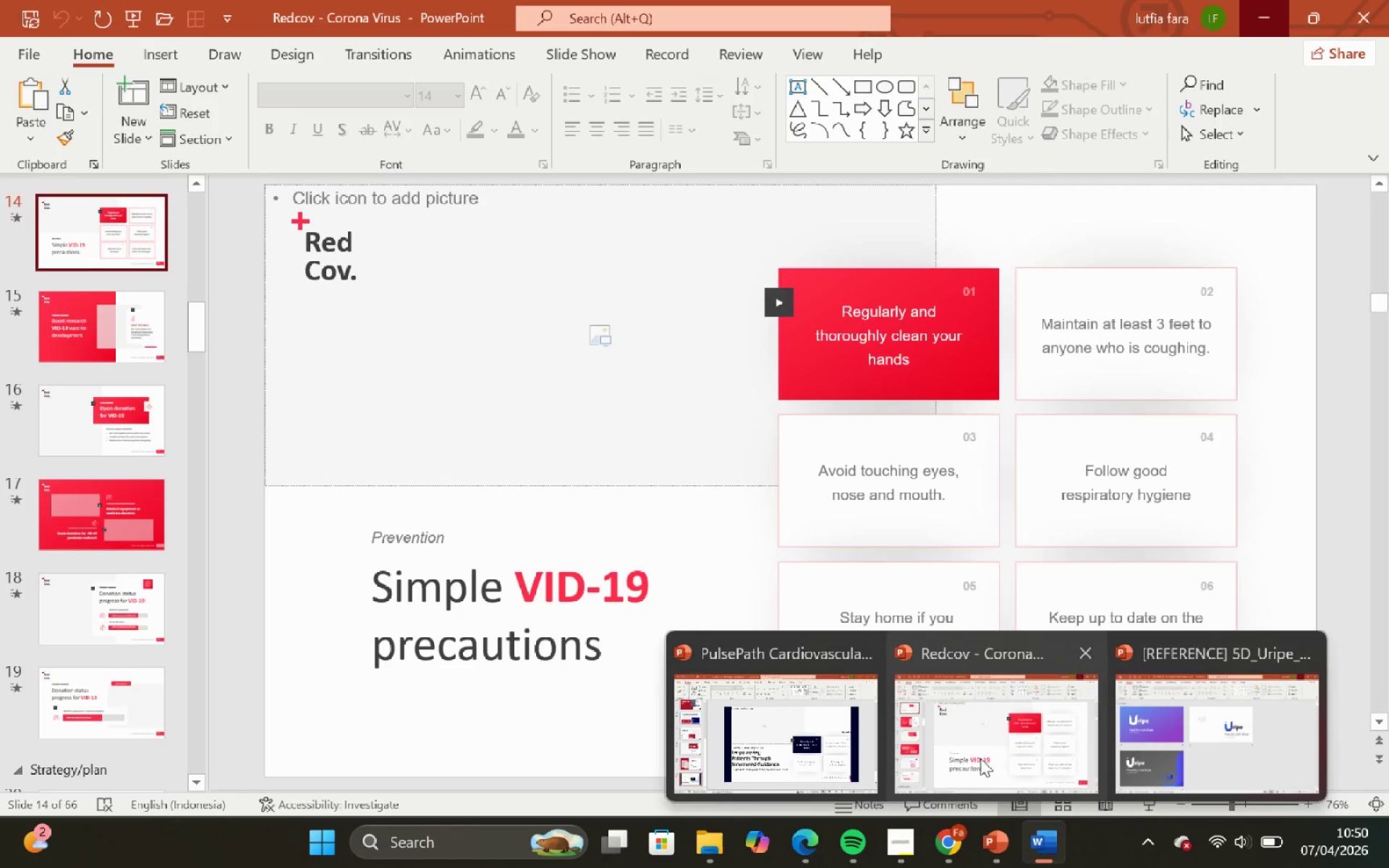 
left_click_drag(start_coordinate=[810, 738], to_coordinate=[821, 728])
 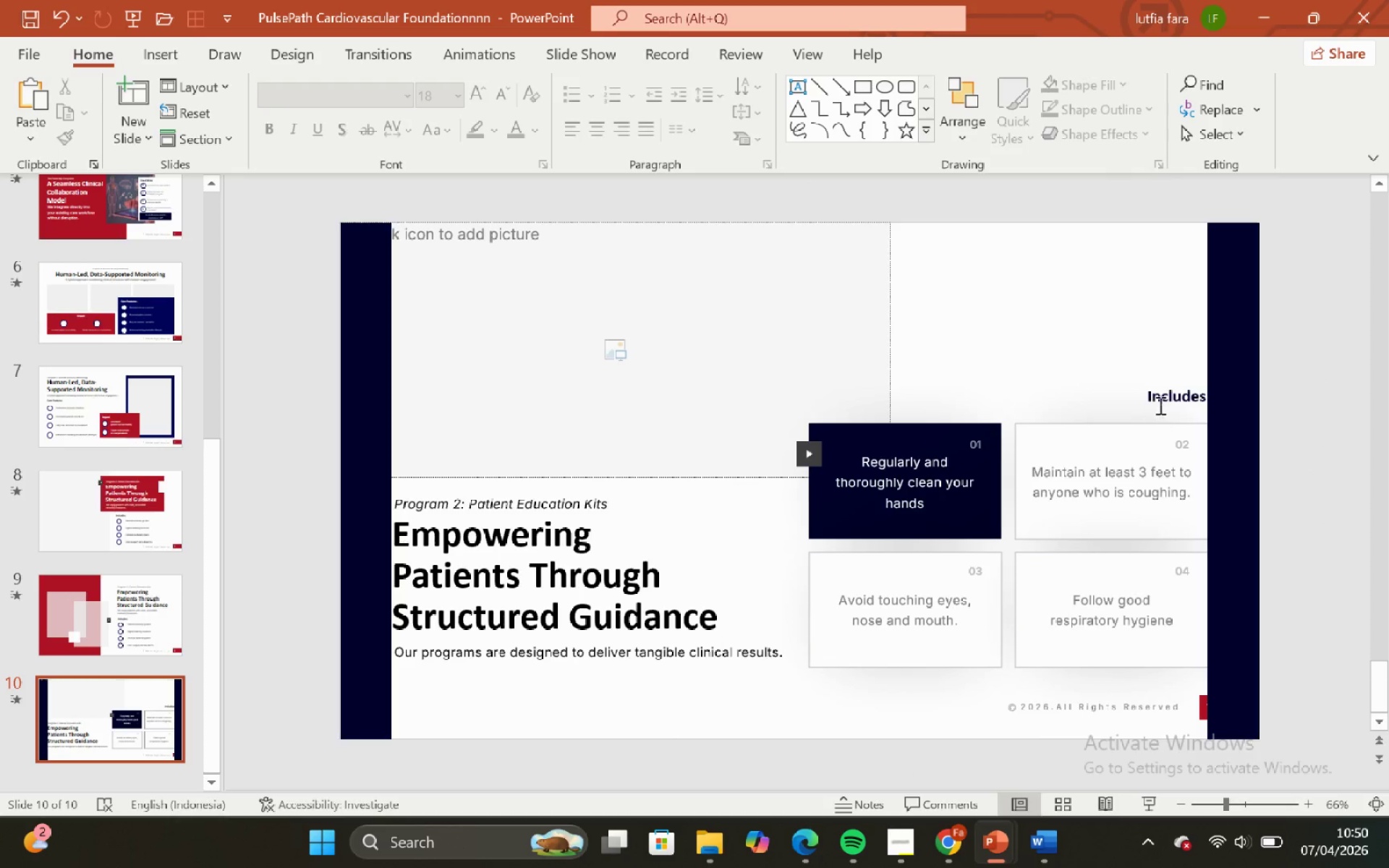 
left_click([1165, 399])
 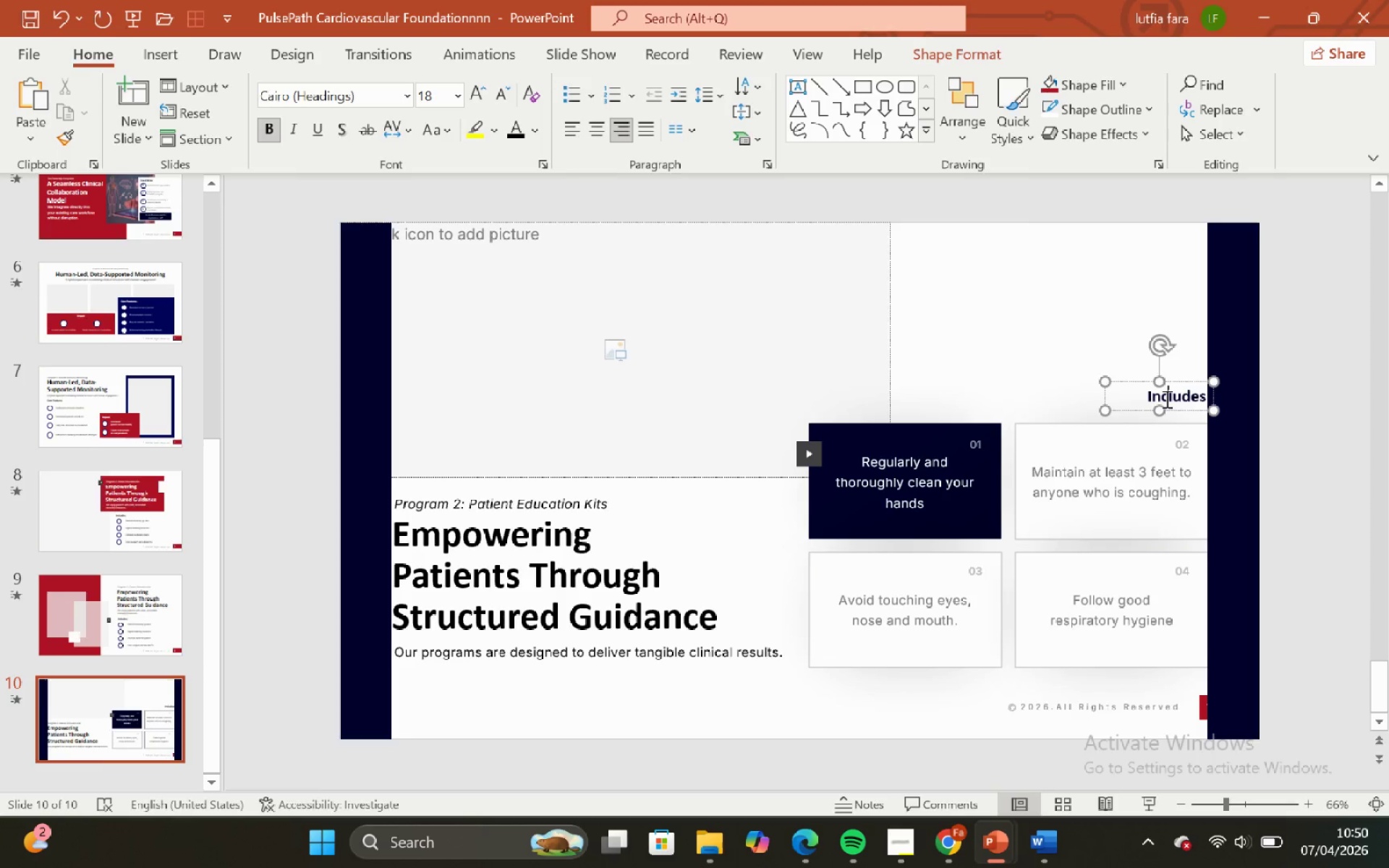 
key(Control+ControlLeft)
 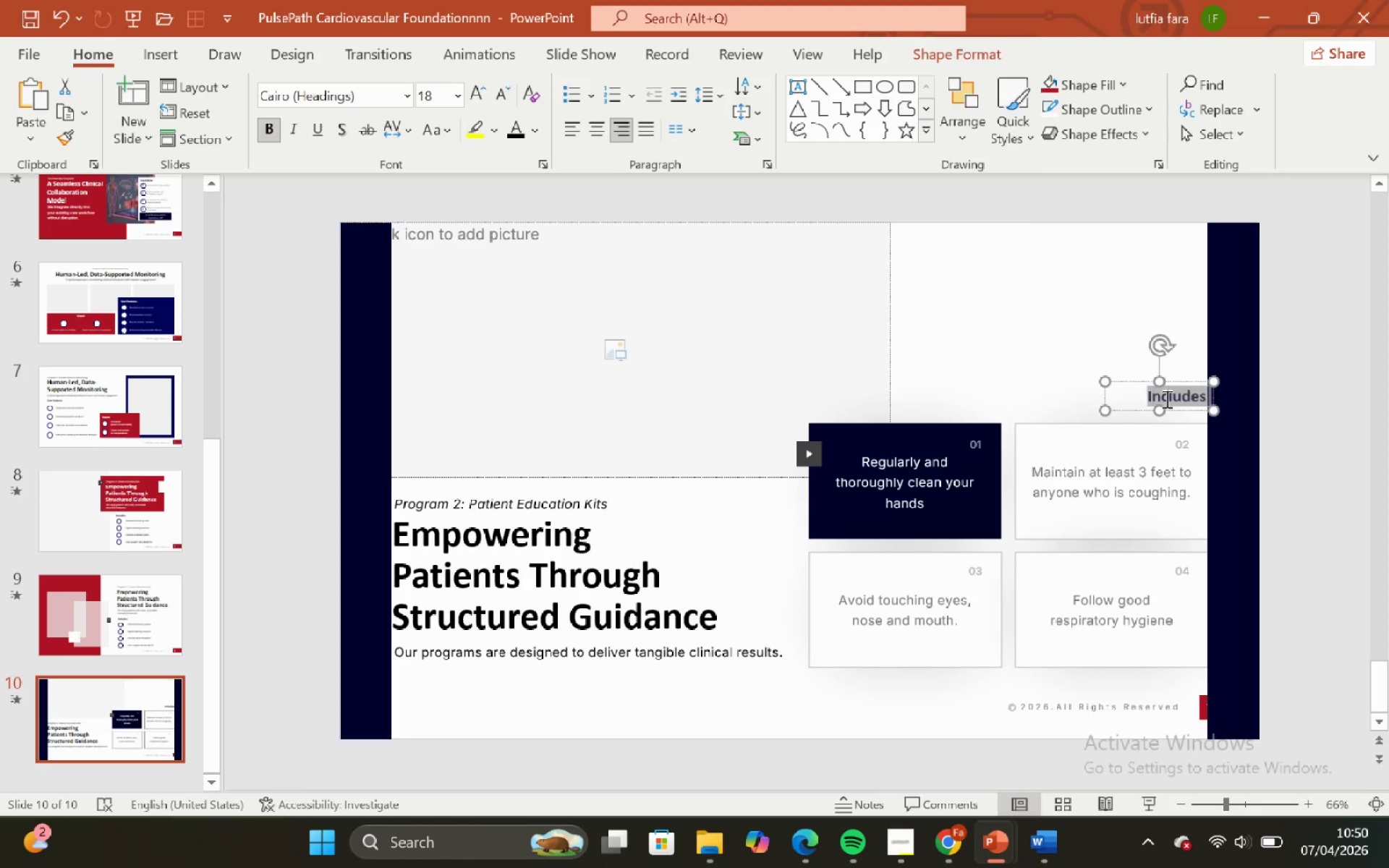 
key(Control+A)
 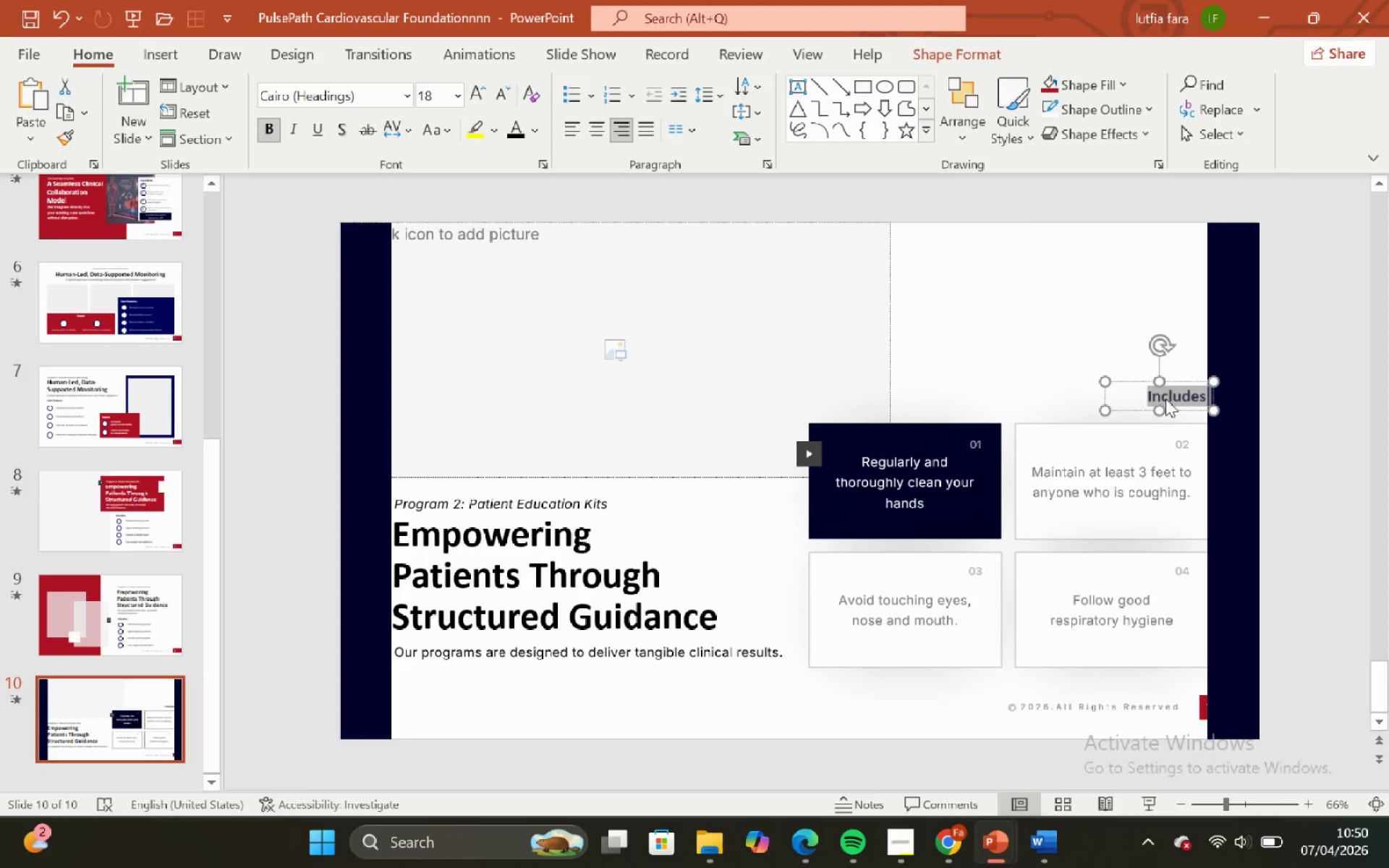 
right_click([1165, 399])
 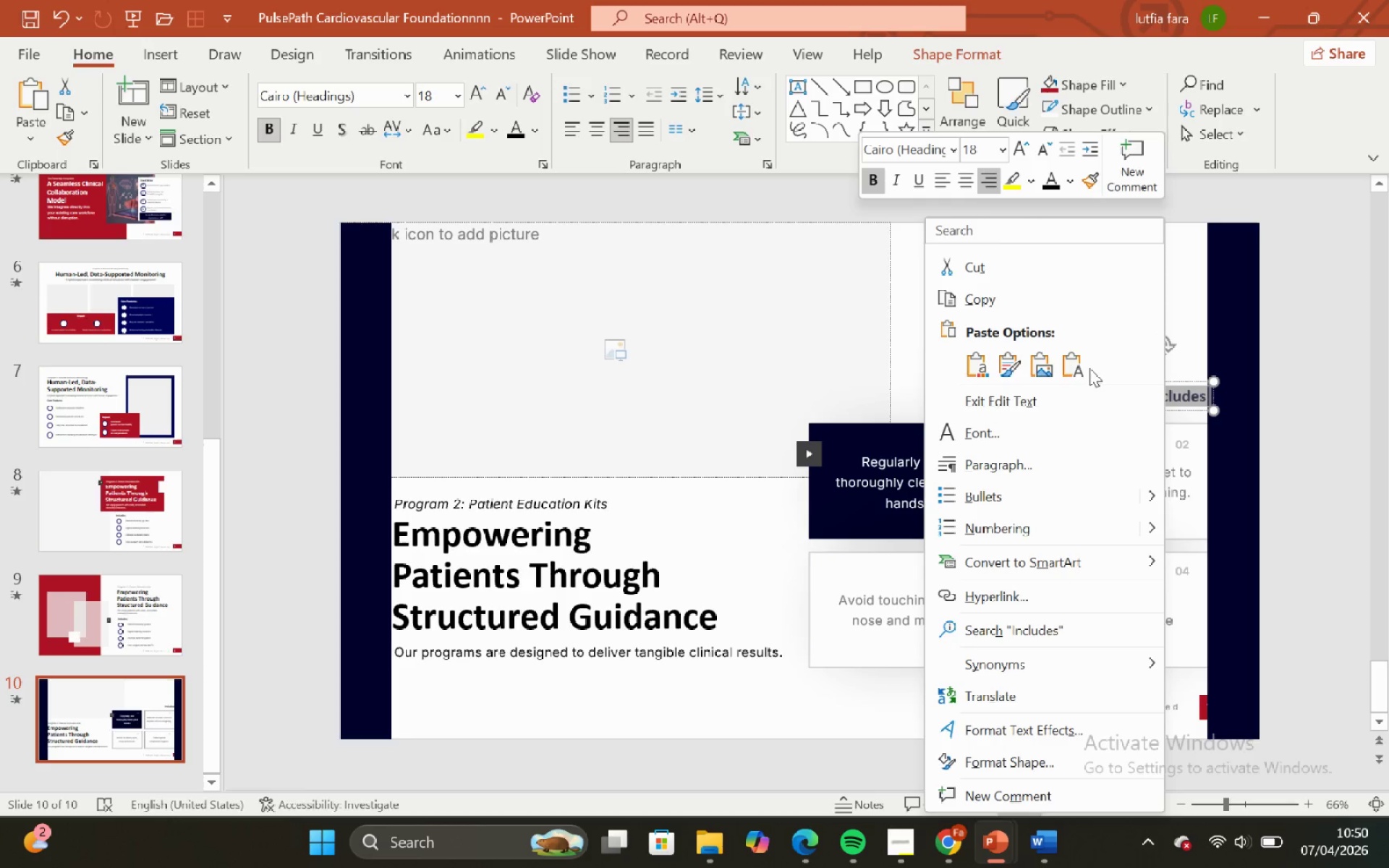 
left_click([1077, 366])
 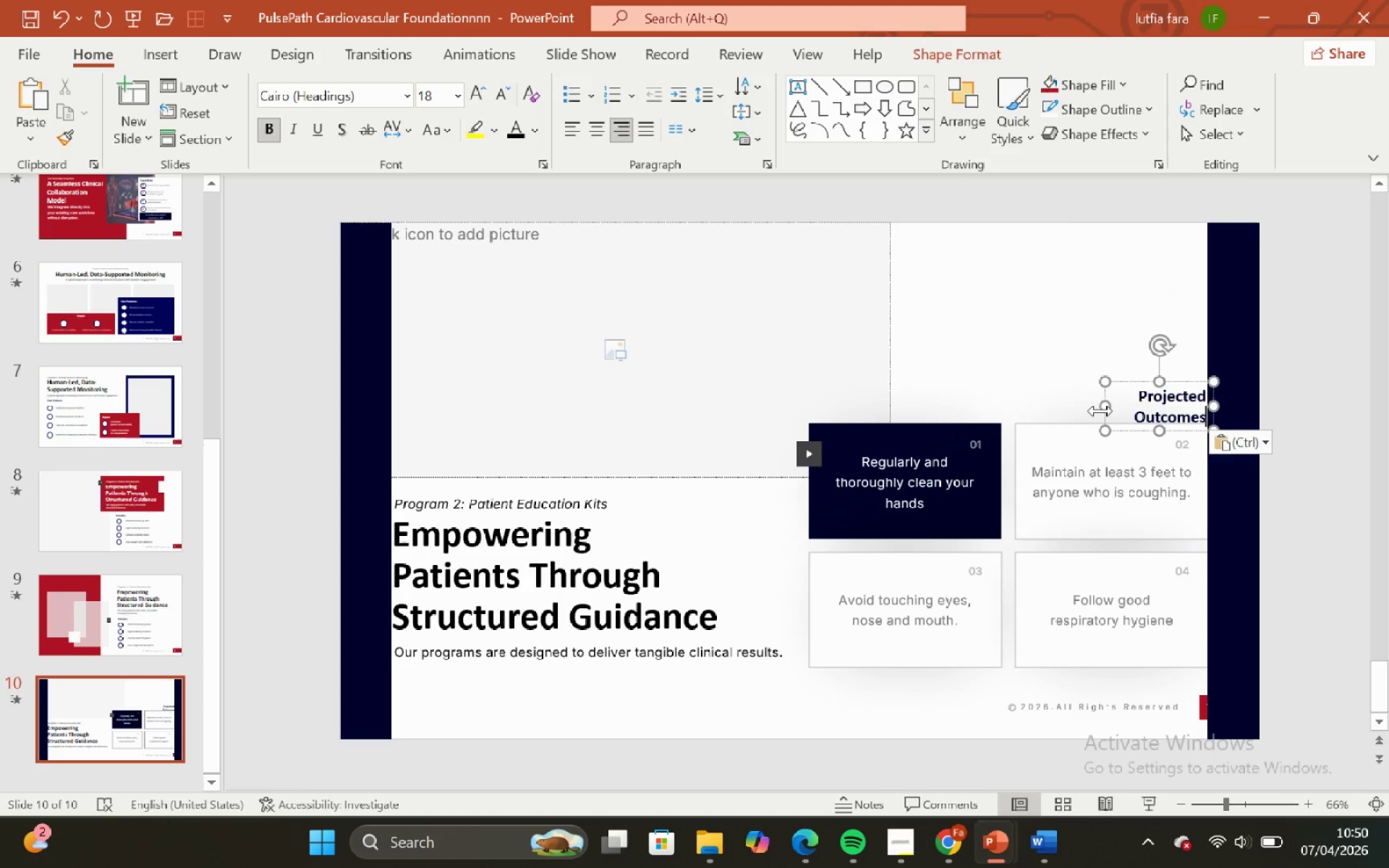 
left_click_drag(start_coordinate=[1100, 411], to_coordinate=[1019, 415])
 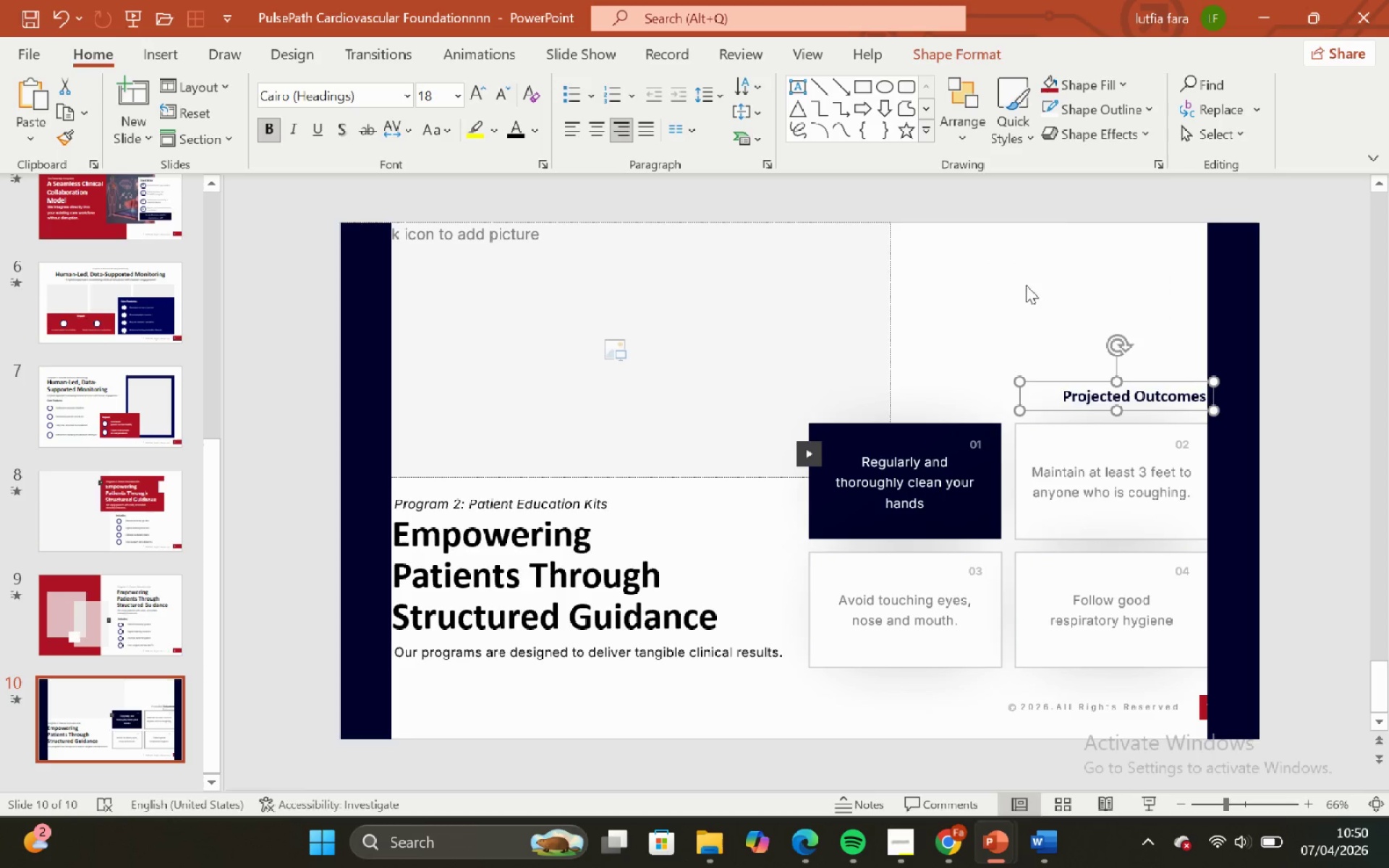 
left_click([1026, 285])
 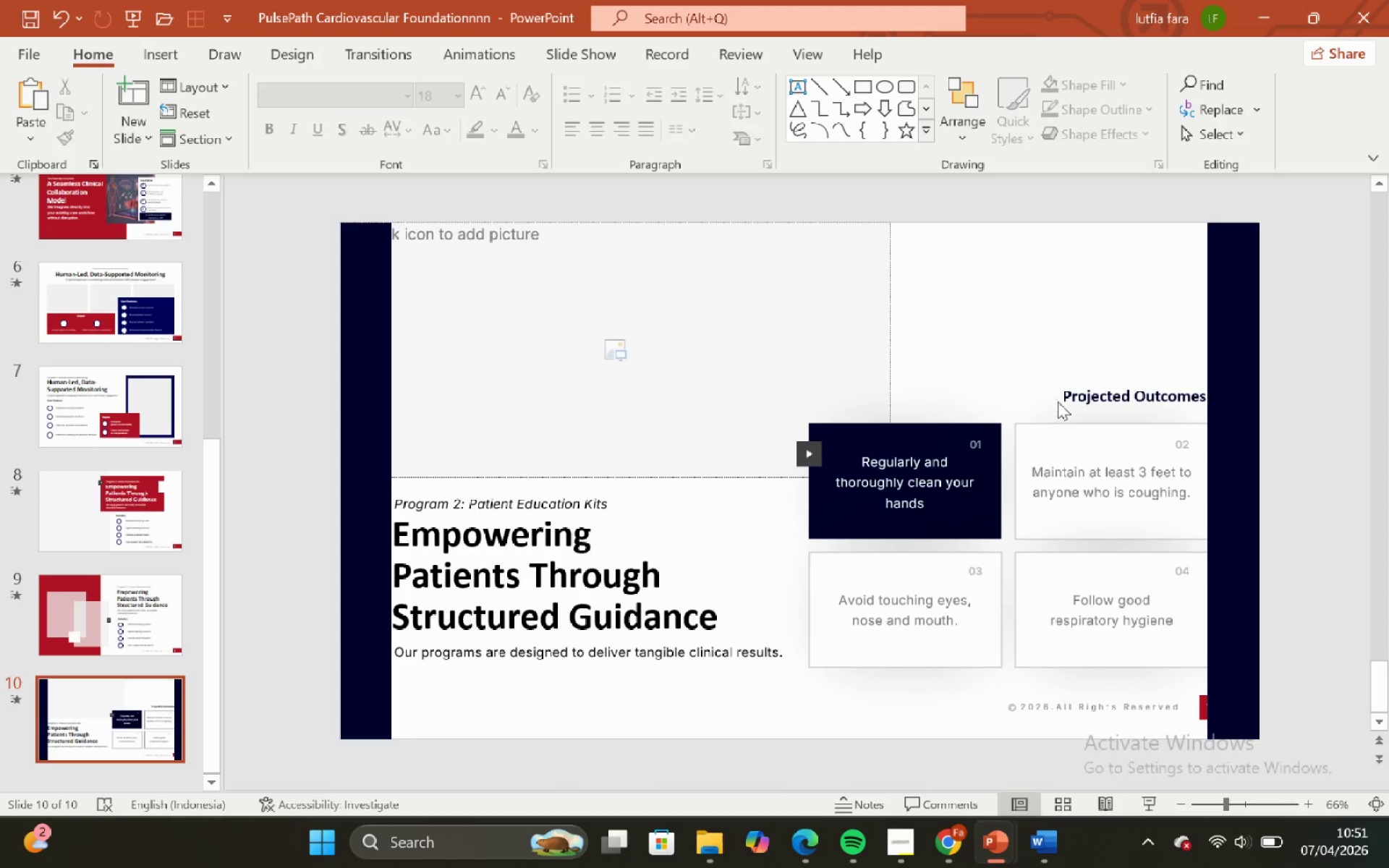 
left_click([1061, 403])
 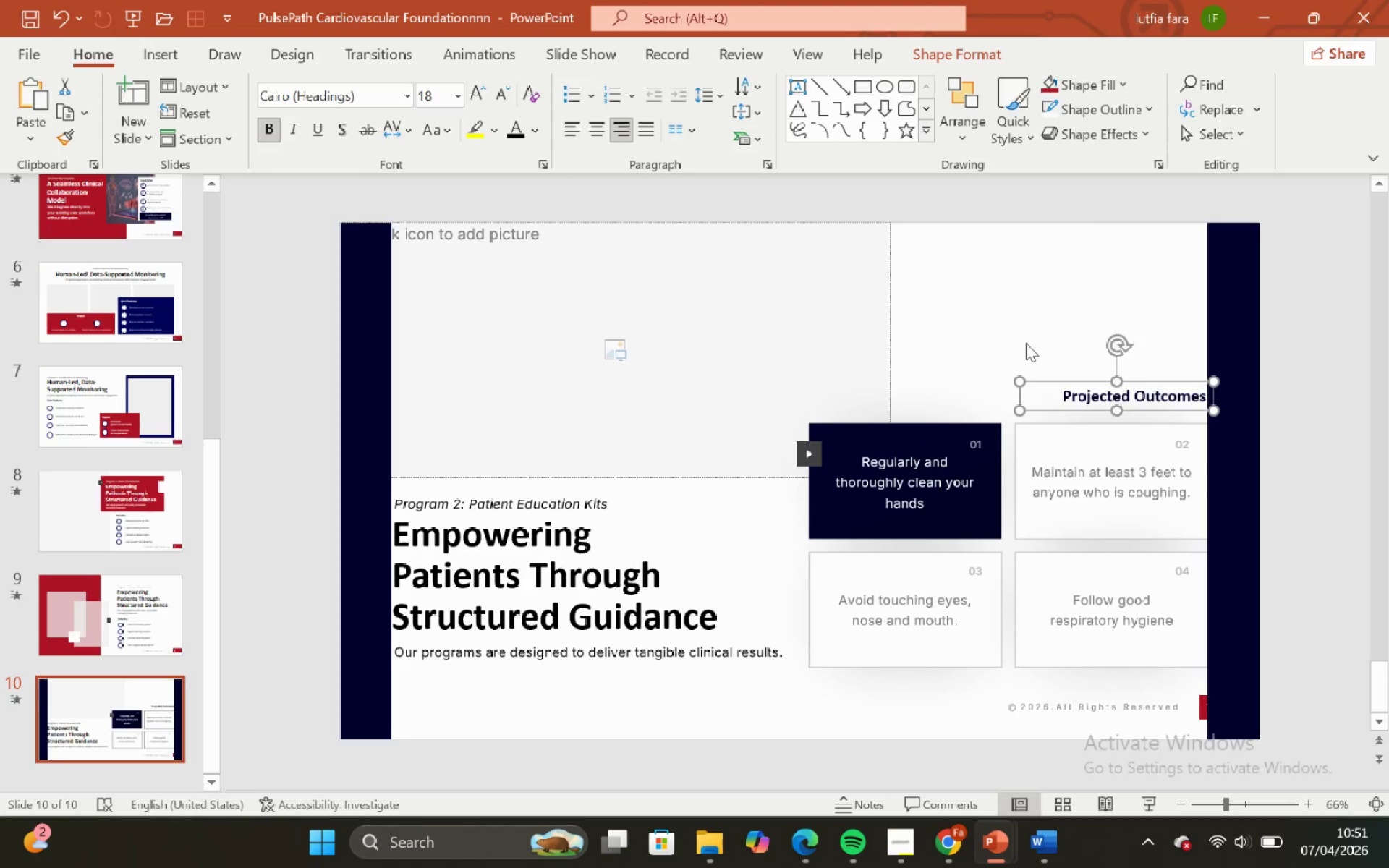 
left_click([1026, 343])
 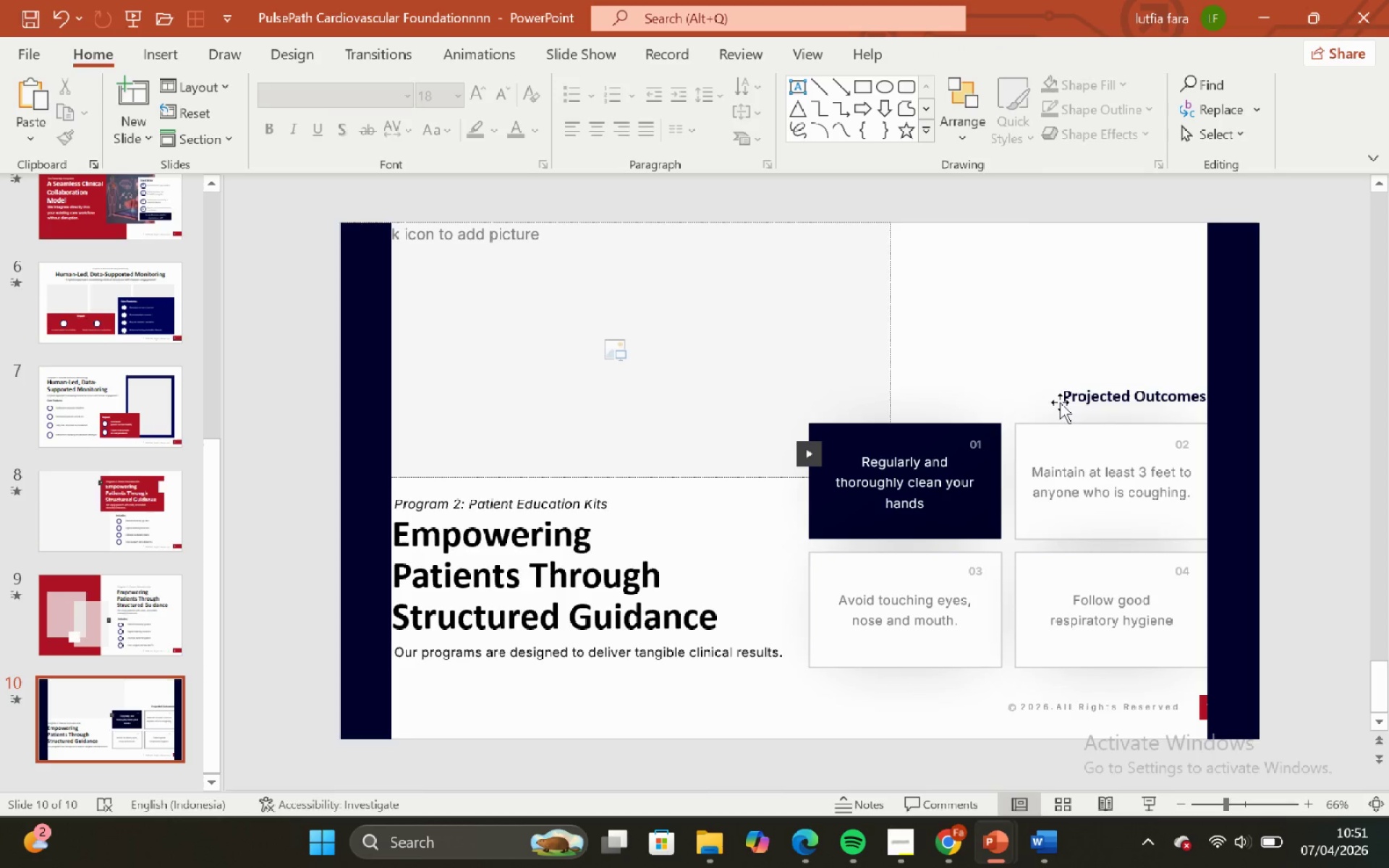 
left_click([1064, 404])
 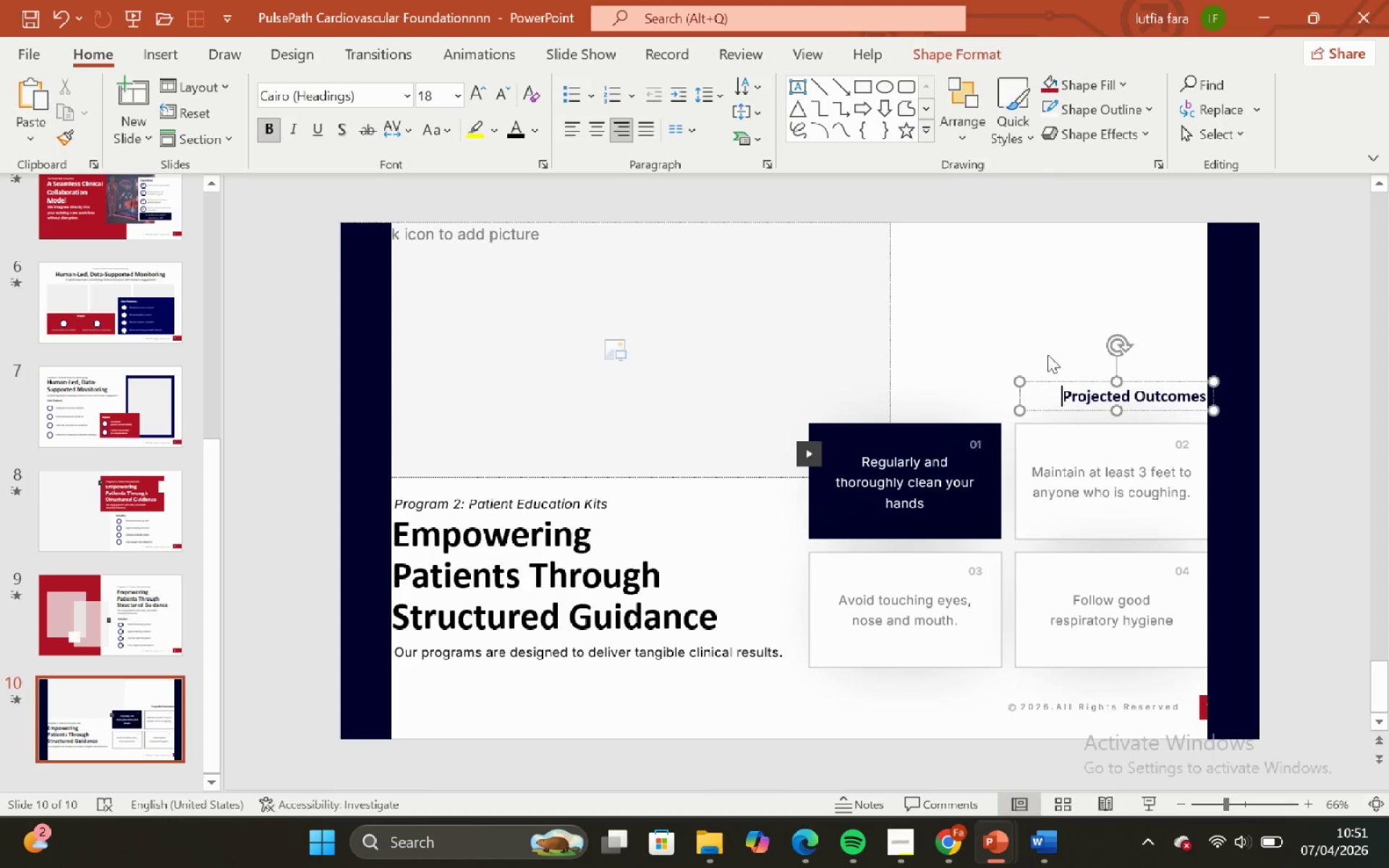 
left_click([1048, 354])
 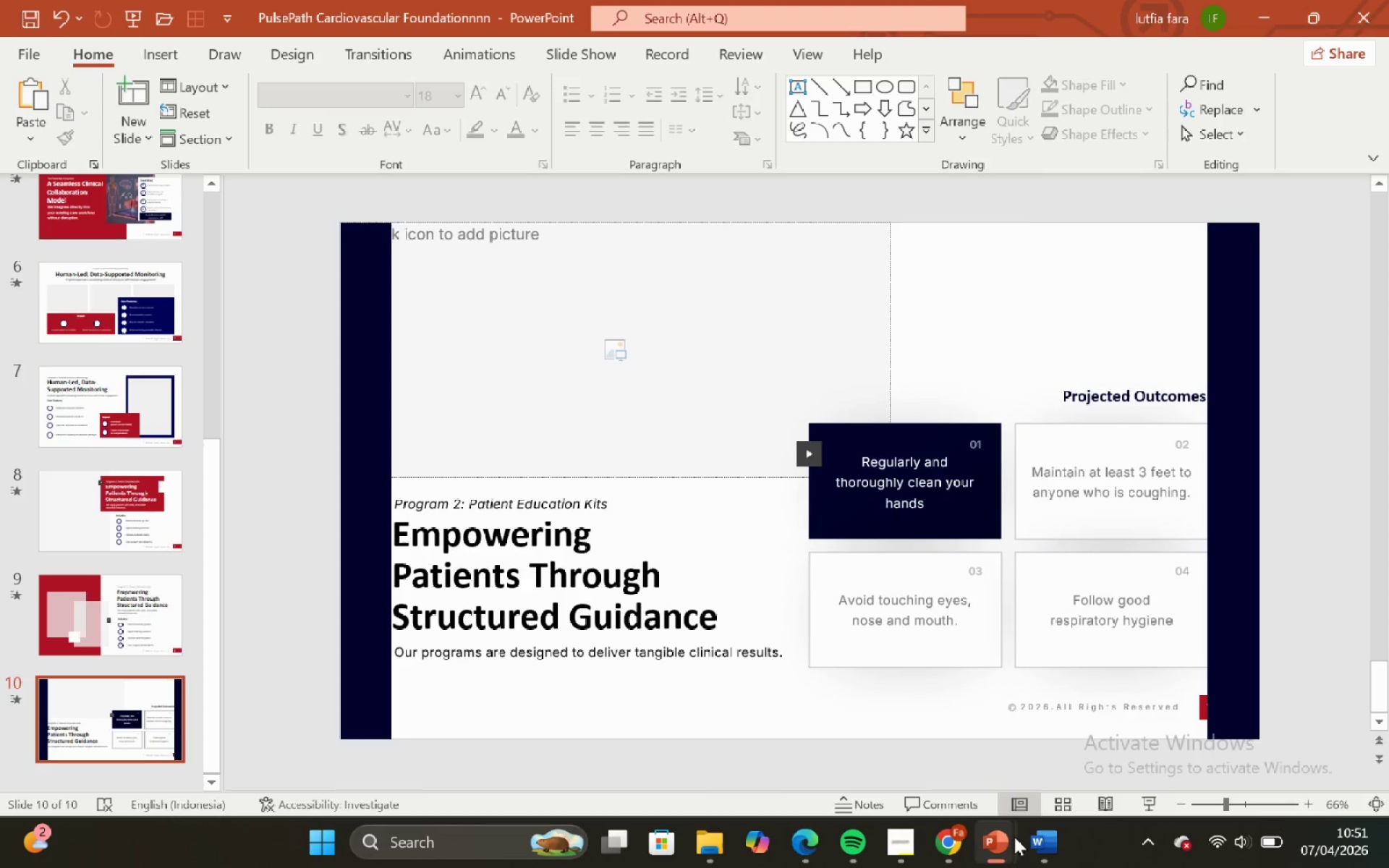 
left_click([1055, 833])
 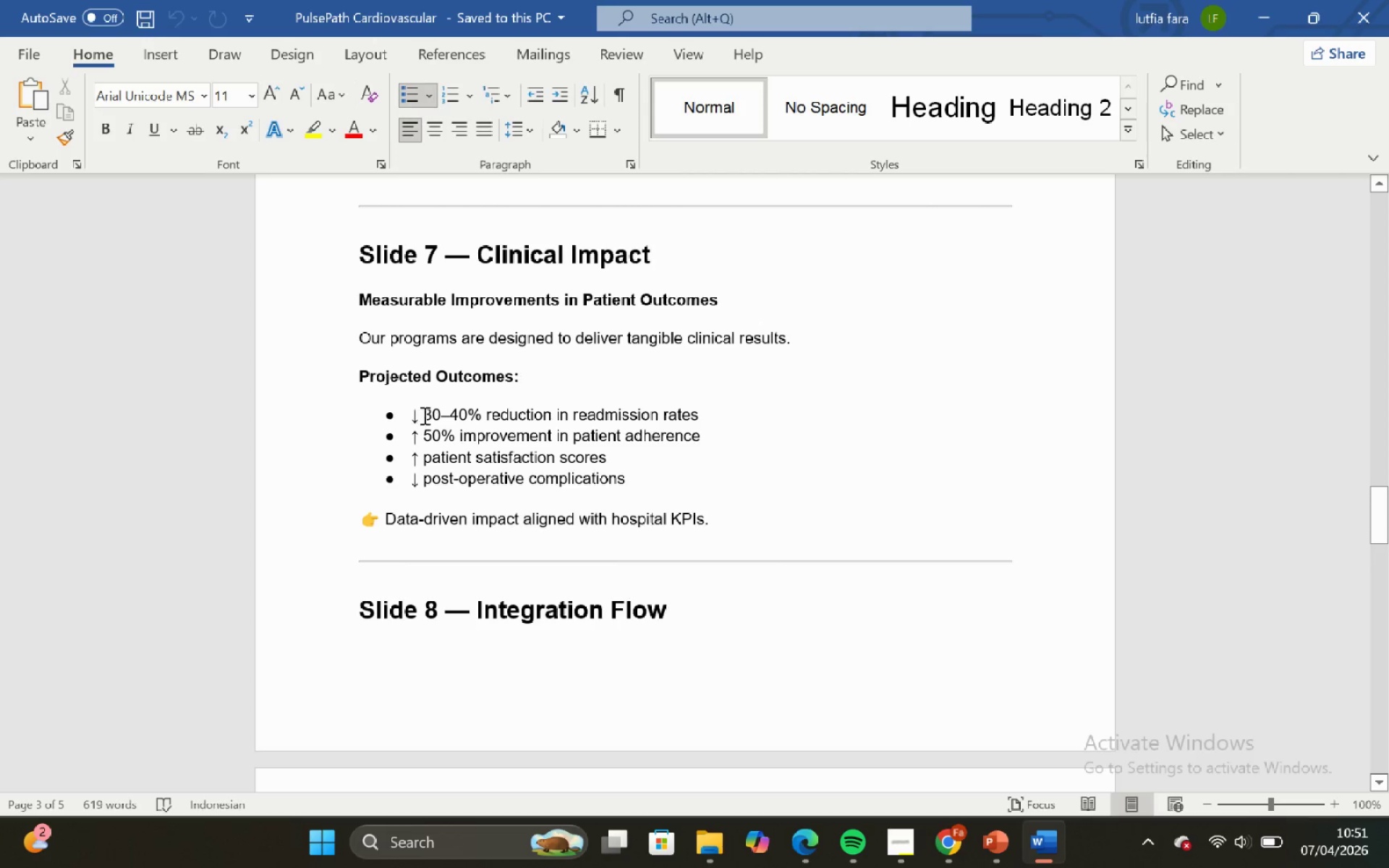 
wait(11.55)
 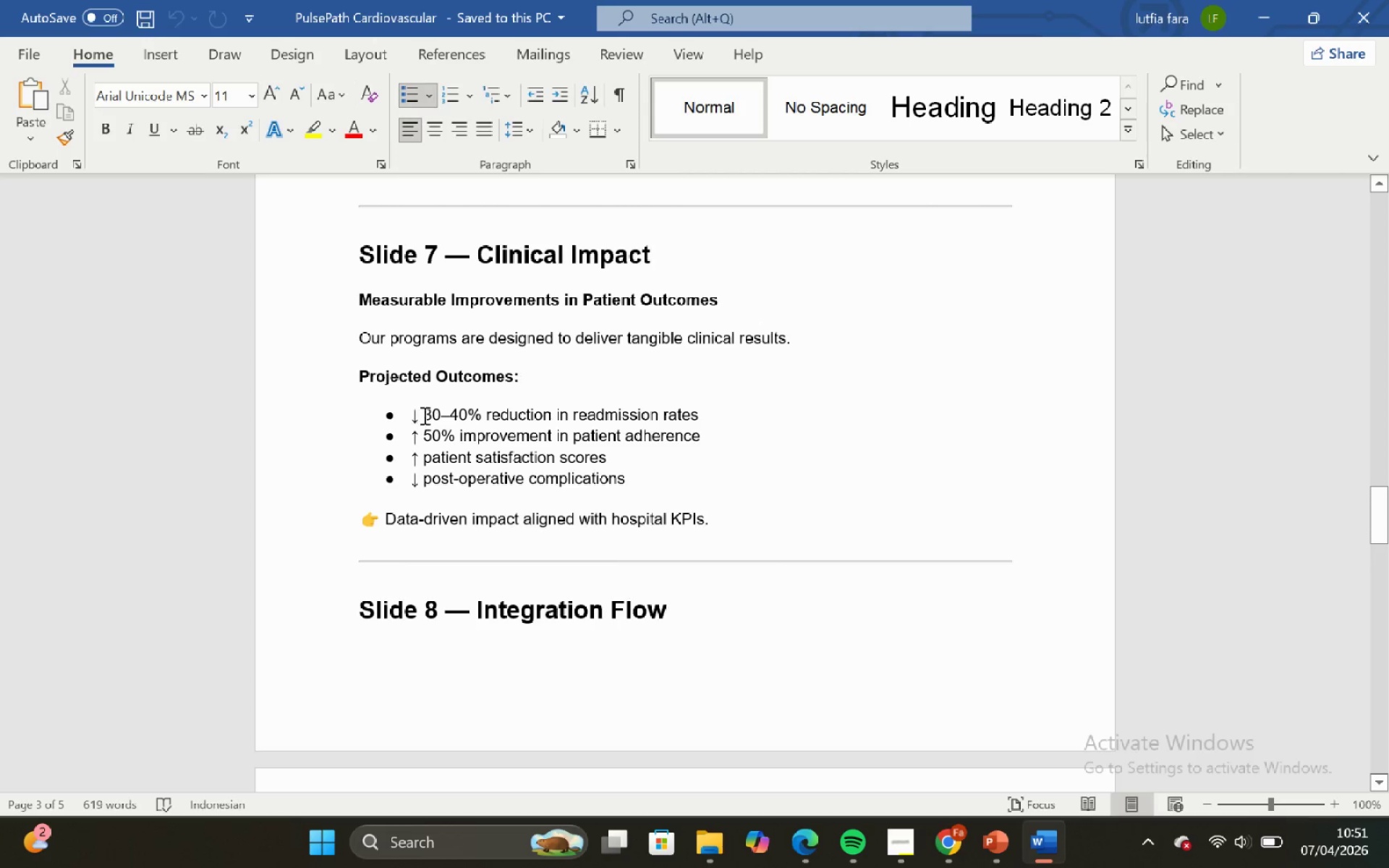 
left_click_drag(start_coordinate=[415, 415], to_coordinate=[557, 411])
 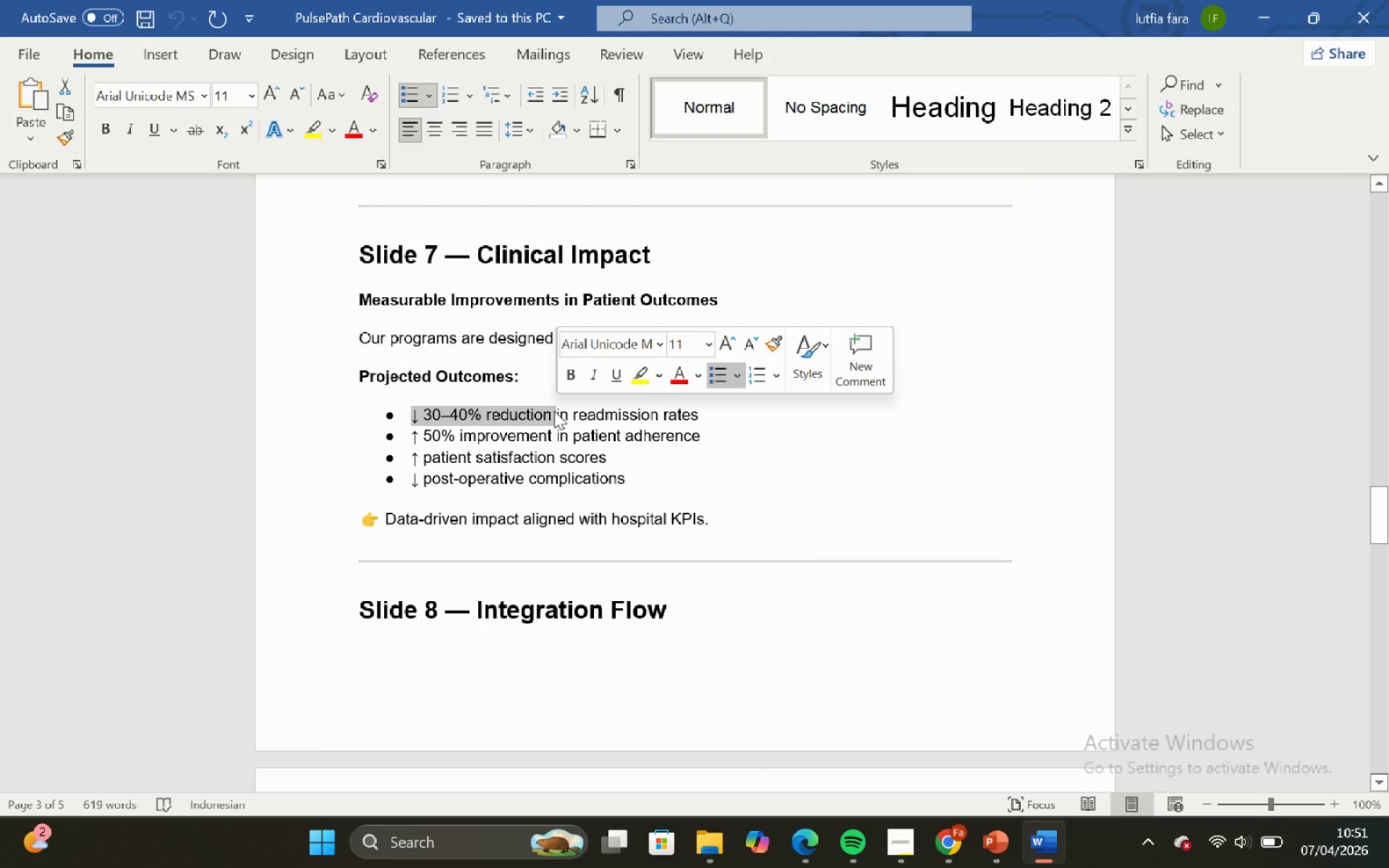 
left_click([554, 411])
 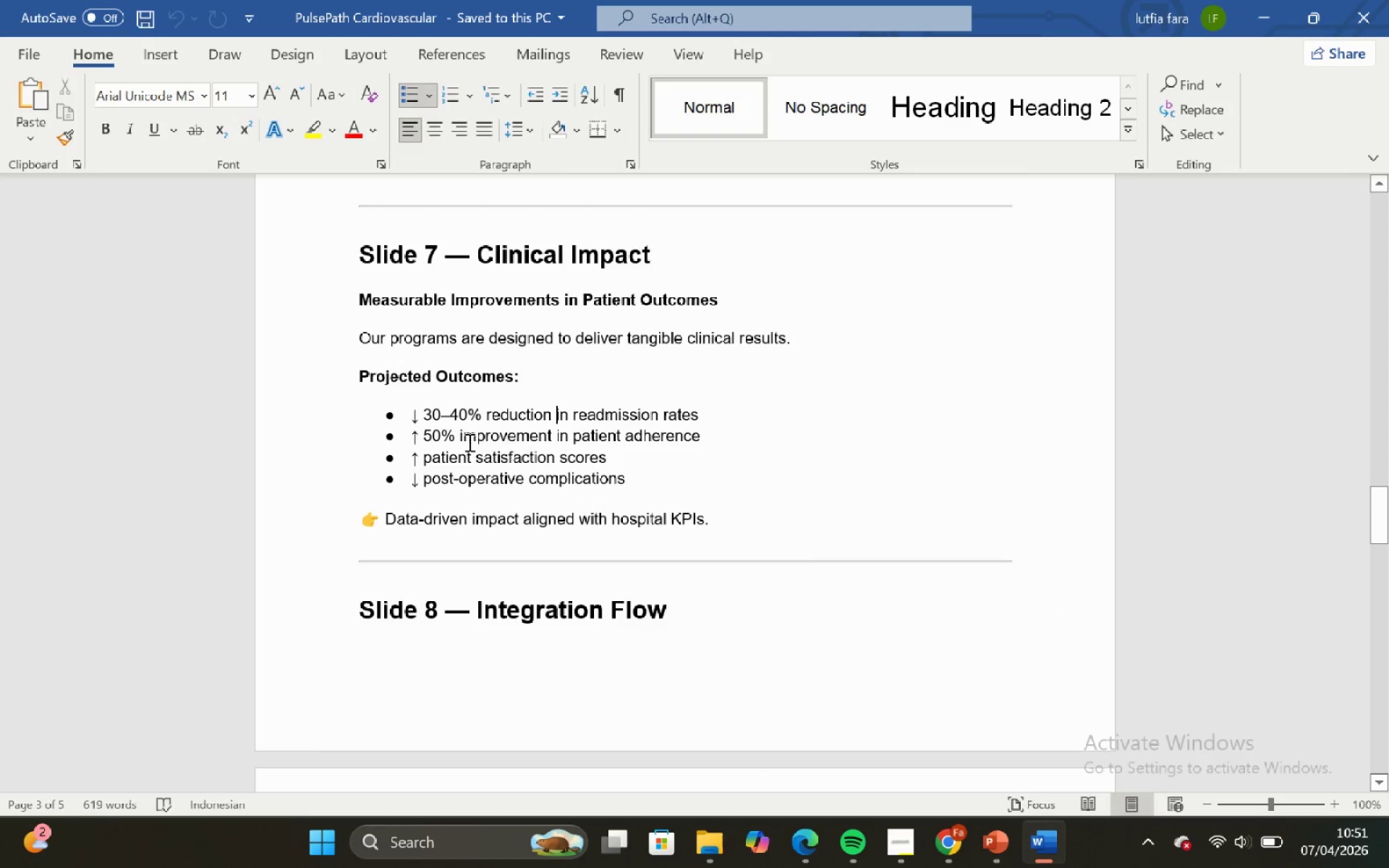 
scroll: coordinate [457, 438], scroll_direction: down, amount: 1.0
 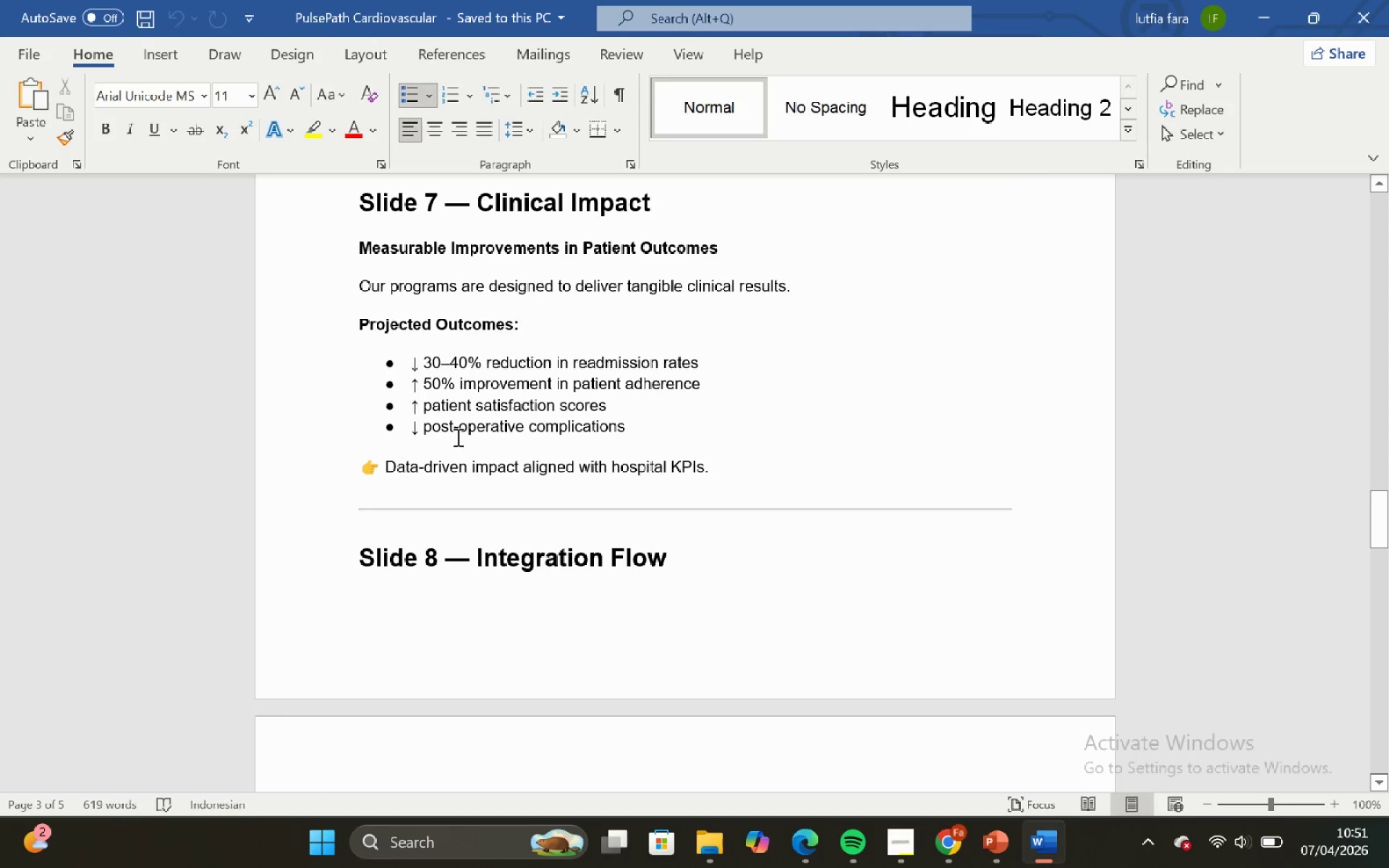 
scroll: coordinate [456, 437], scroll_direction: none, amount: 0.0
 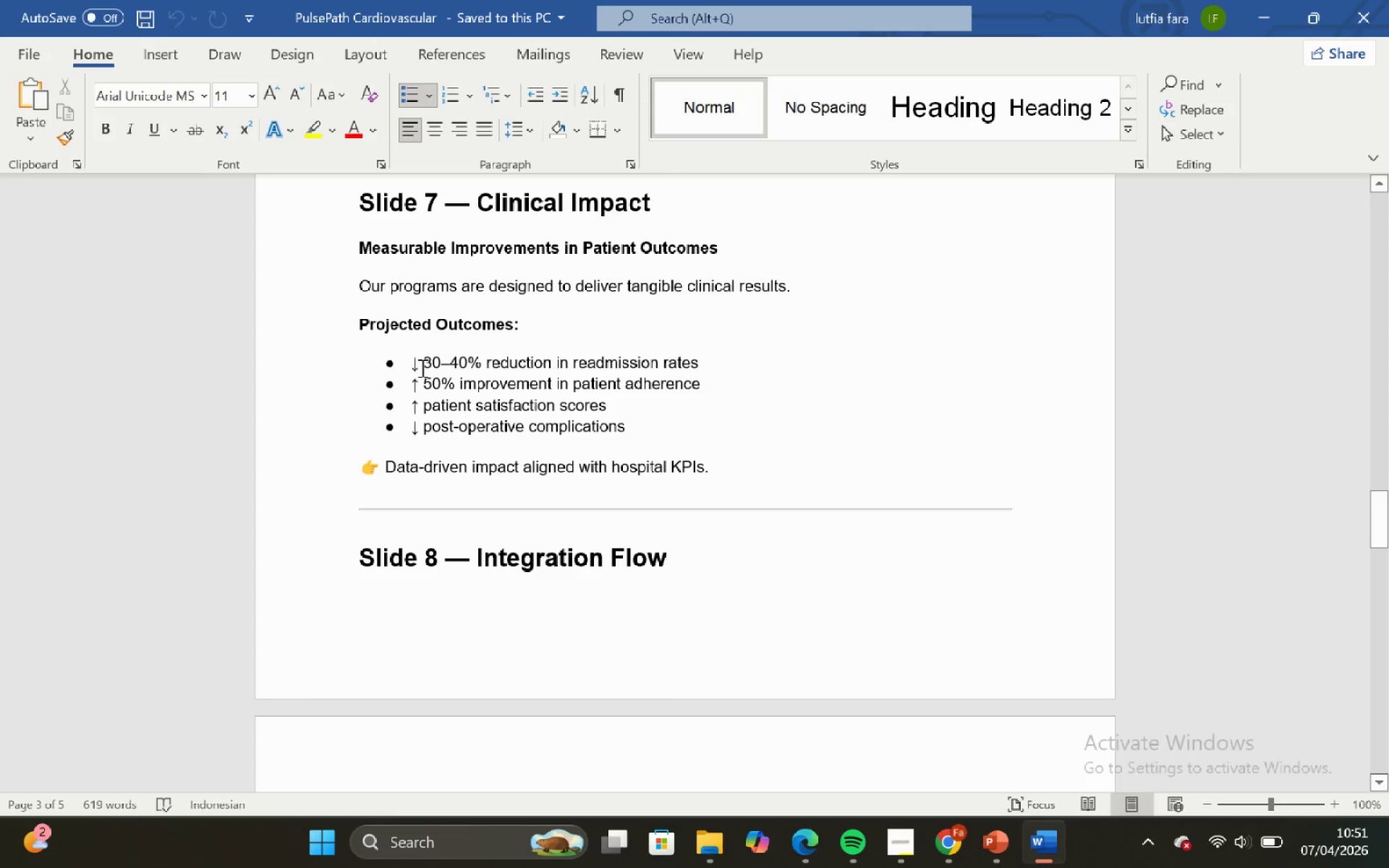 
left_click_drag(start_coordinate=[421, 367], to_coordinate=[707, 365])
 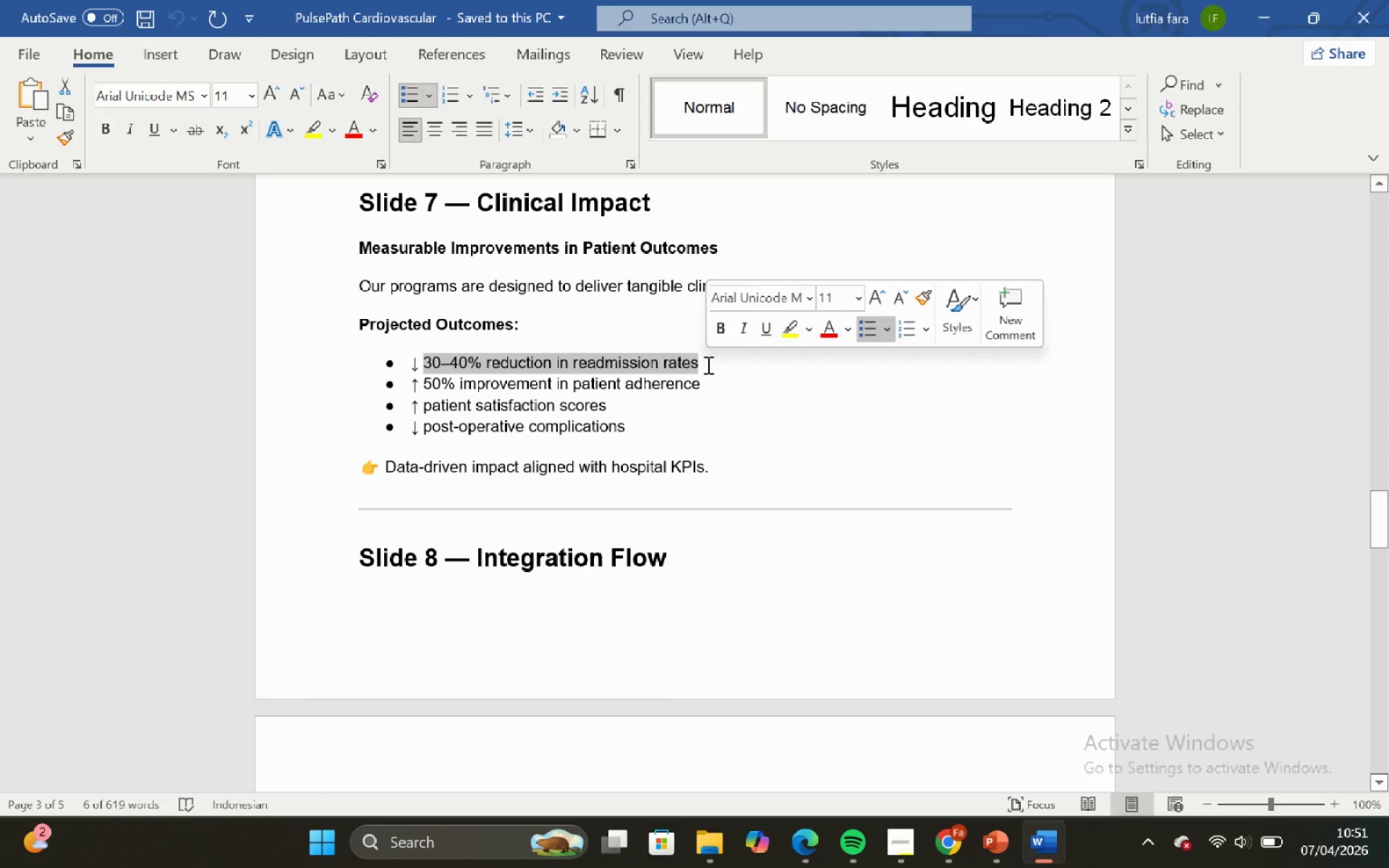 
key(Control+C)
 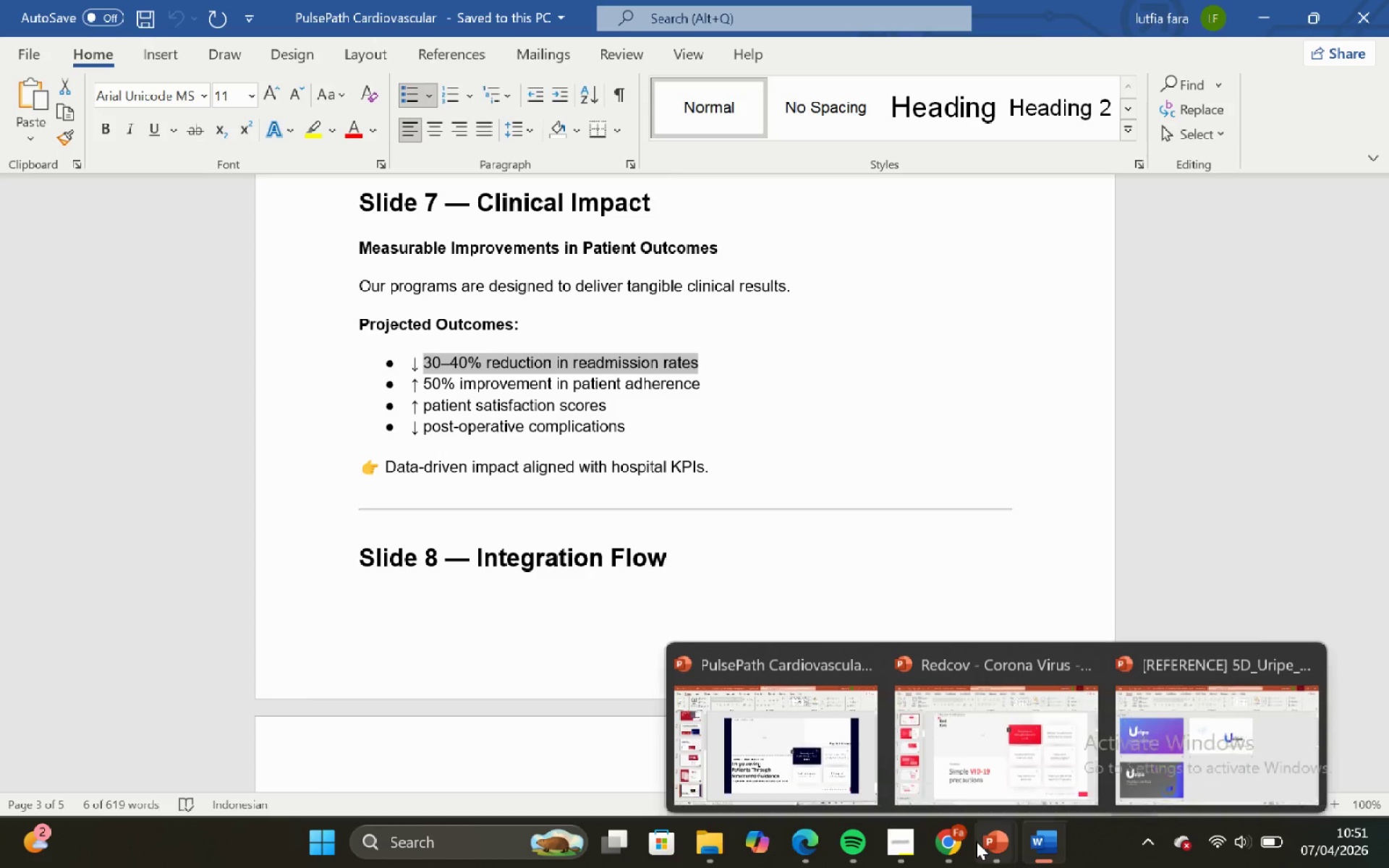 
left_click_drag(start_coordinate=[740, 734], to_coordinate=[753, 724])
 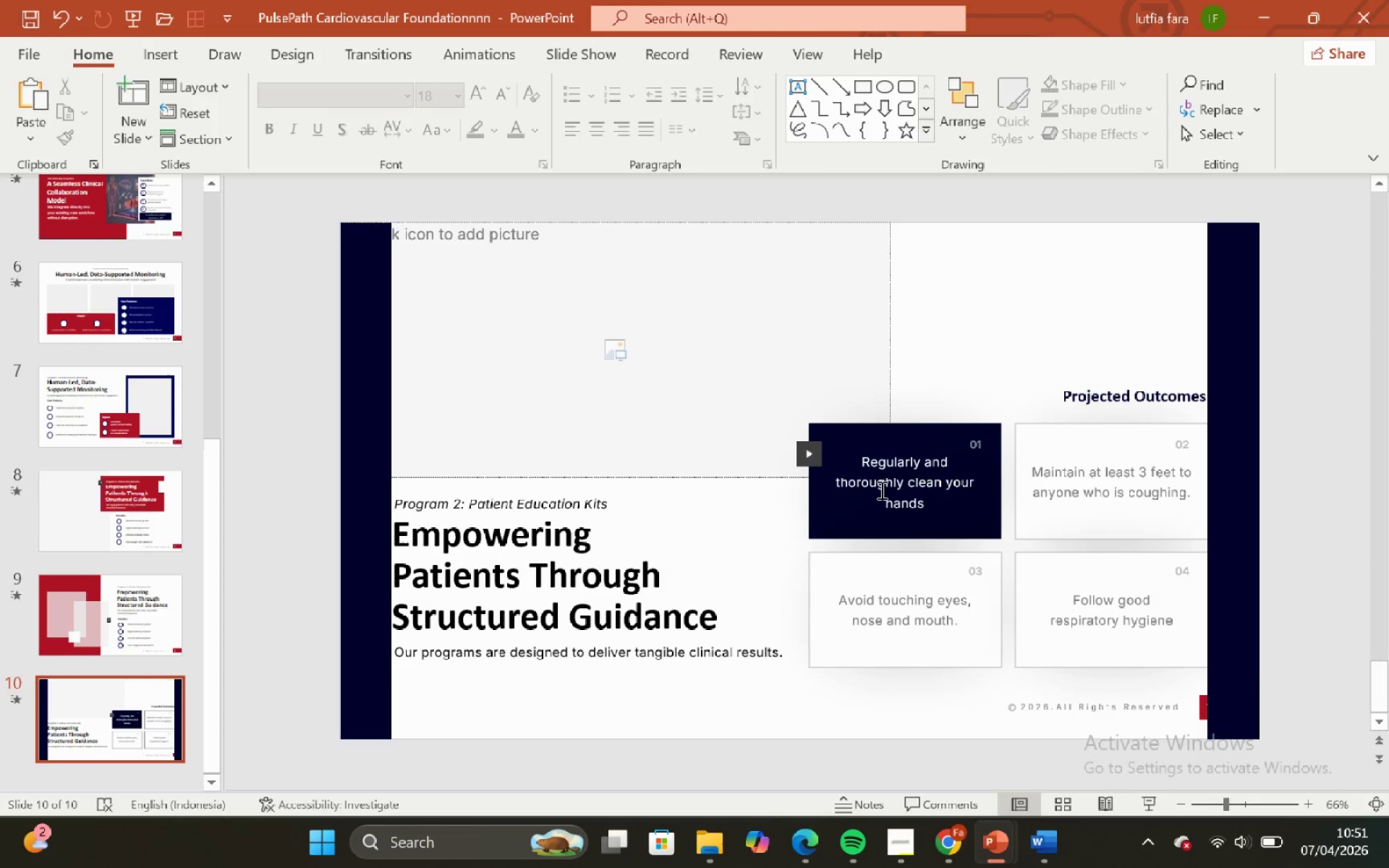 
left_click([880, 485])
 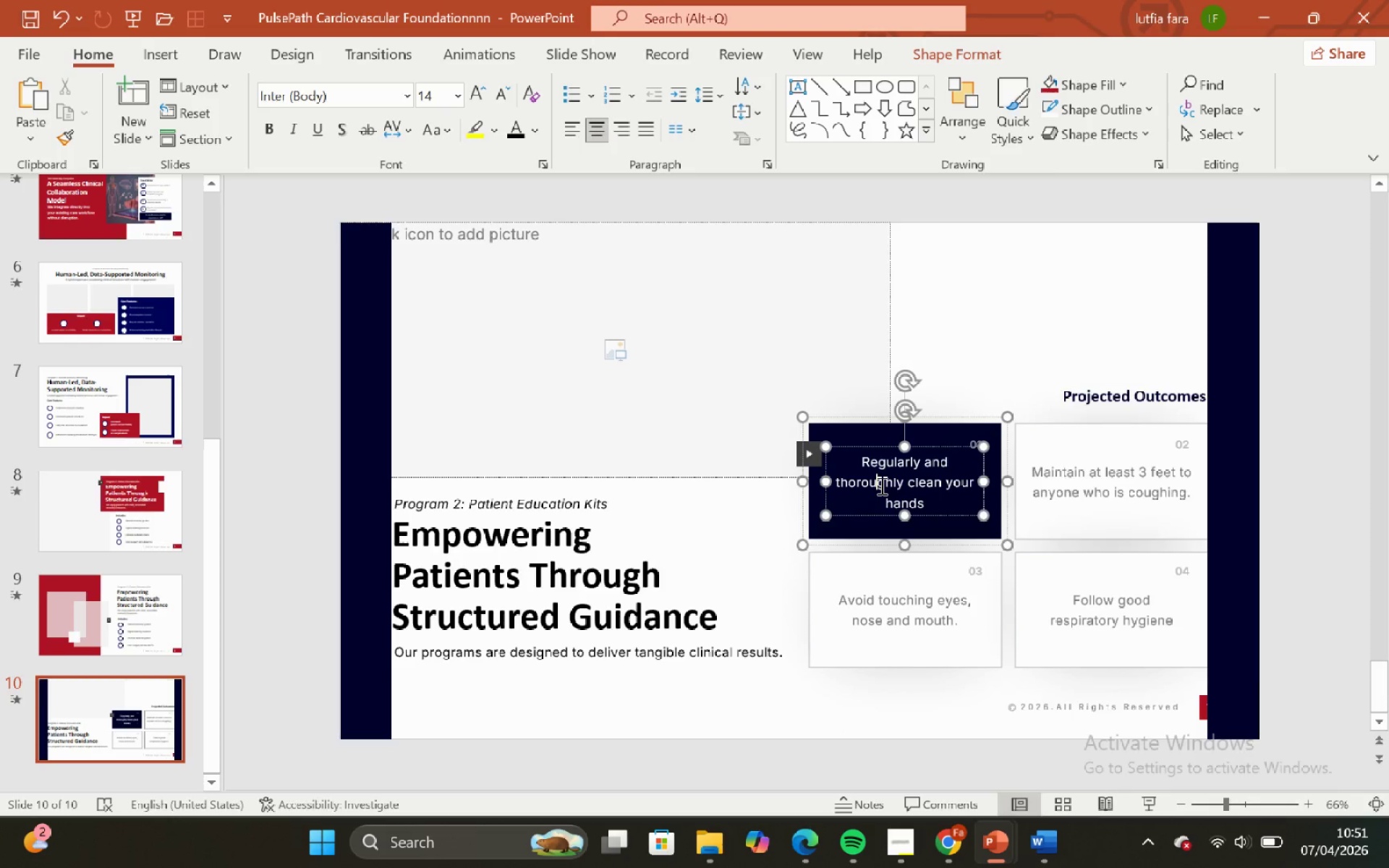 
key(Control+A)
 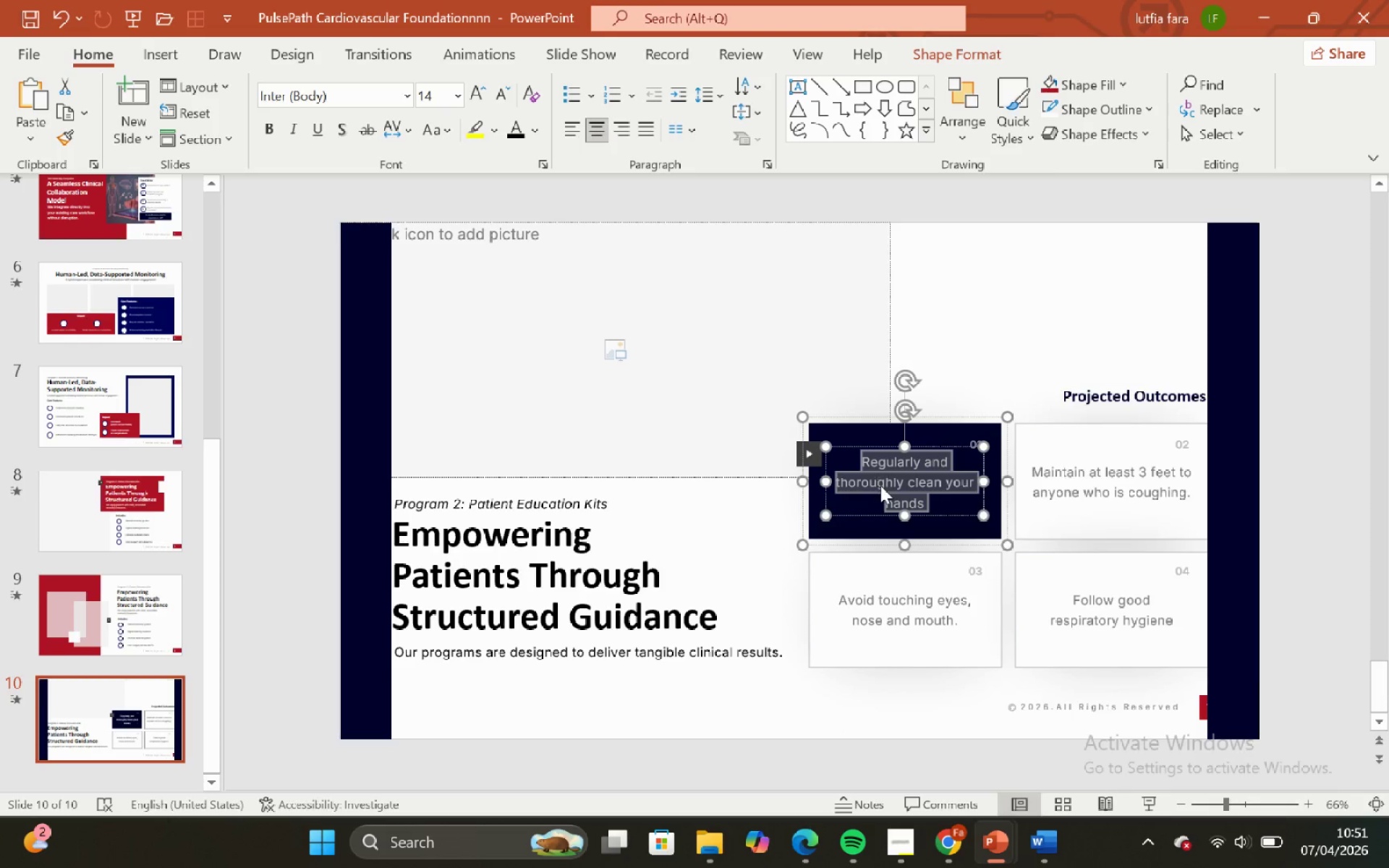 
right_click([880, 485])
 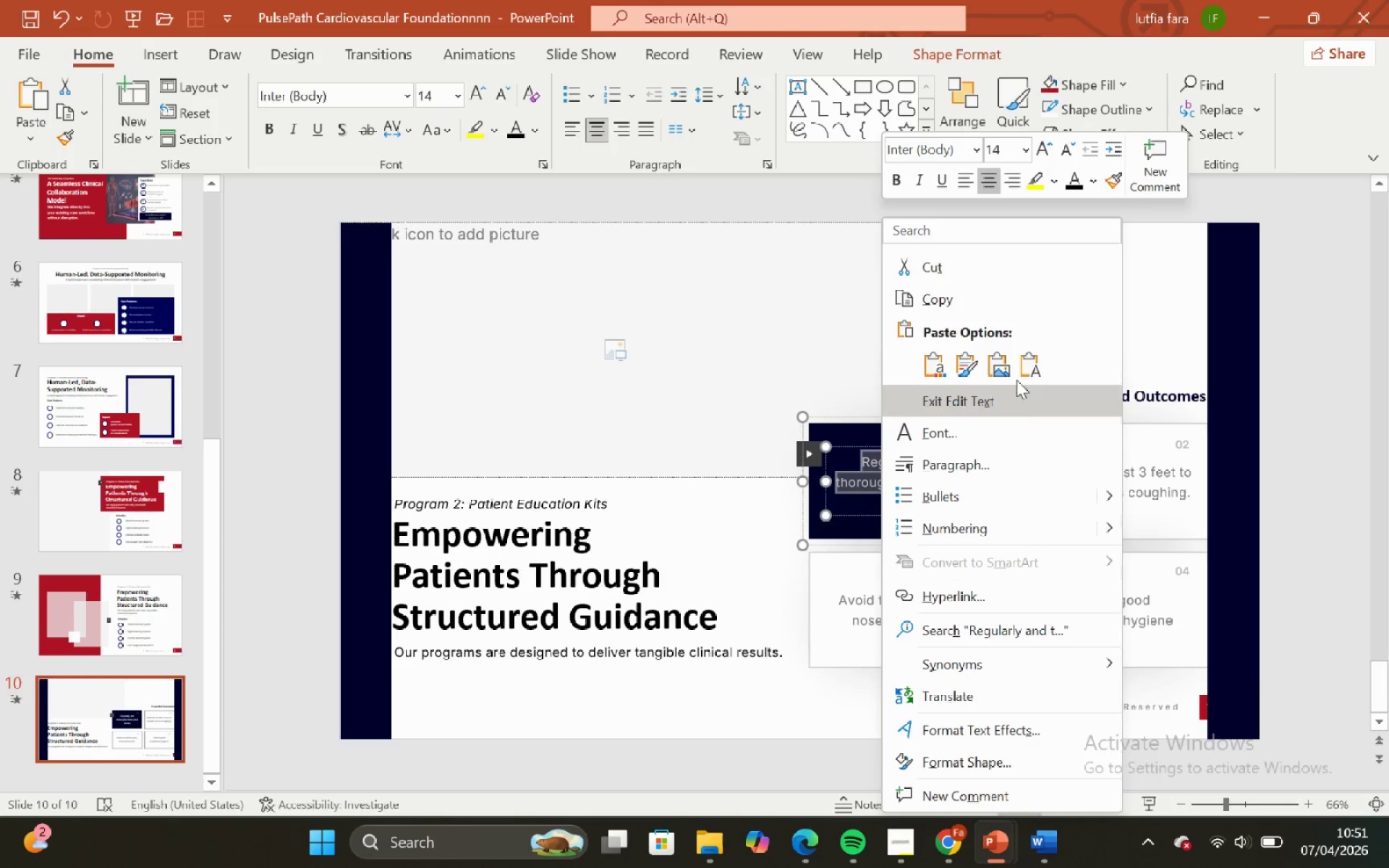 
left_click([1026, 365])
 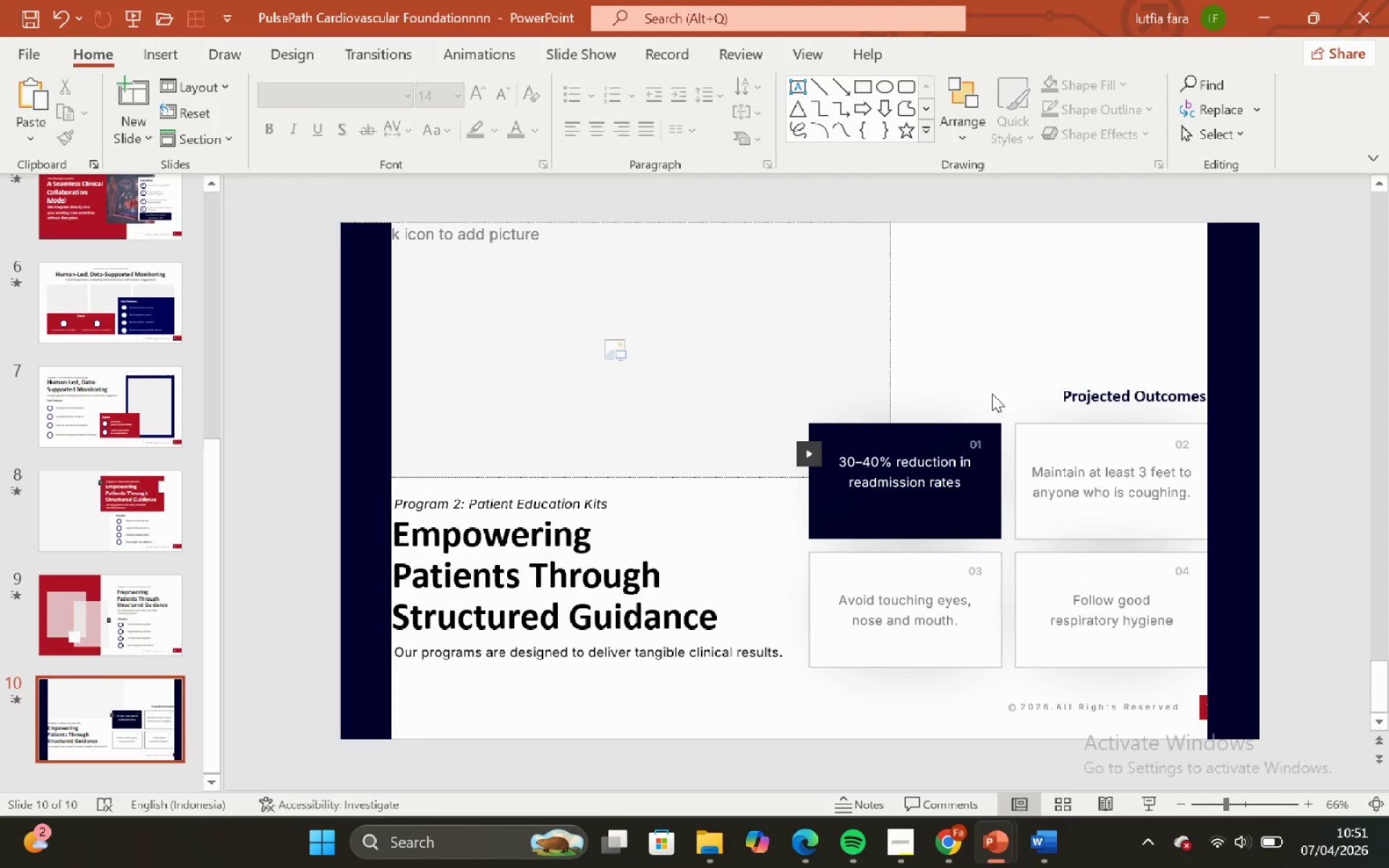 
left_click([932, 433])
 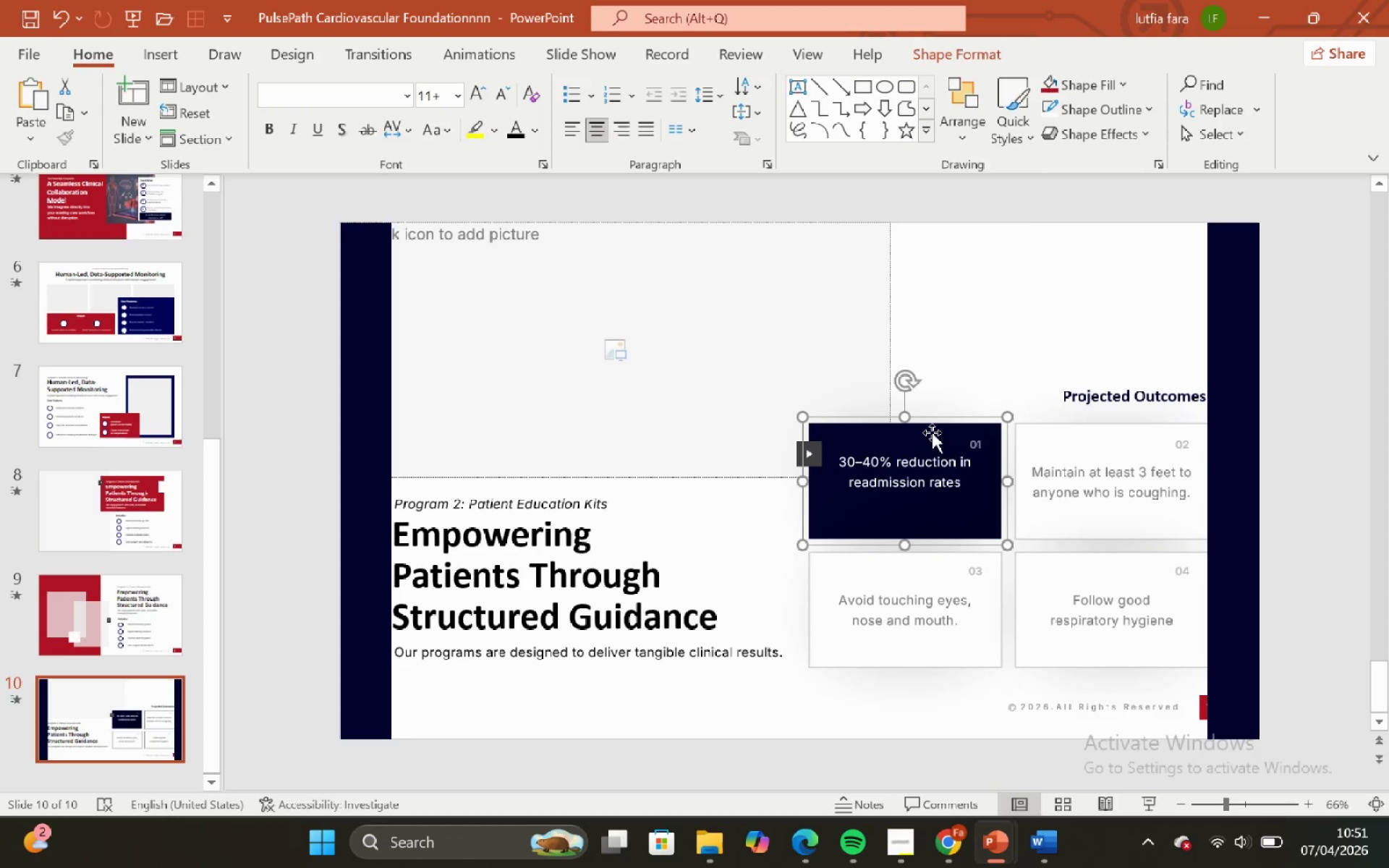 
left_click([932, 433])
 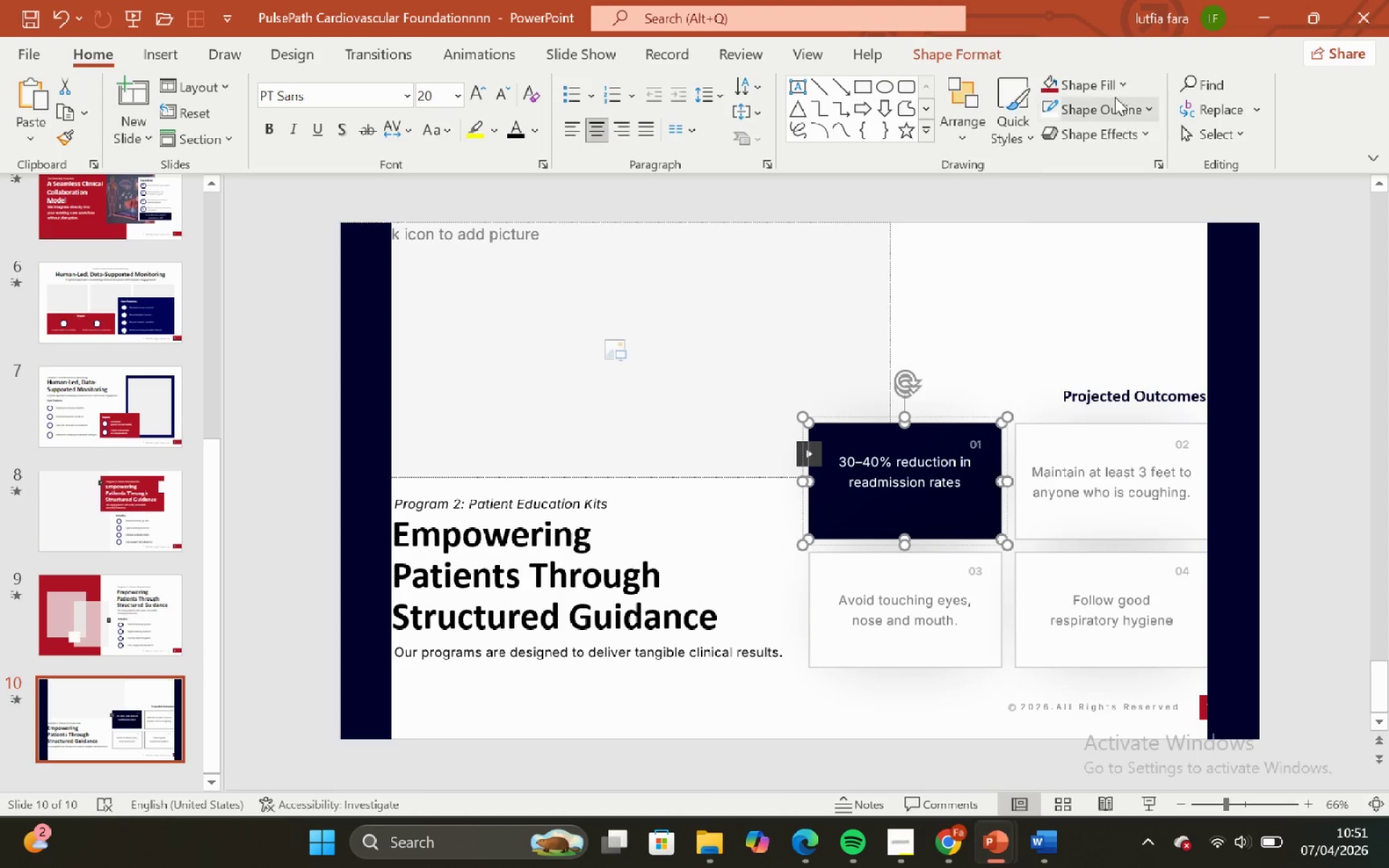 
left_click([1100, 86])
 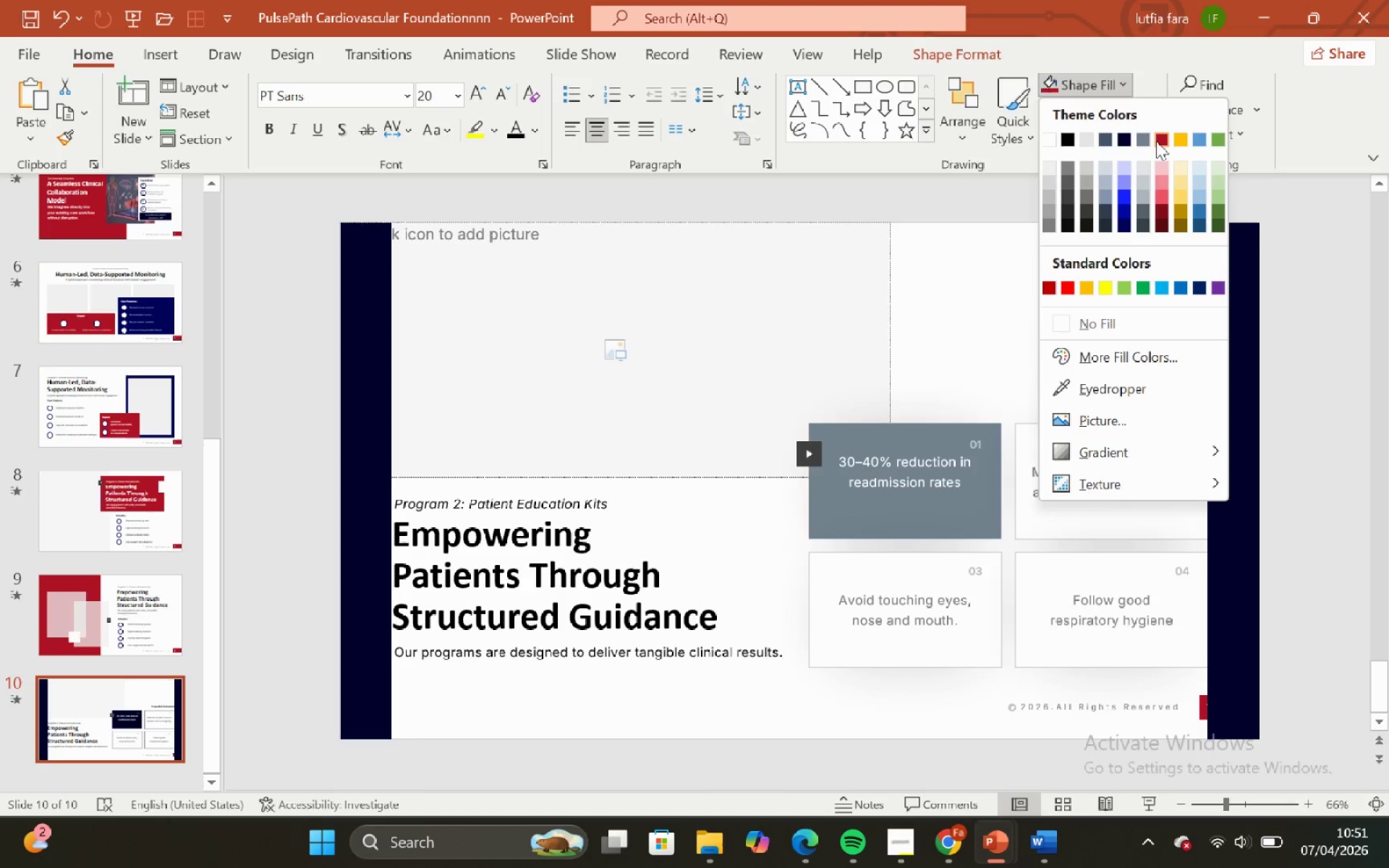 
left_click([1157, 141])
 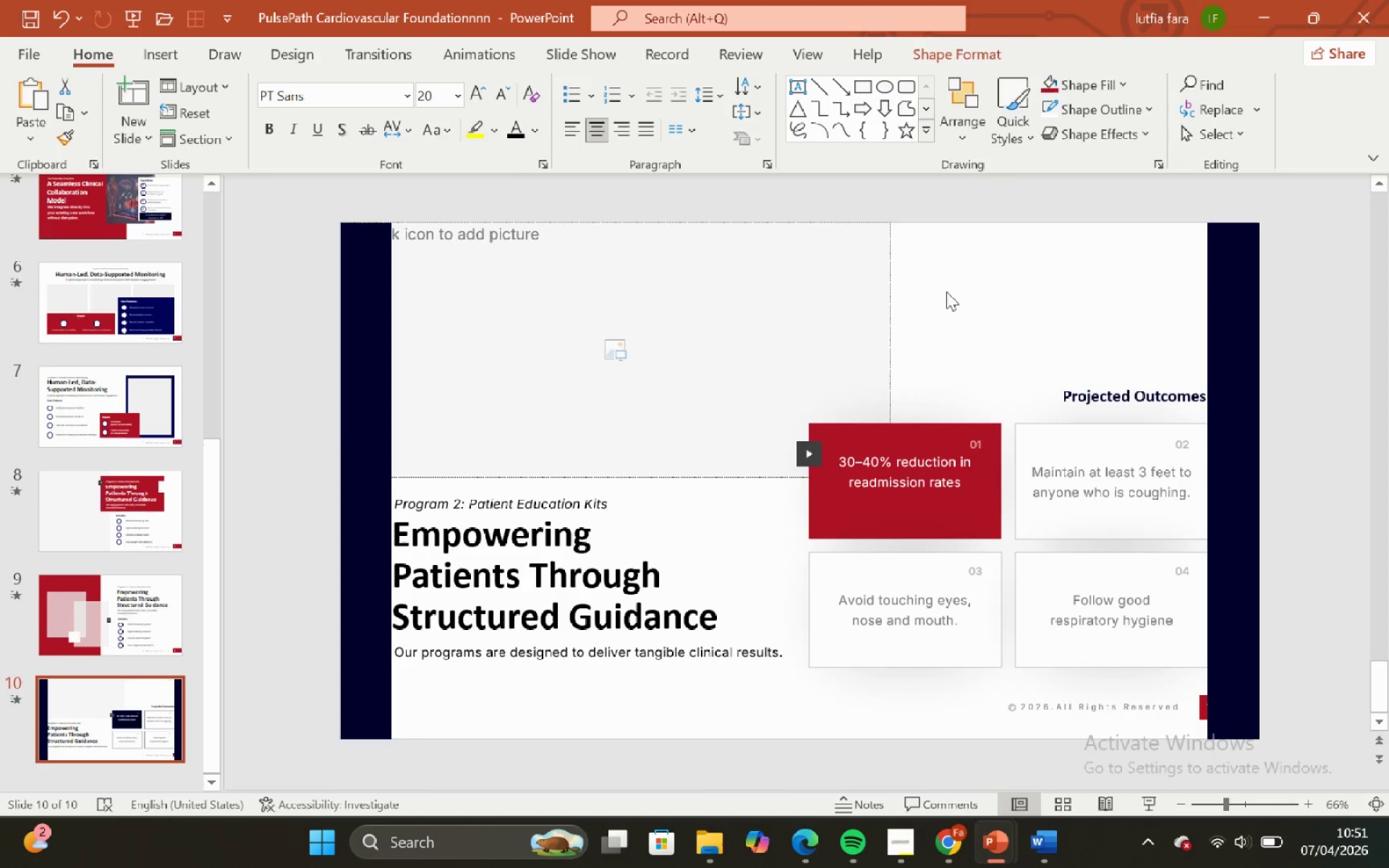 
left_click_drag(start_coordinate=[946, 292], to_coordinate=[947, 299])
 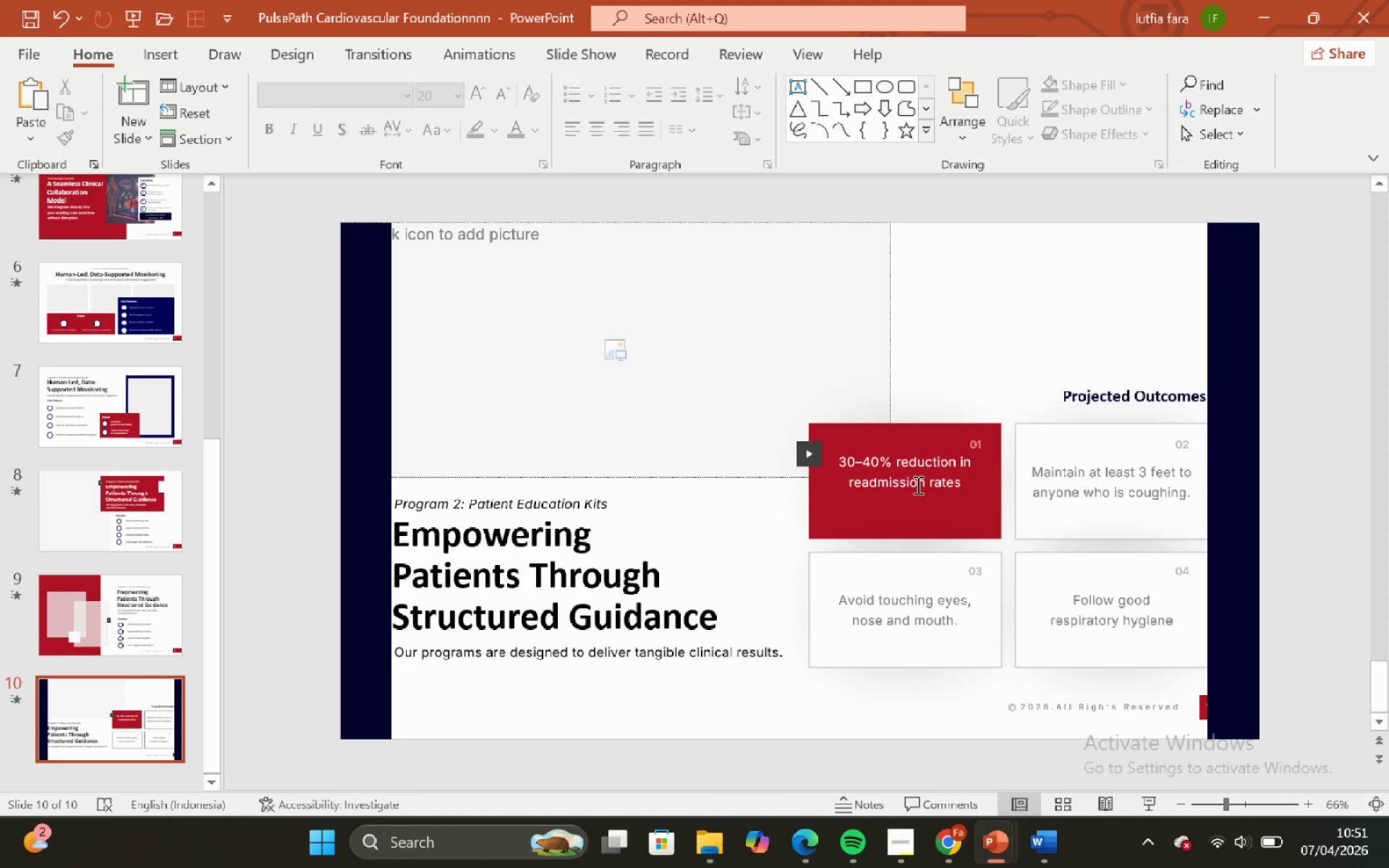 
left_click_drag(start_coordinate=[917, 485], to_coordinate=[921, 482])
 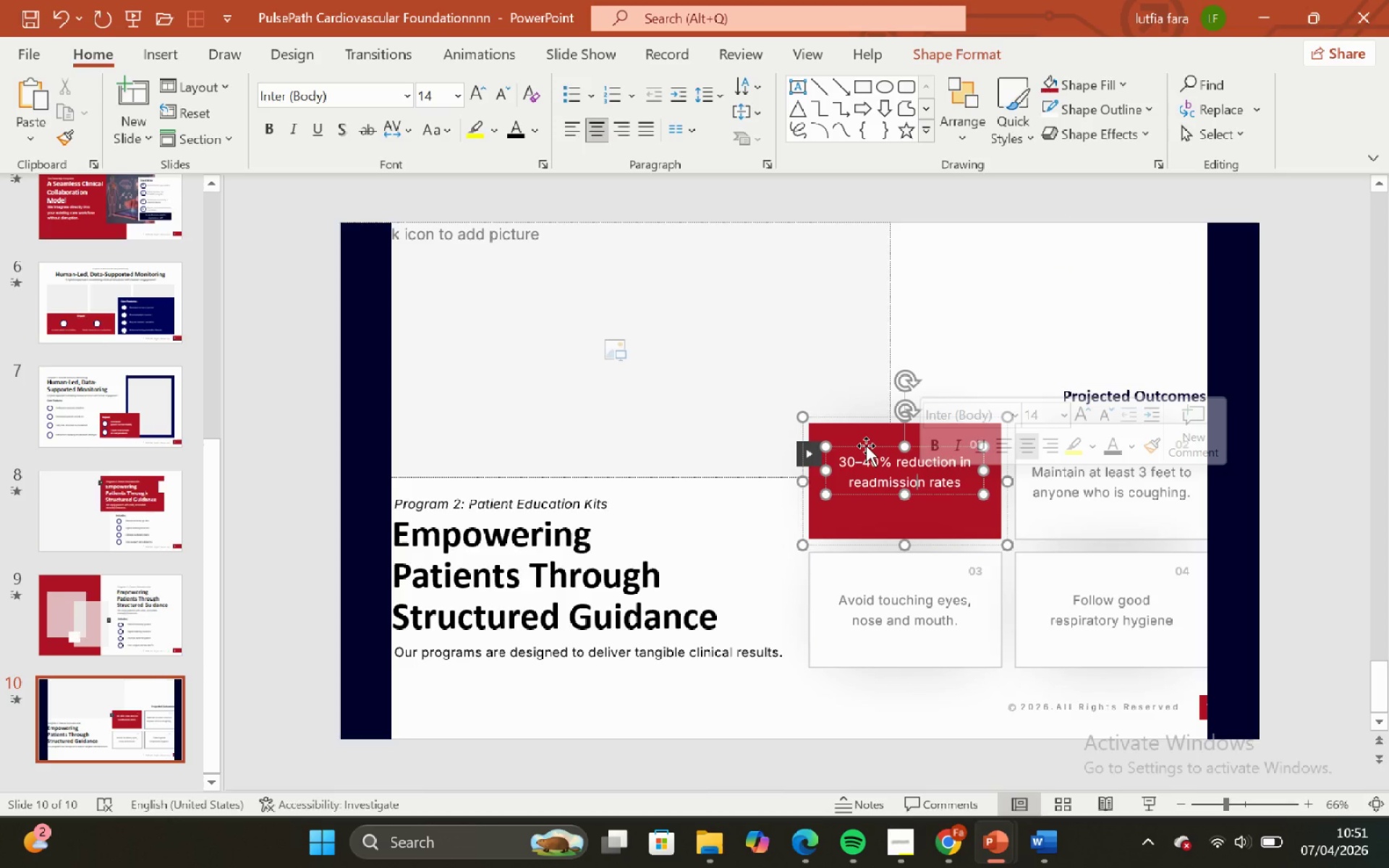 
left_click([866, 446])
 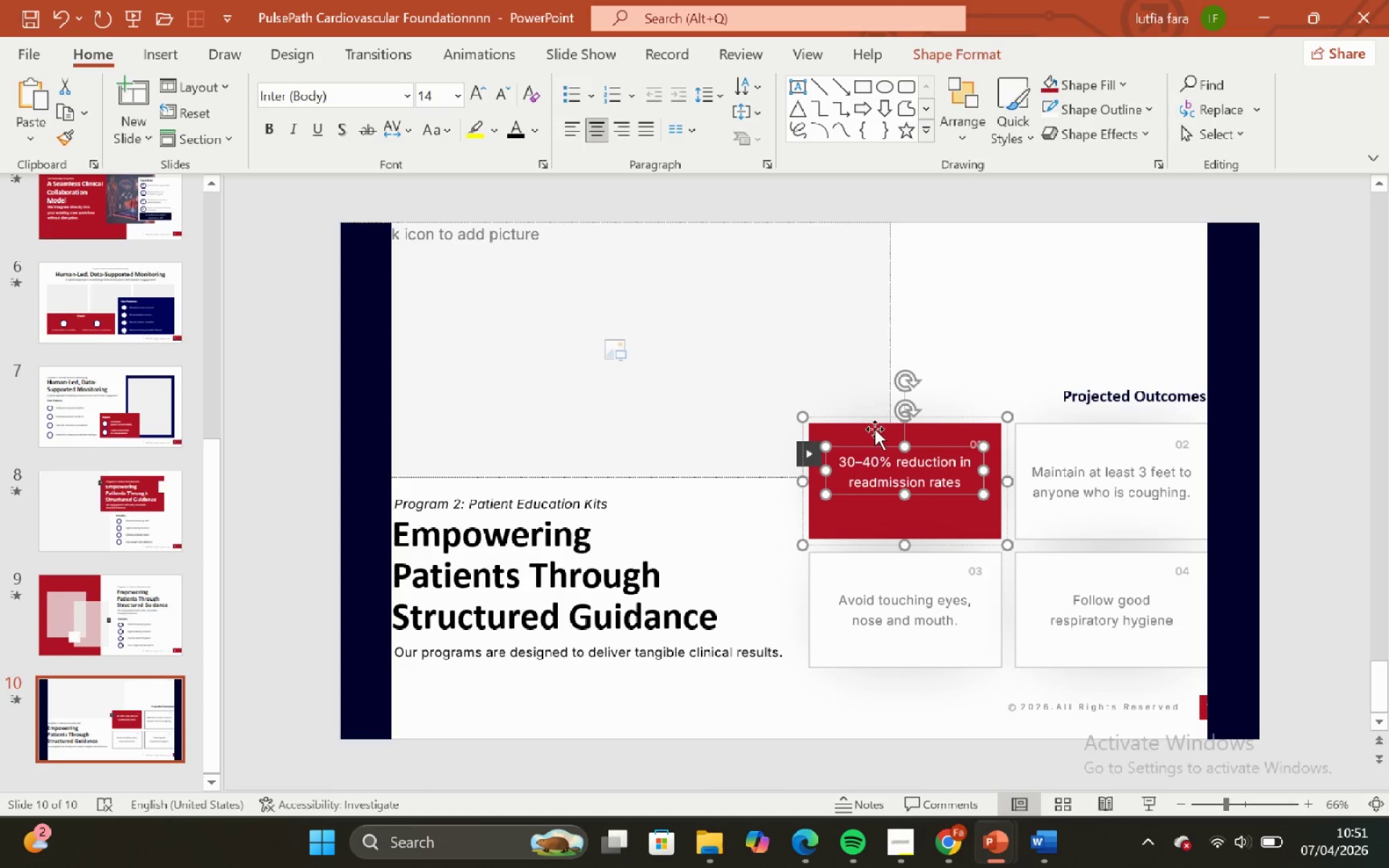 
hold_key(key=ShiftLeft, duration=0.69)
left_click([875, 424])
 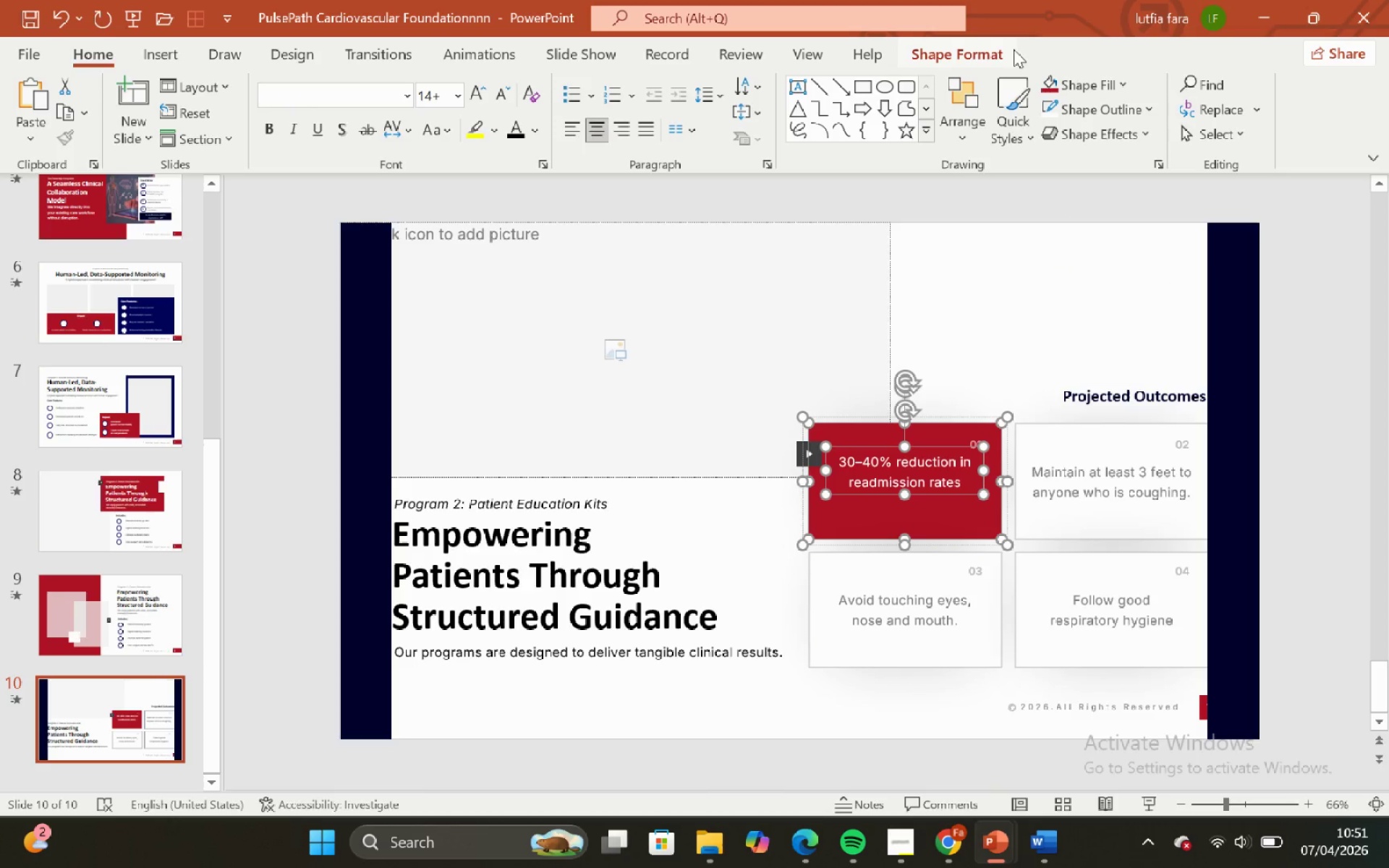 
left_click([1002, 47])
 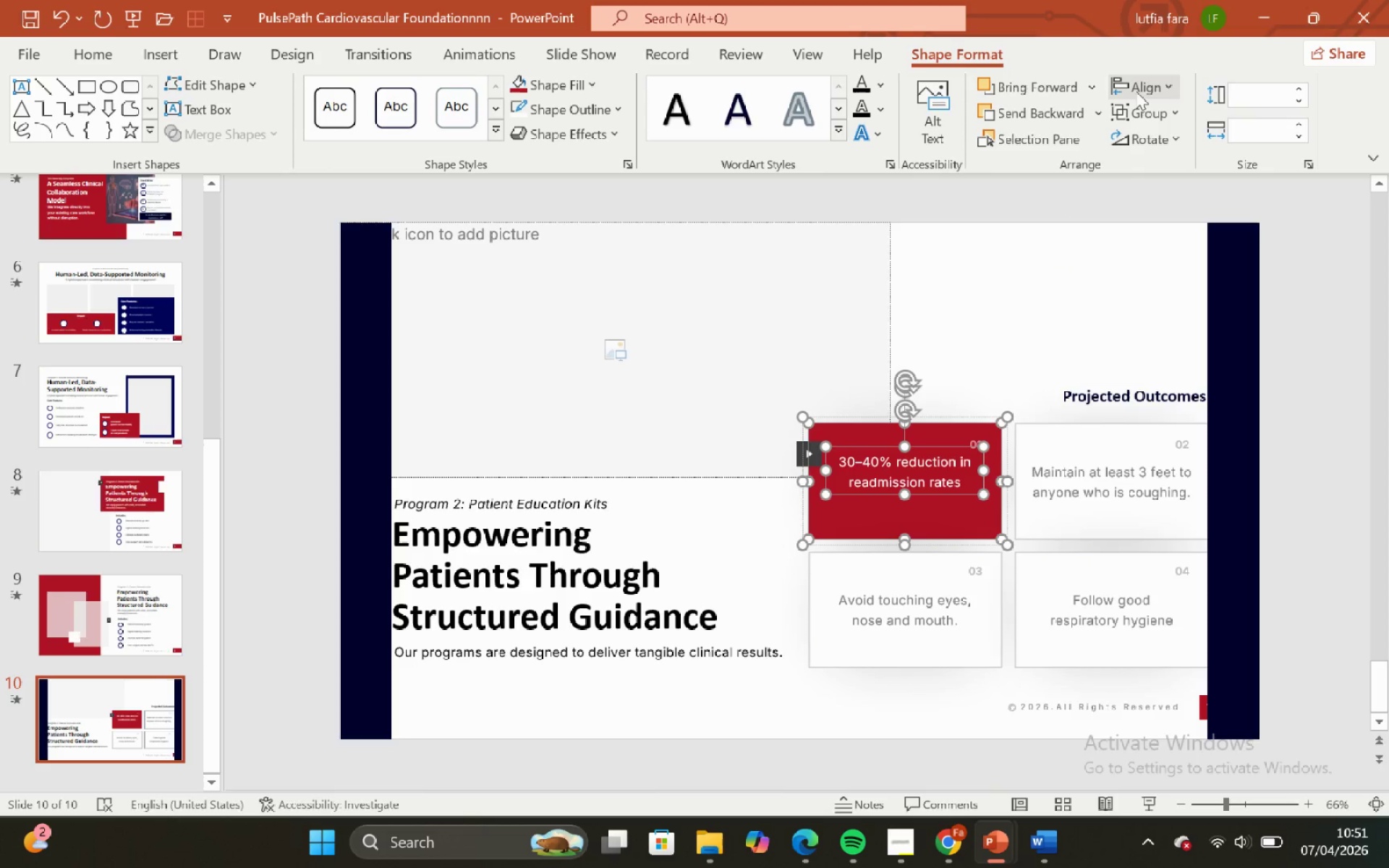 
left_click([1138, 89])
 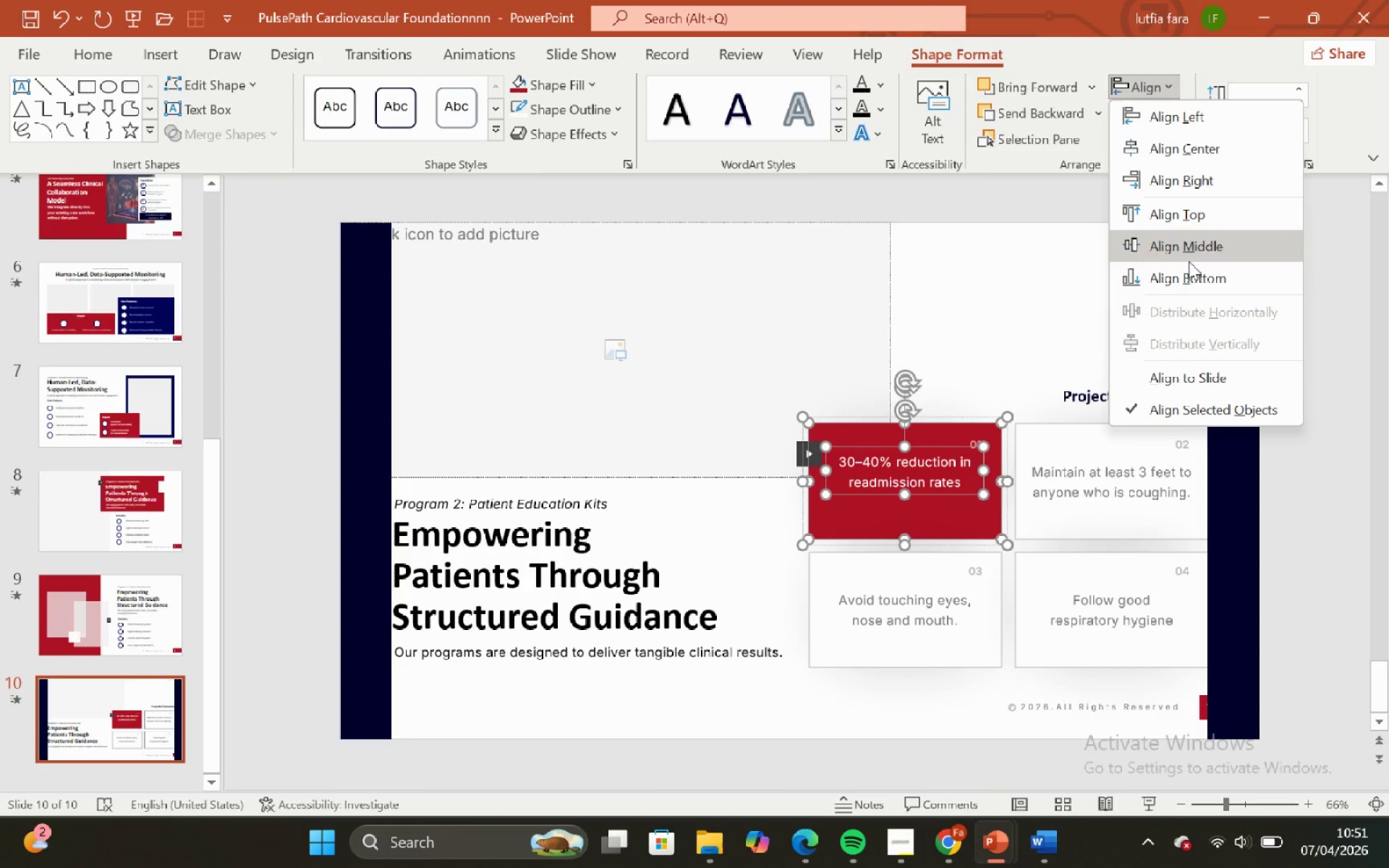 
left_click([1189, 261])
 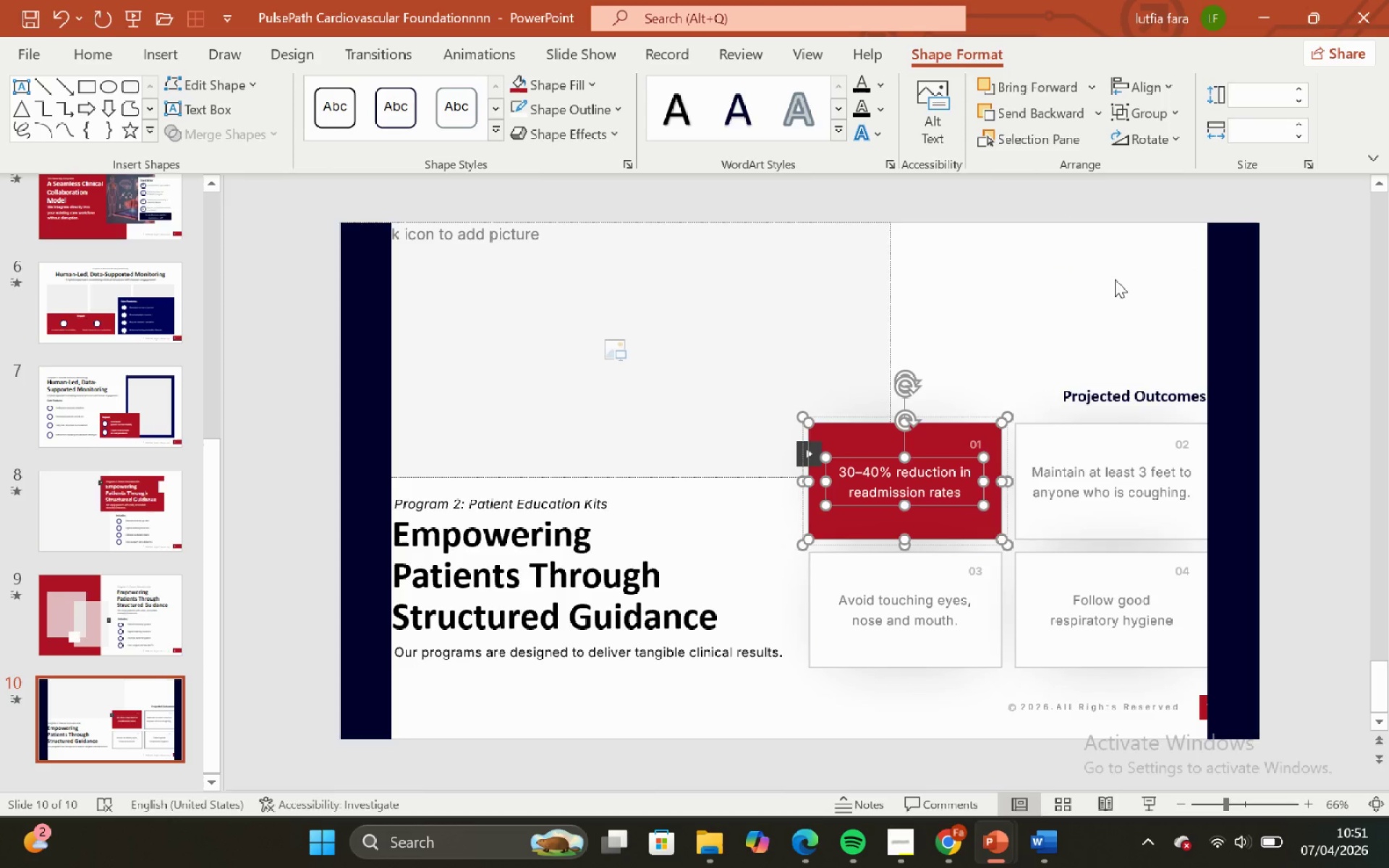 
left_click([1107, 271])
 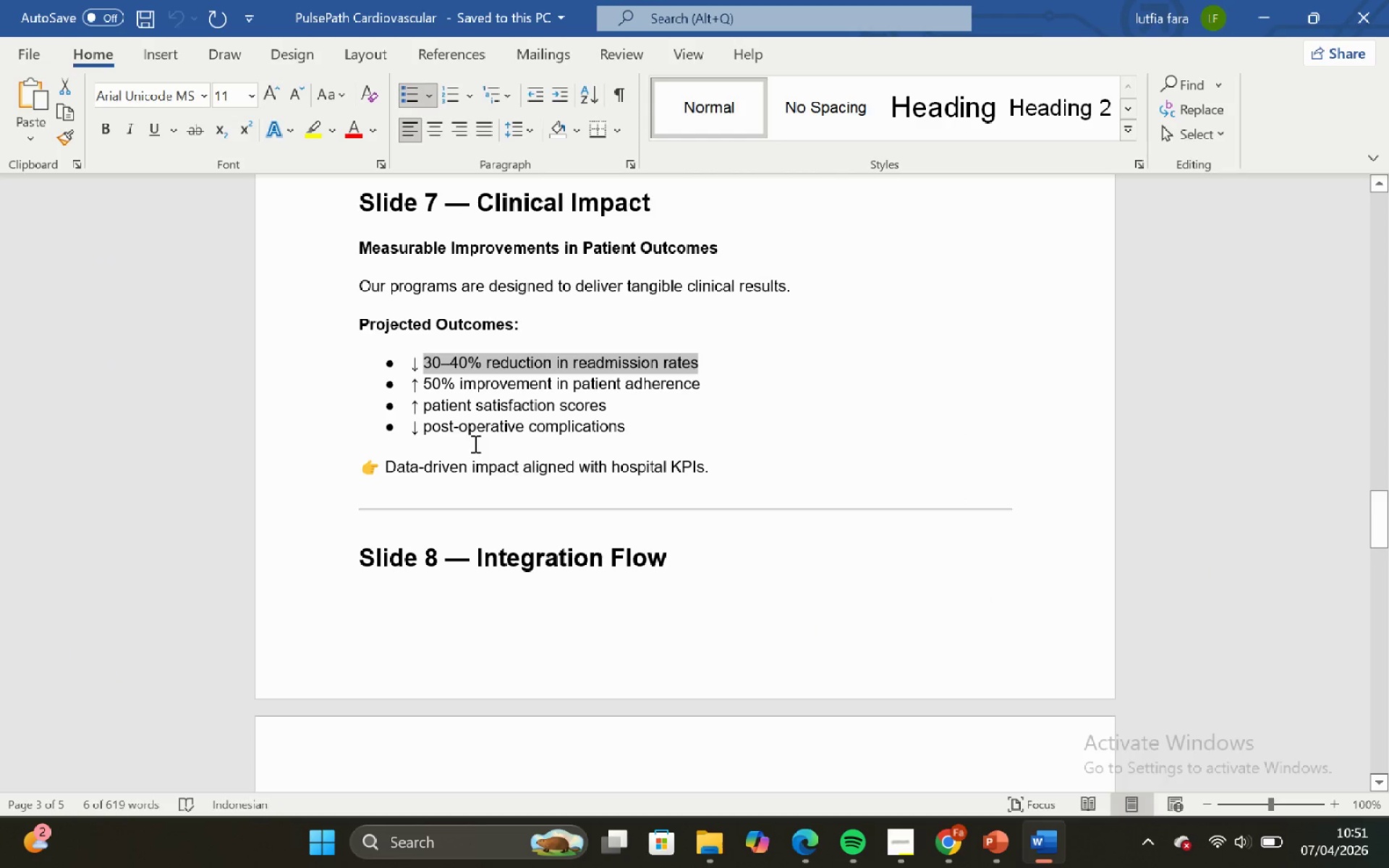 
left_click_drag(start_coordinate=[420, 382], to_coordinate=[731, 391])
 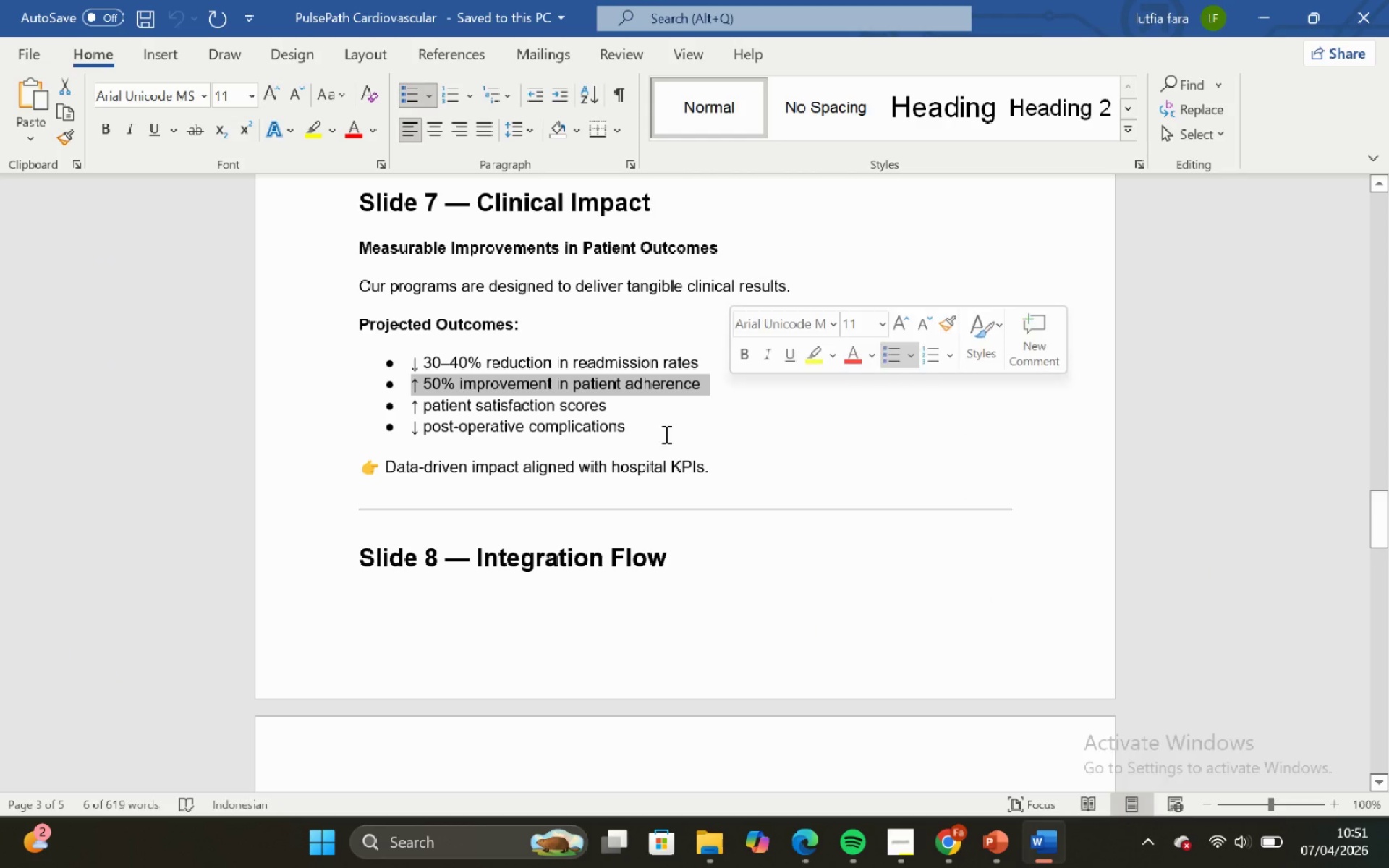 
left_click([665, 434])
 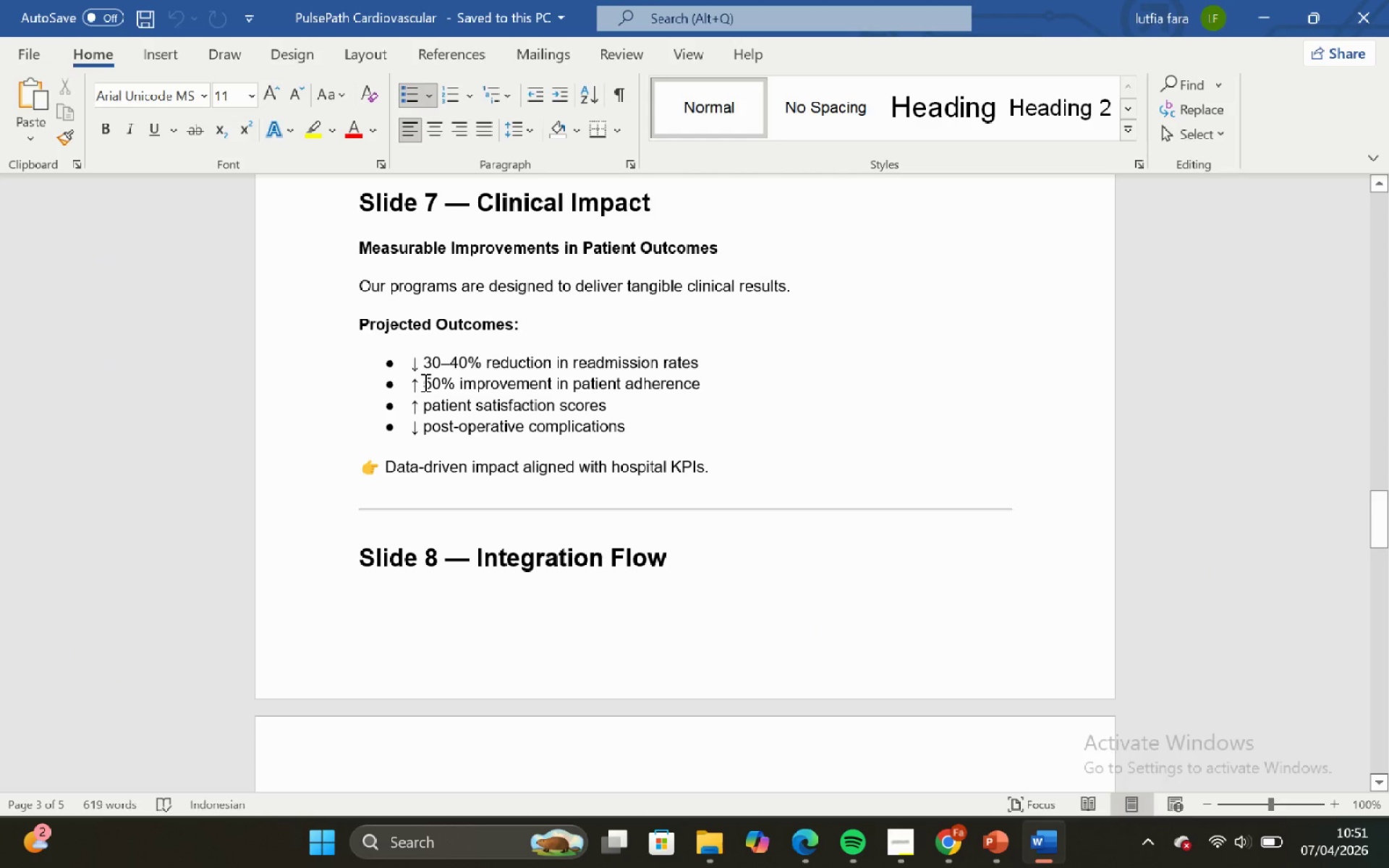 
left_click_drag(start_coordinate=[424, 382], to_coordinate=[694, 384])
 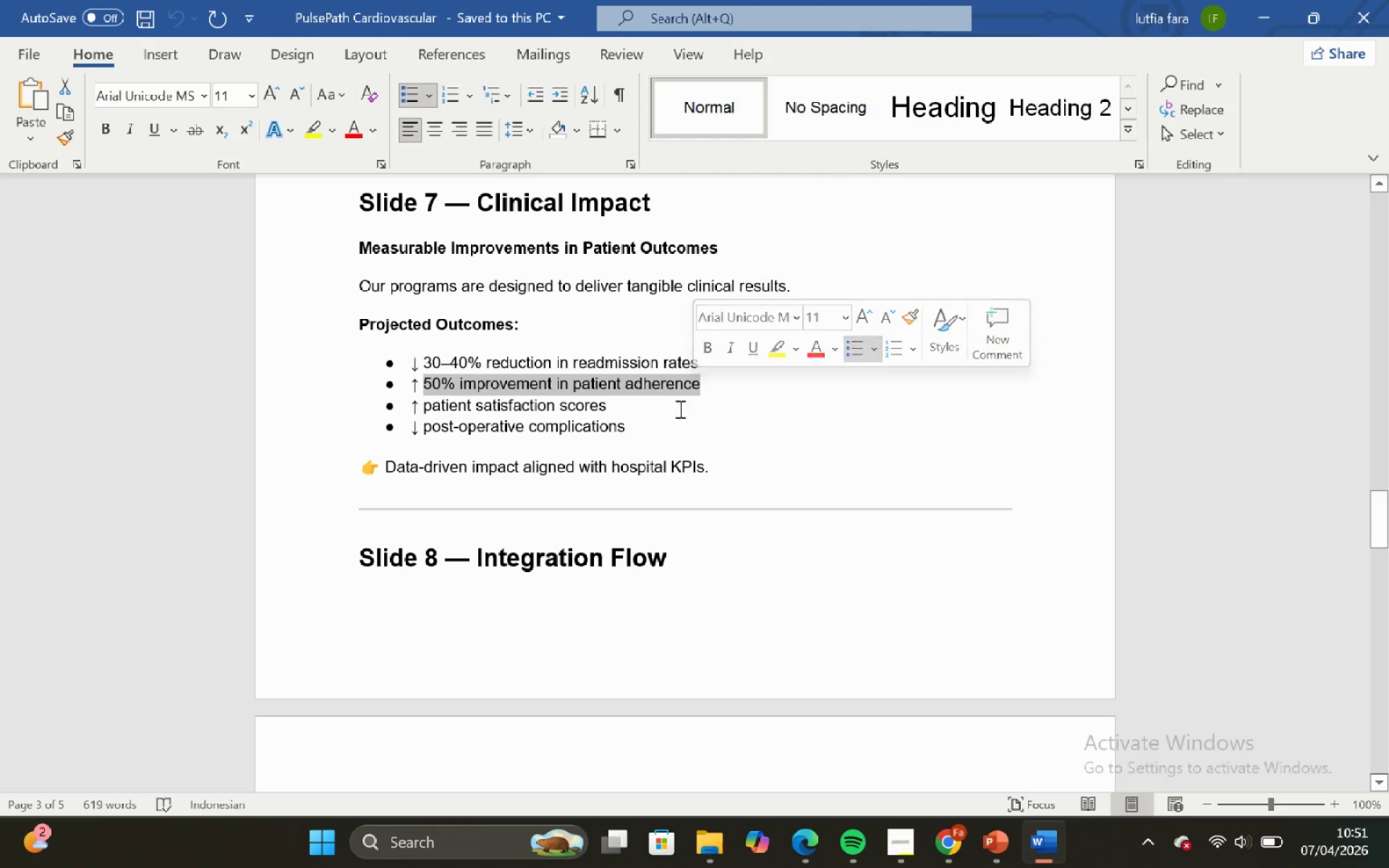 
key(Control+C)
 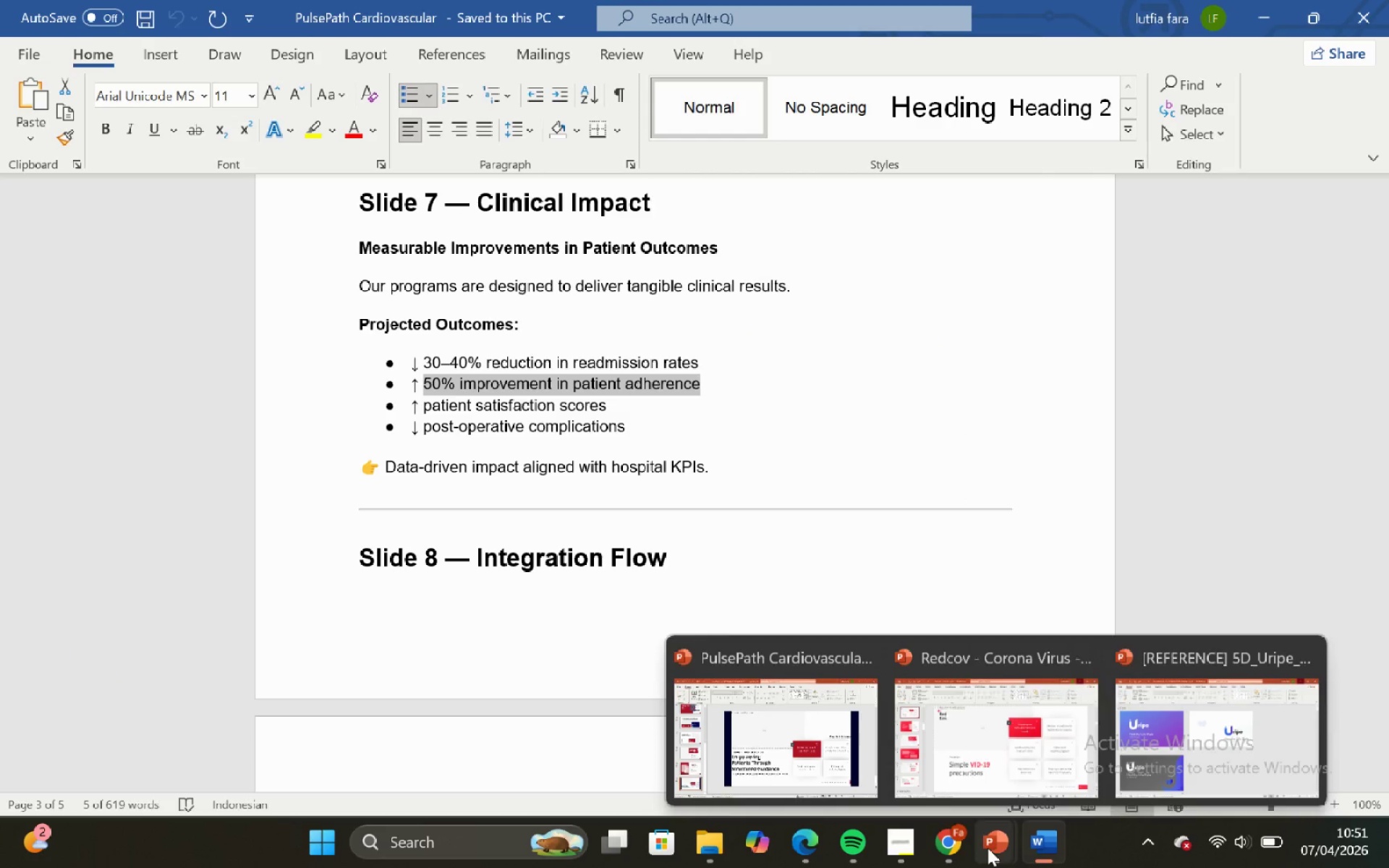 
left_click_drag(start_coordinate=[681, 685], to_coordinate=[696, 677])
 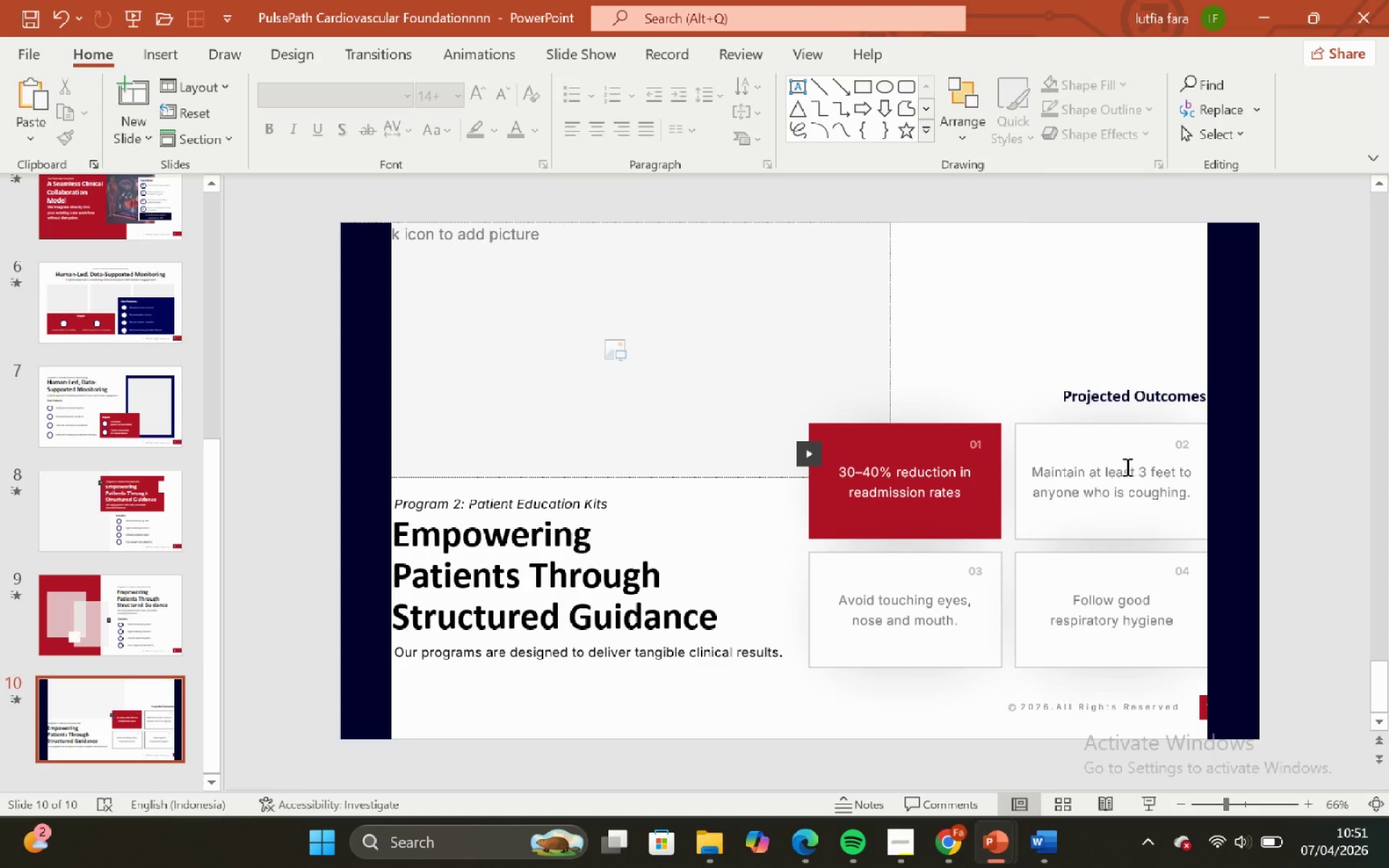 
left_click([1121, 469])
 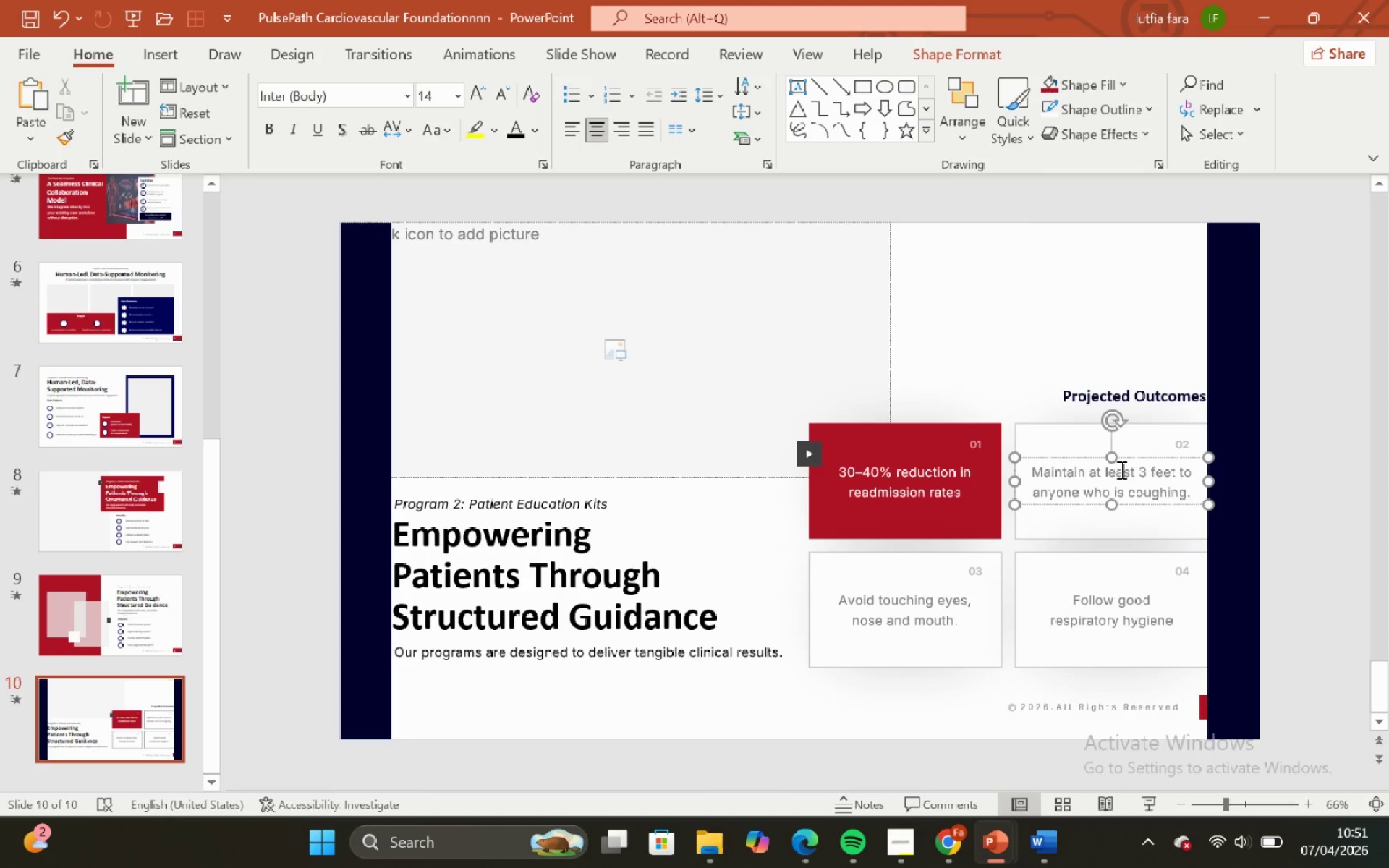 
key(Control+A)
 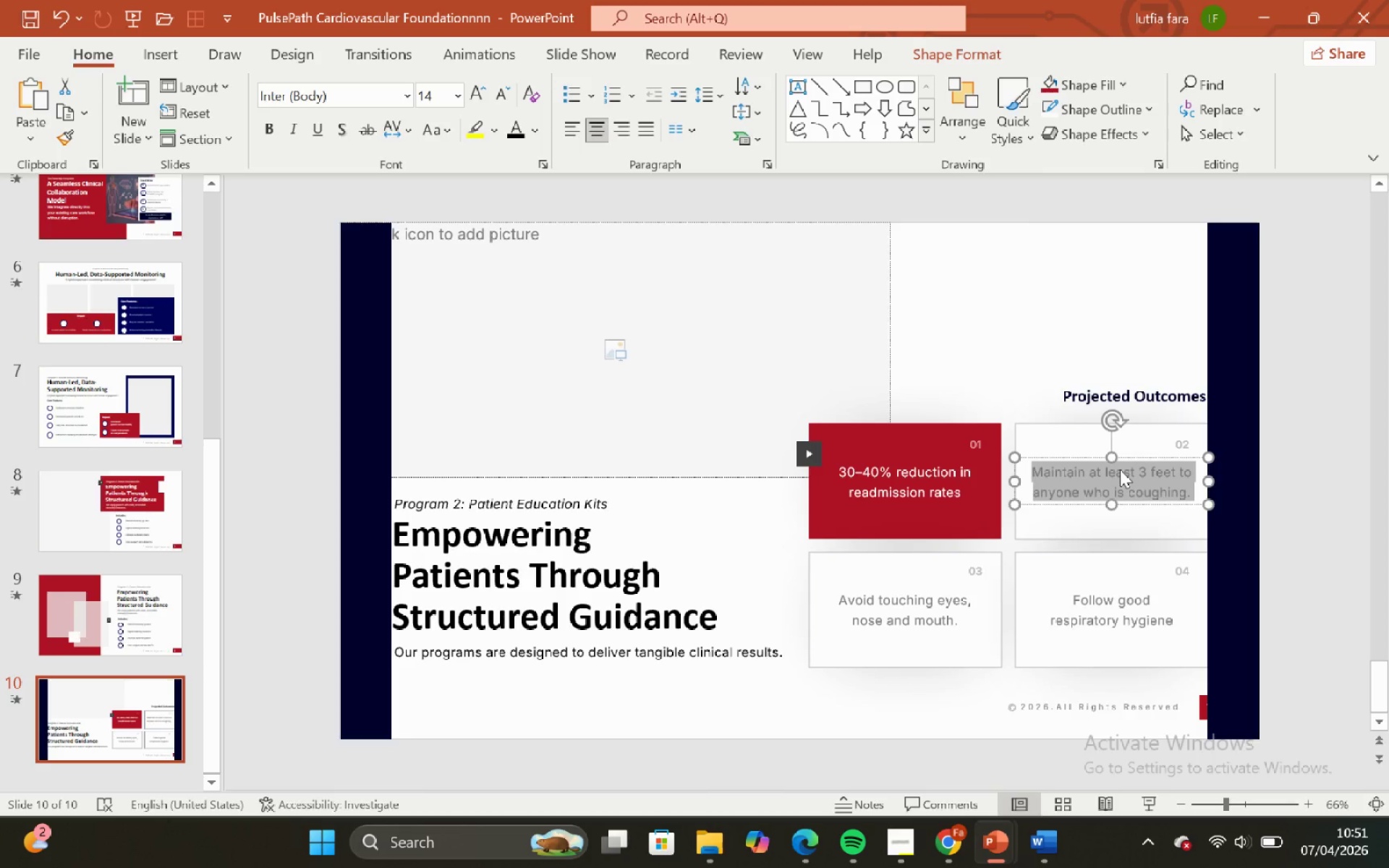 
right_click([1120, 469])
 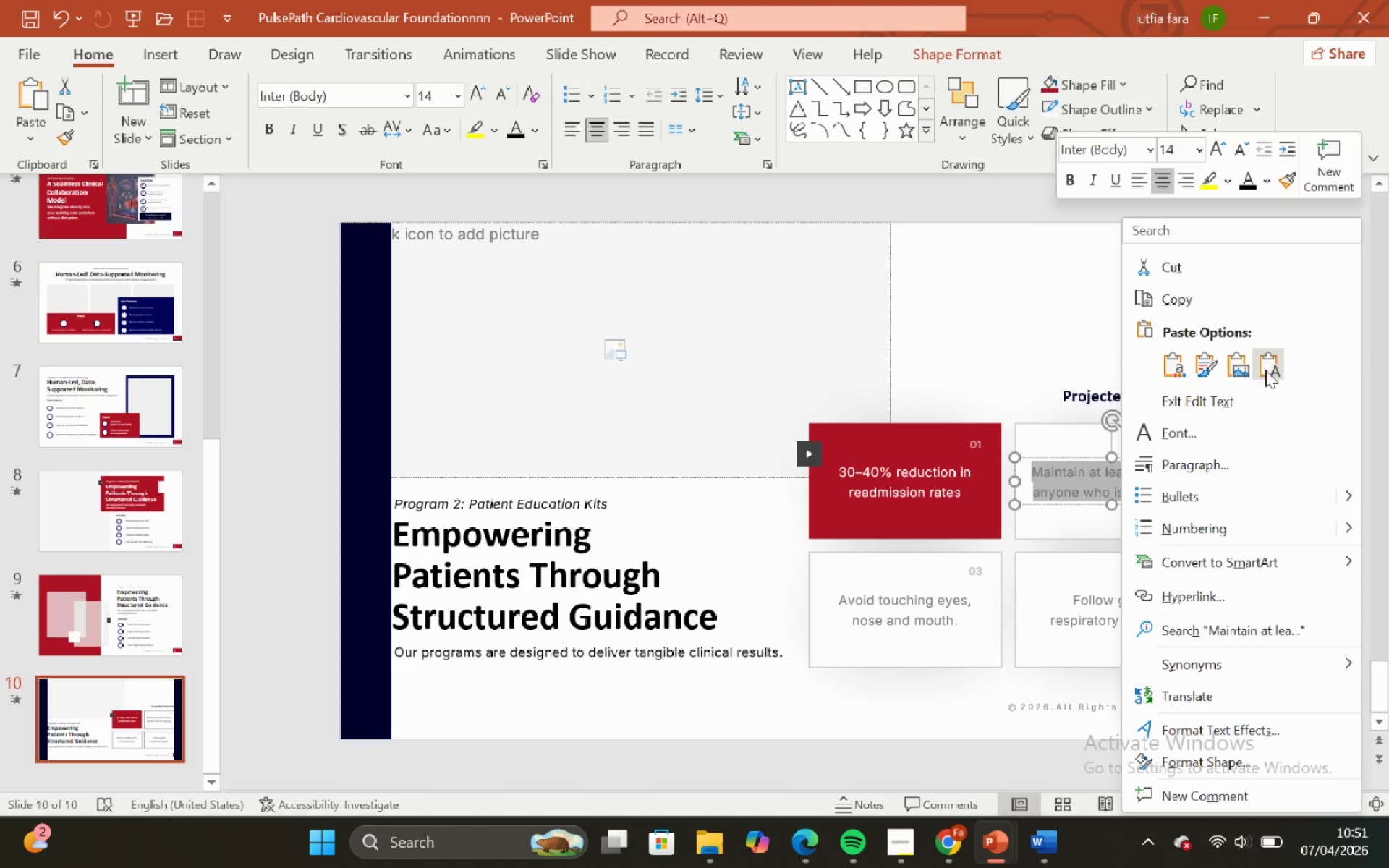 
left_click([1275, 362])
 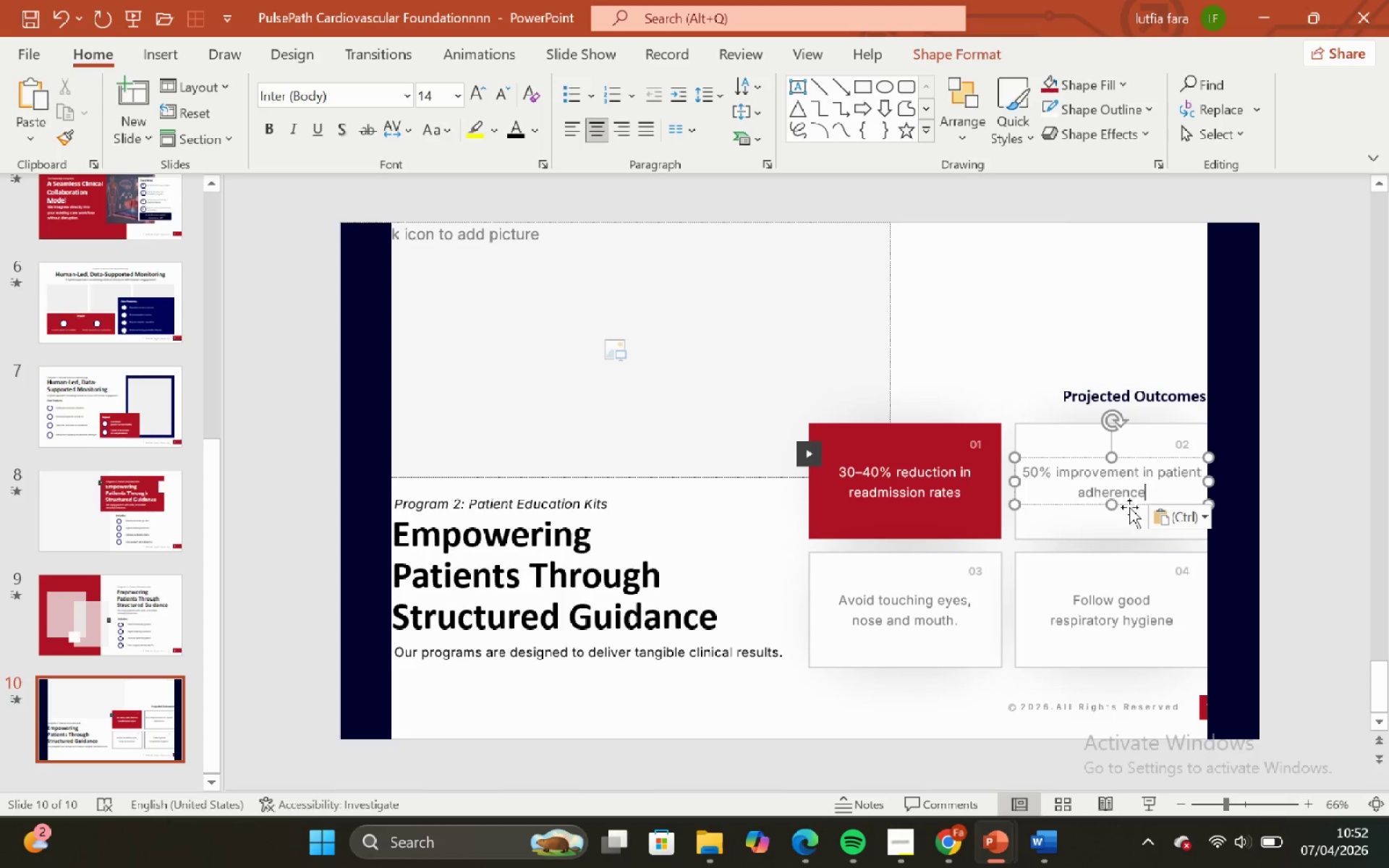 
left_click([1125, 503])
 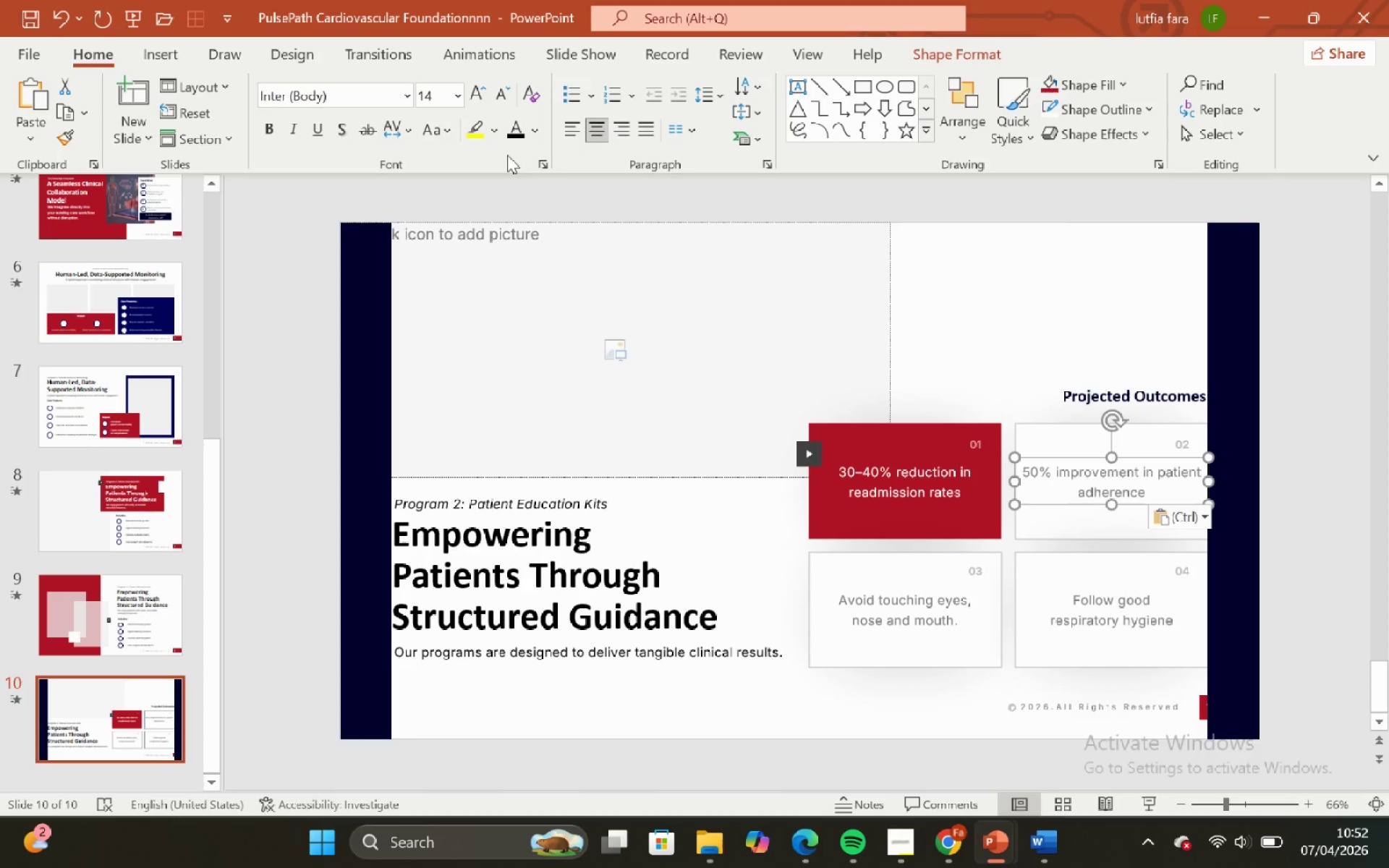 
left_click([511, 136])
 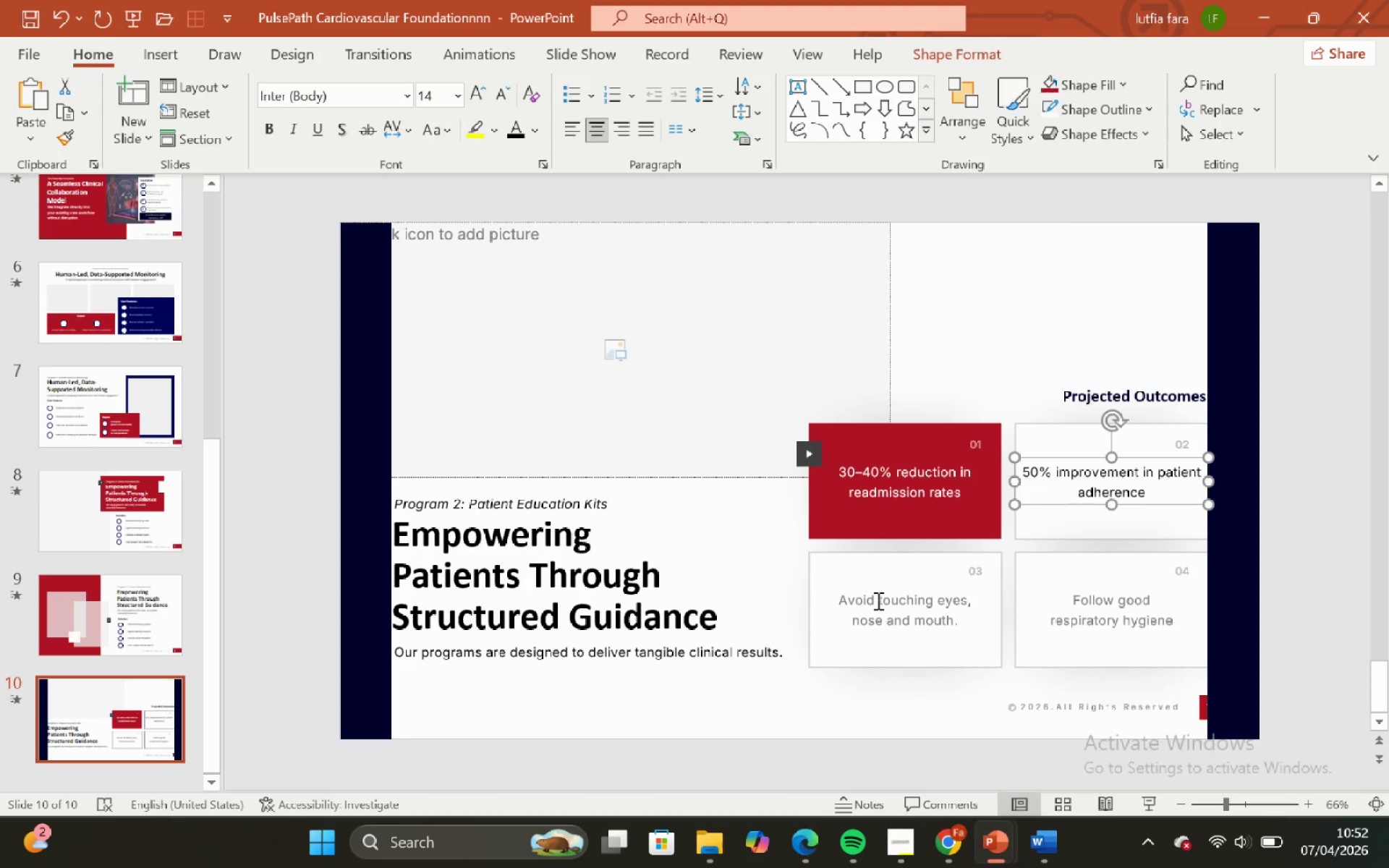 
left_click([880, 600])
 